 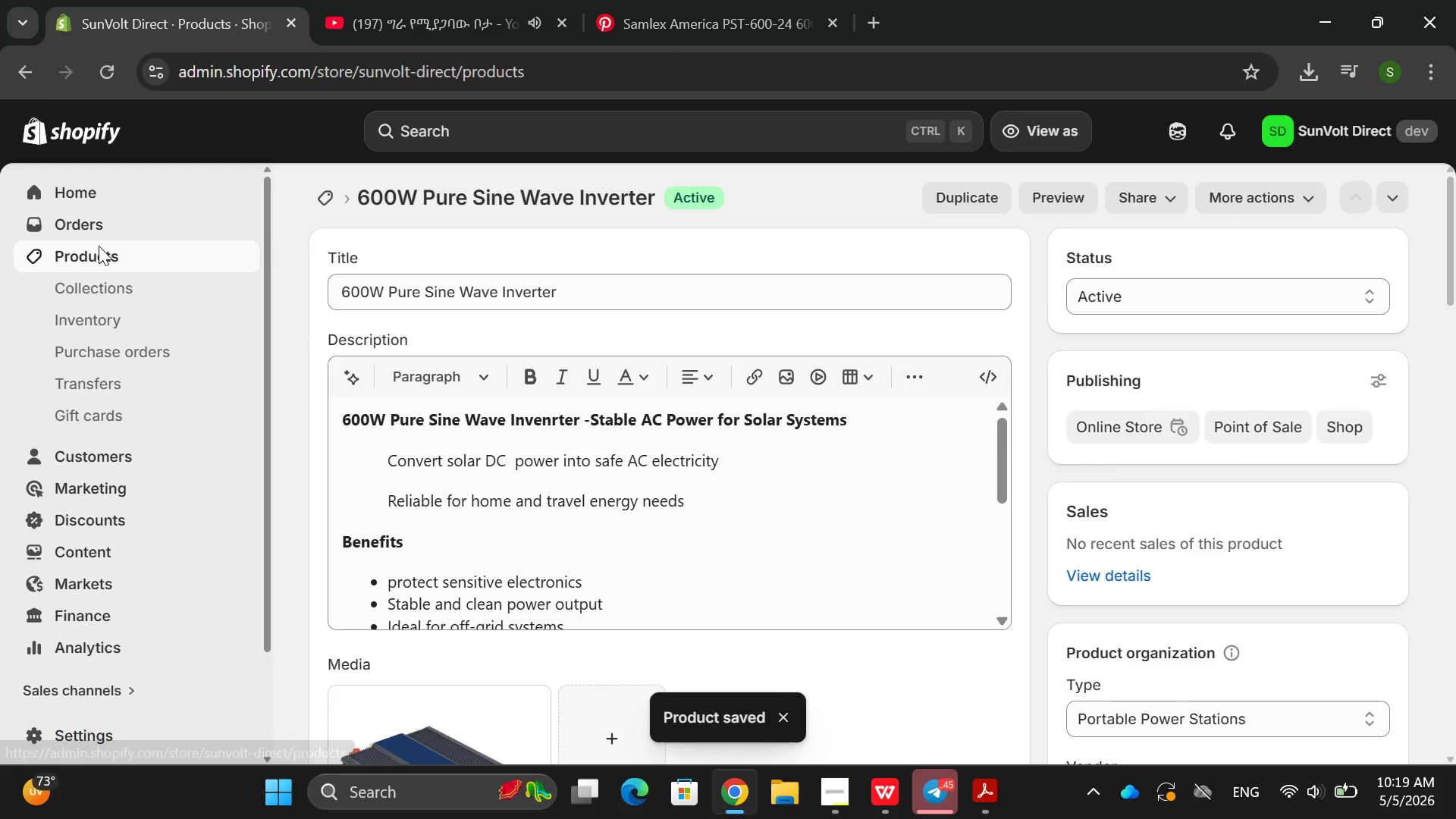 
left_click([1377, 190])
 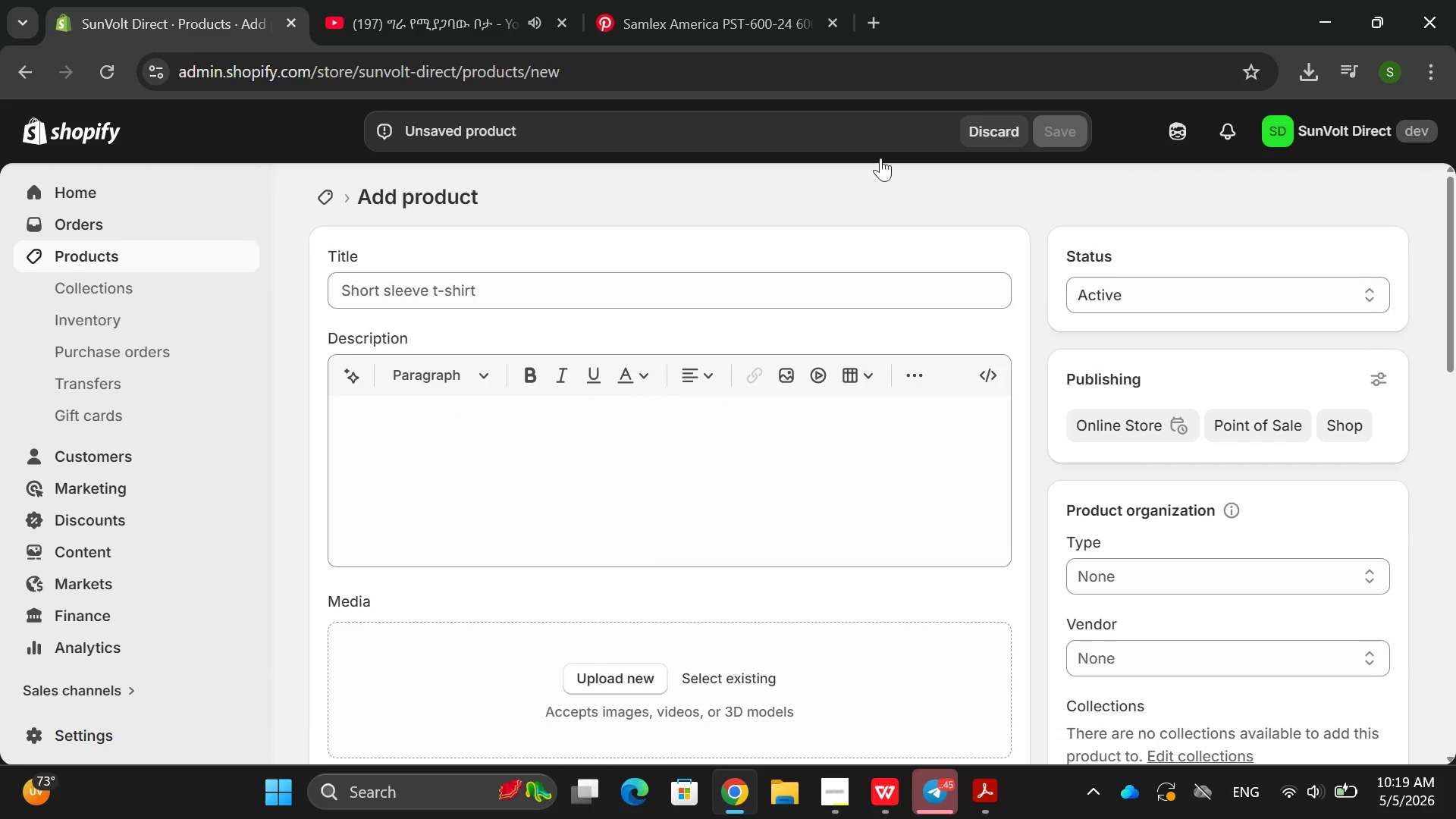 
wait(6.03)
 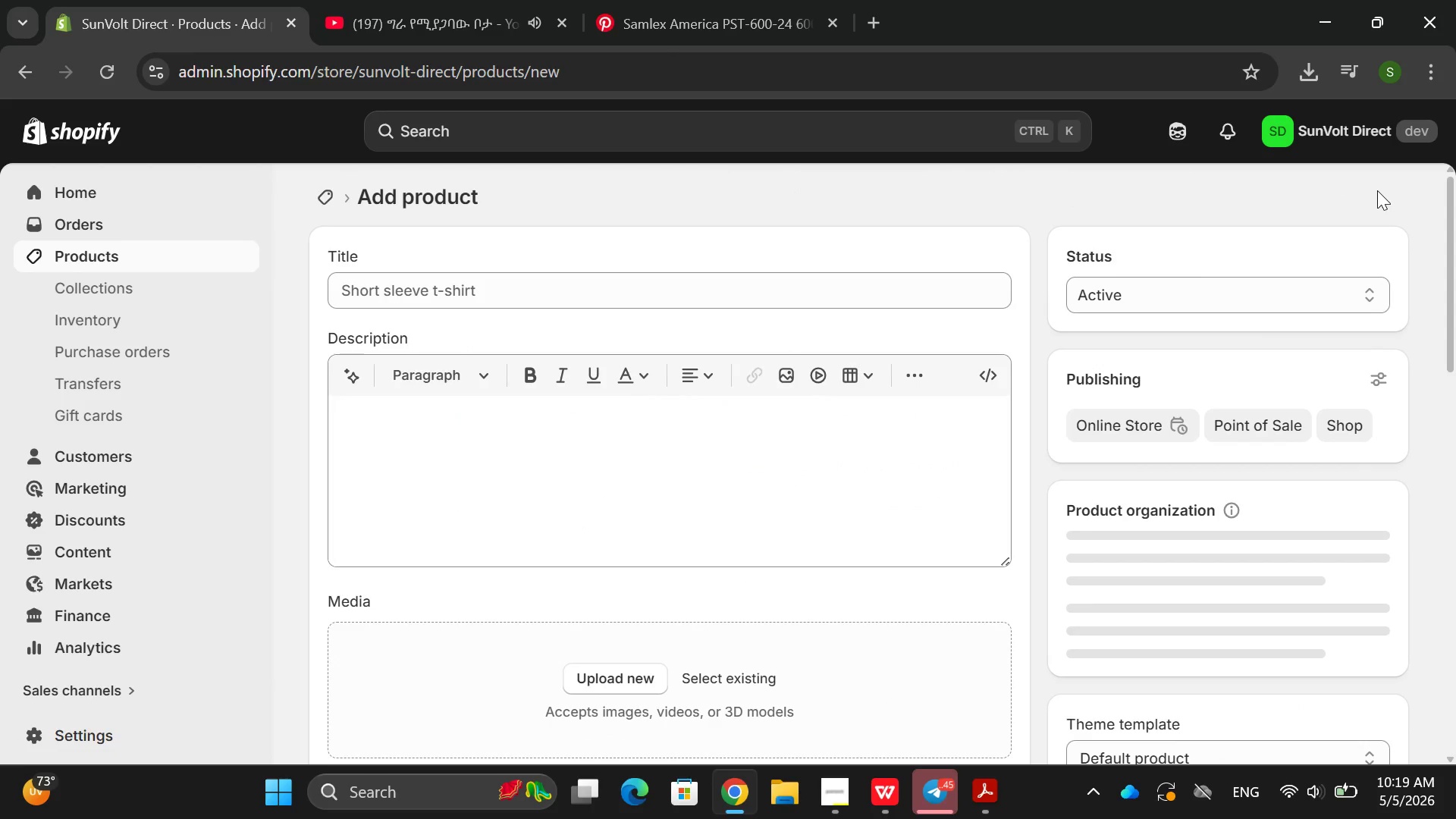 
left_click([203, 256])
 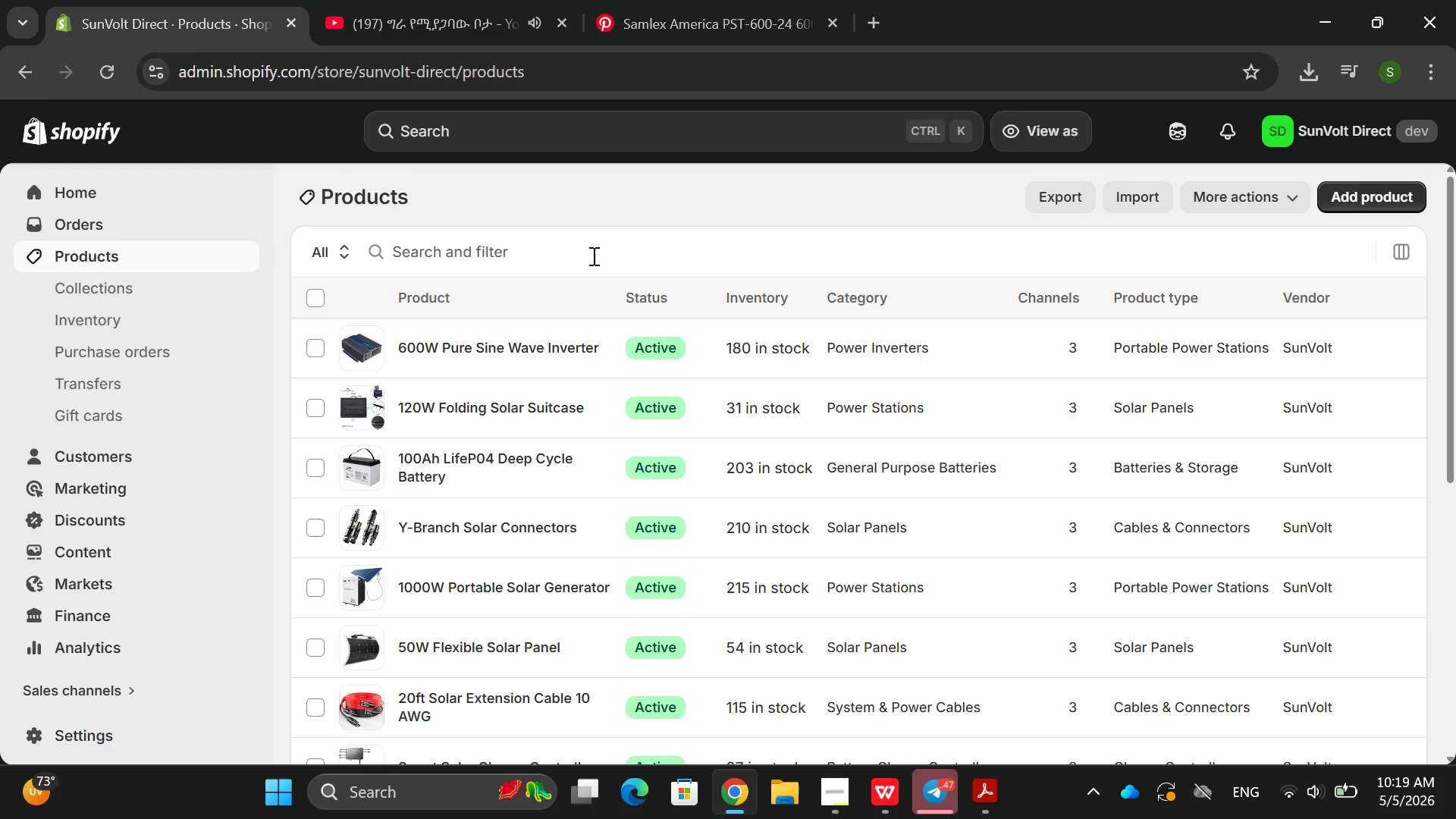 
wait(33.58)
 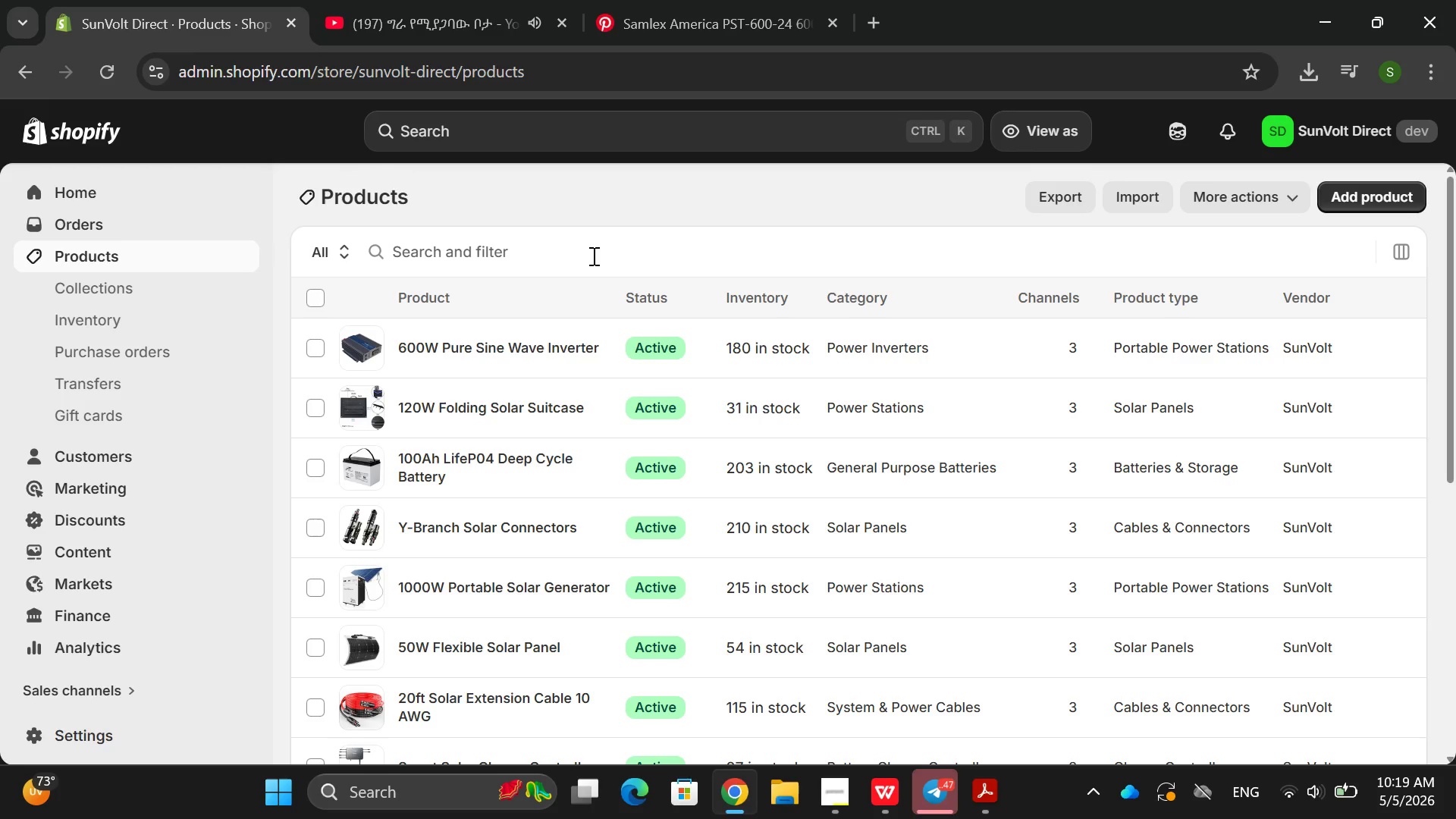 
left_click([318, 295])
 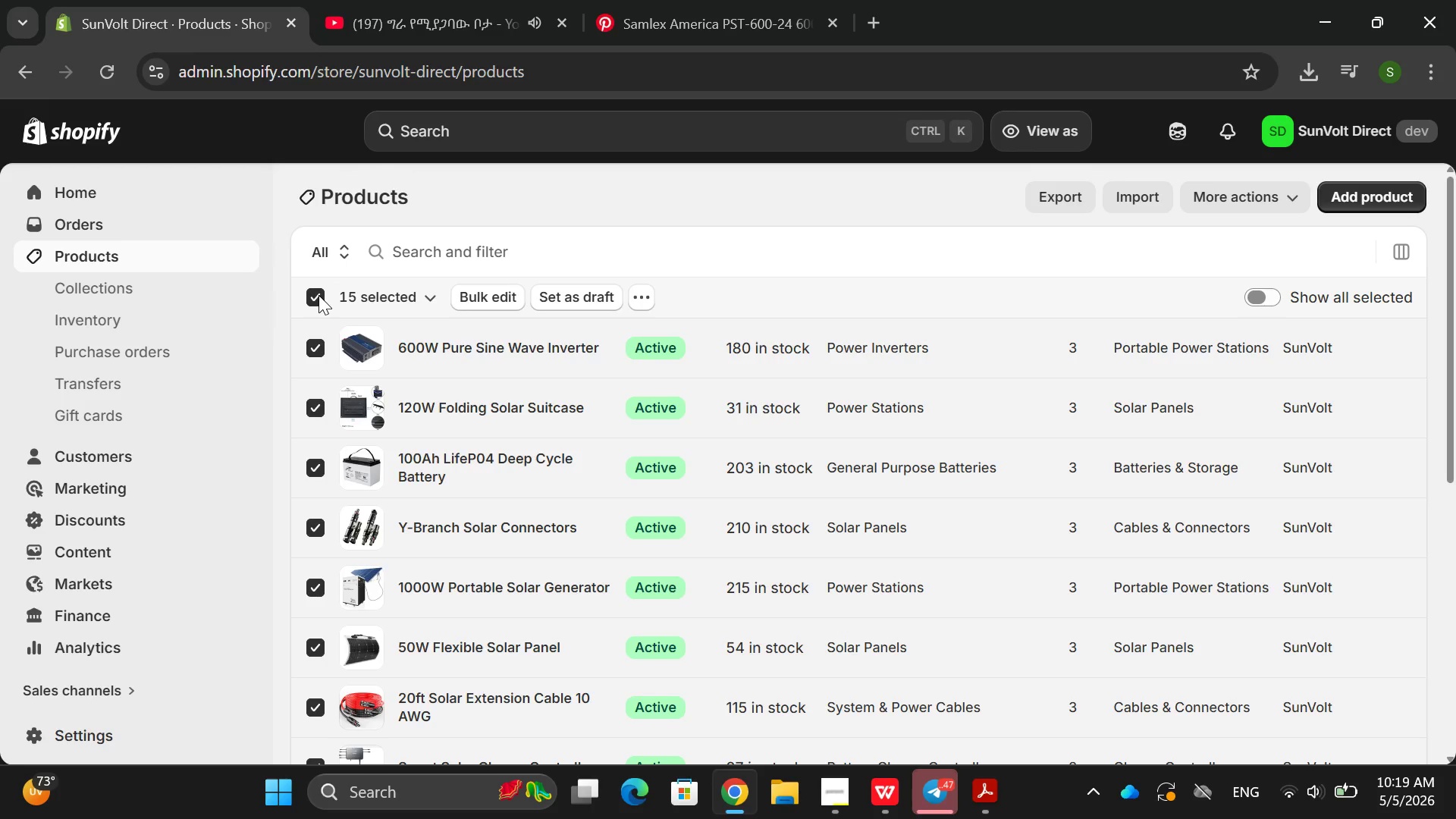 
wait(11.31)
 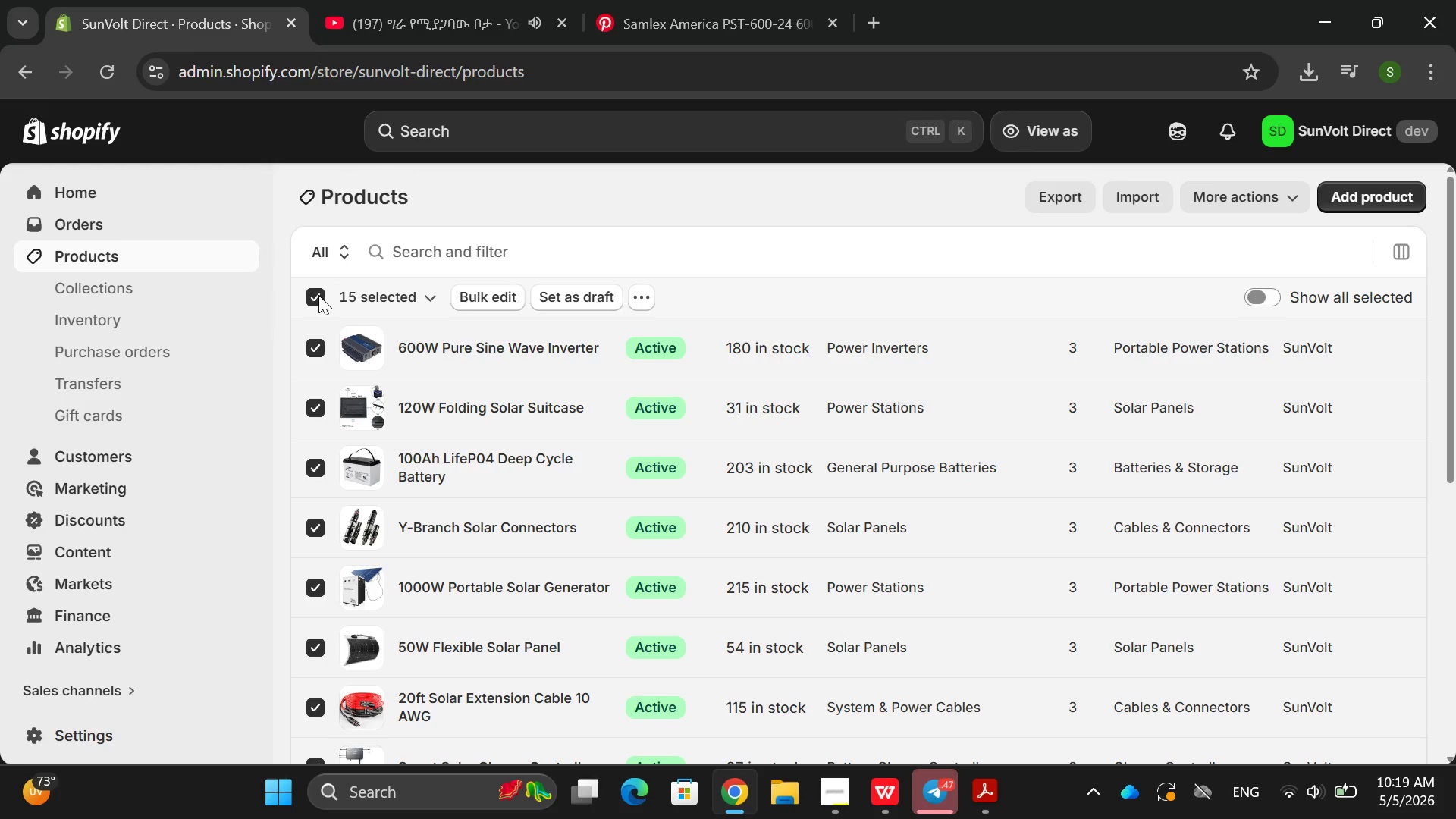 
double_click([318, 295])
 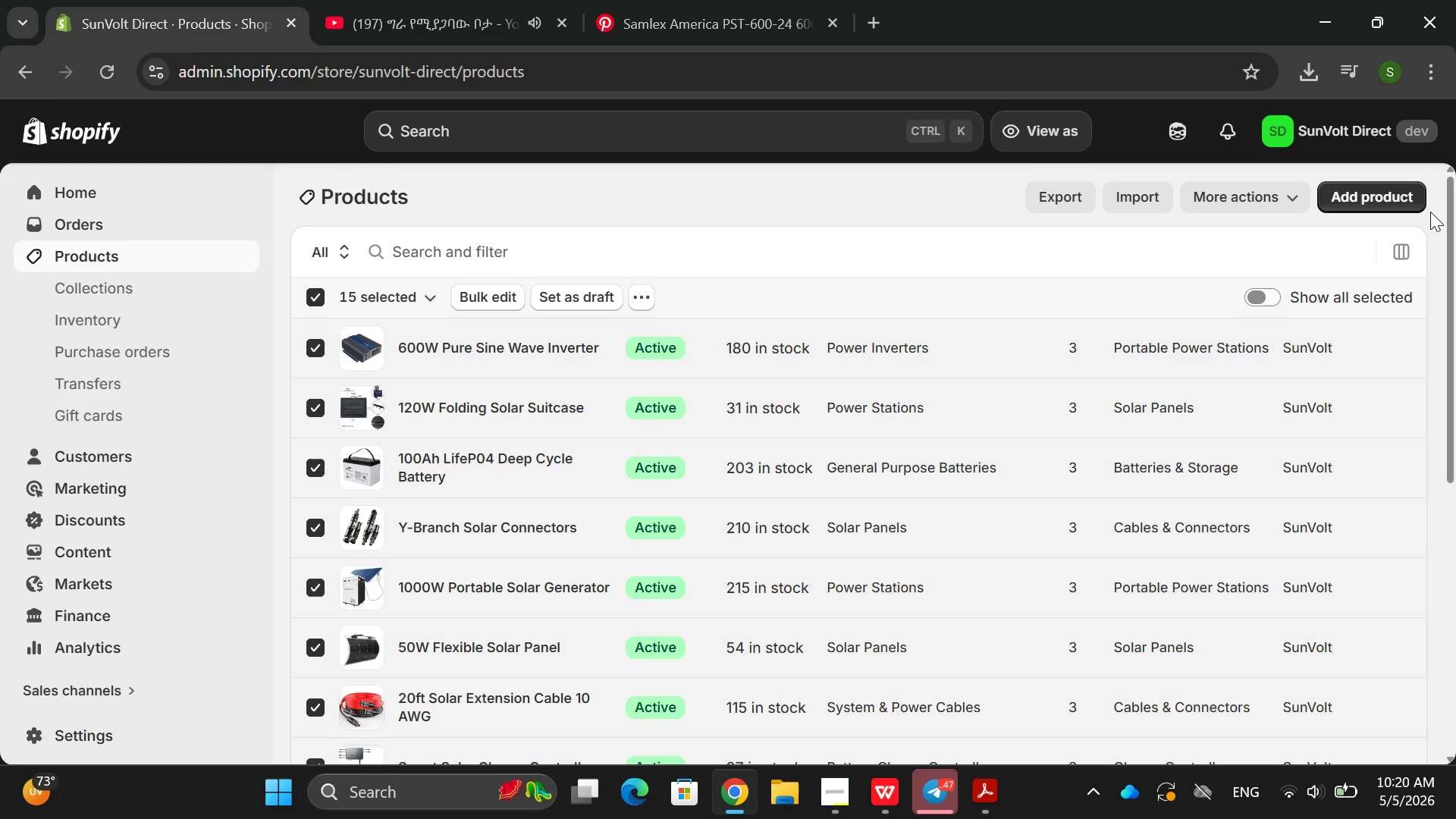 
left_click([1362, 196])
 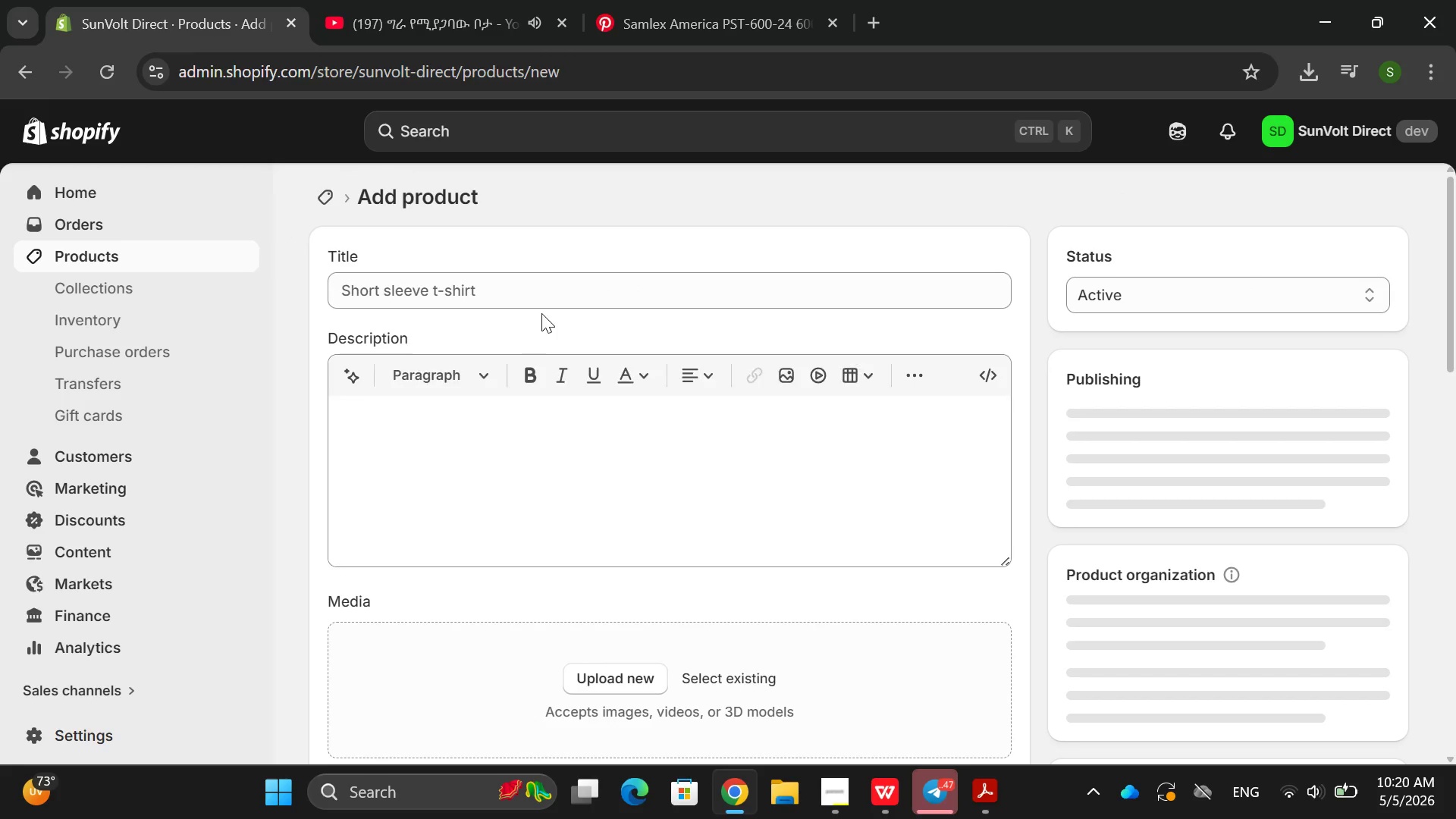 
left_click([455, 273])
 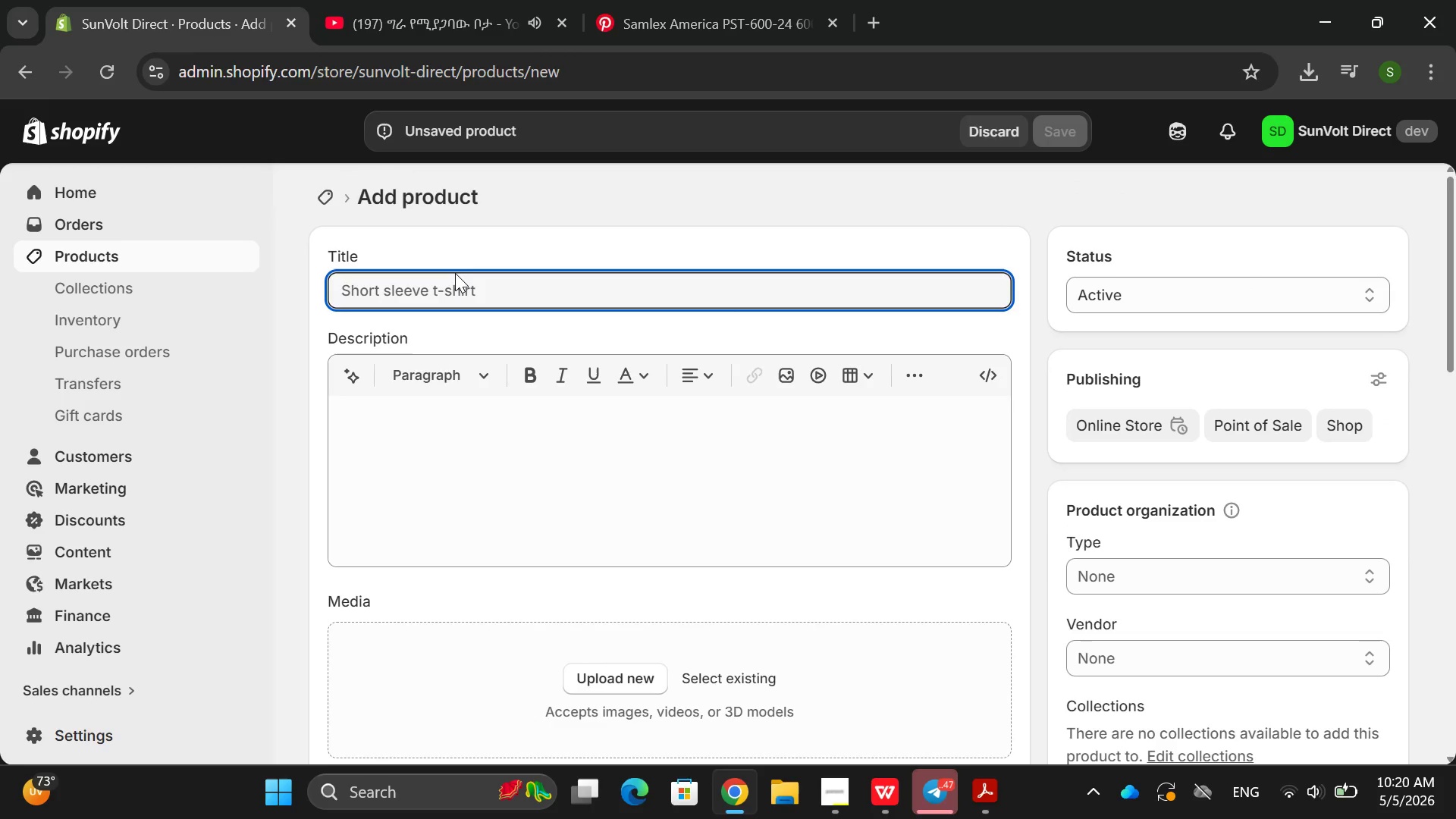 
type(40A MPPTSolar c)
key(Backspace)
key(Backspace)
key(Backspace)
key(Backspace)
key(Backspace)
key(Backspace)
key(Backspace)
type( Solar chargercol)
key(Backspace)
key(Backspace)
key(Backspace)
key(Backspace)
key(Backspace)
key(Backspace)
key(Backspace)
type(Charger Controller )
key(Backspace)
type(-)
key(Backspace)
 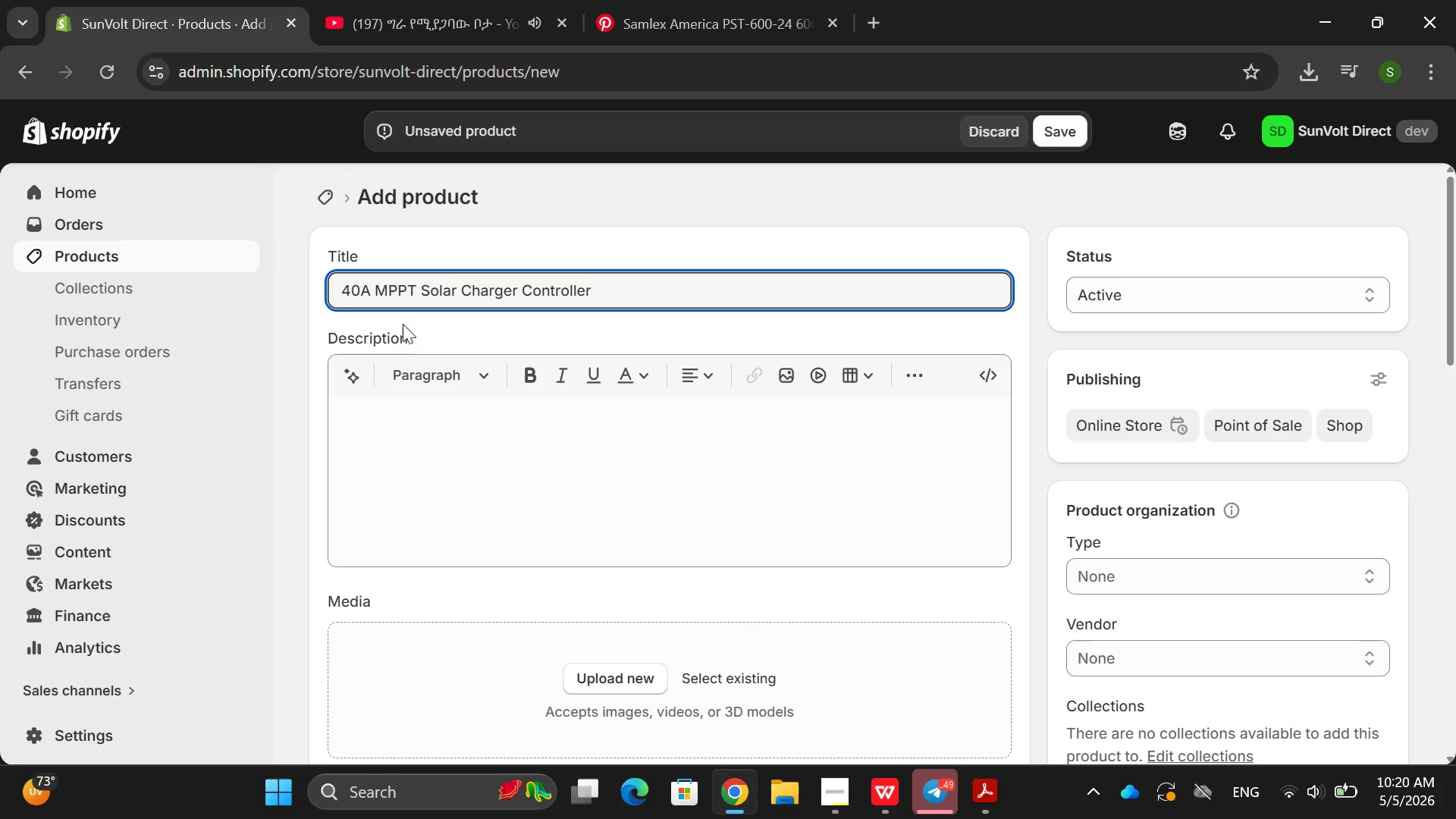 
left_click([359, 450])
 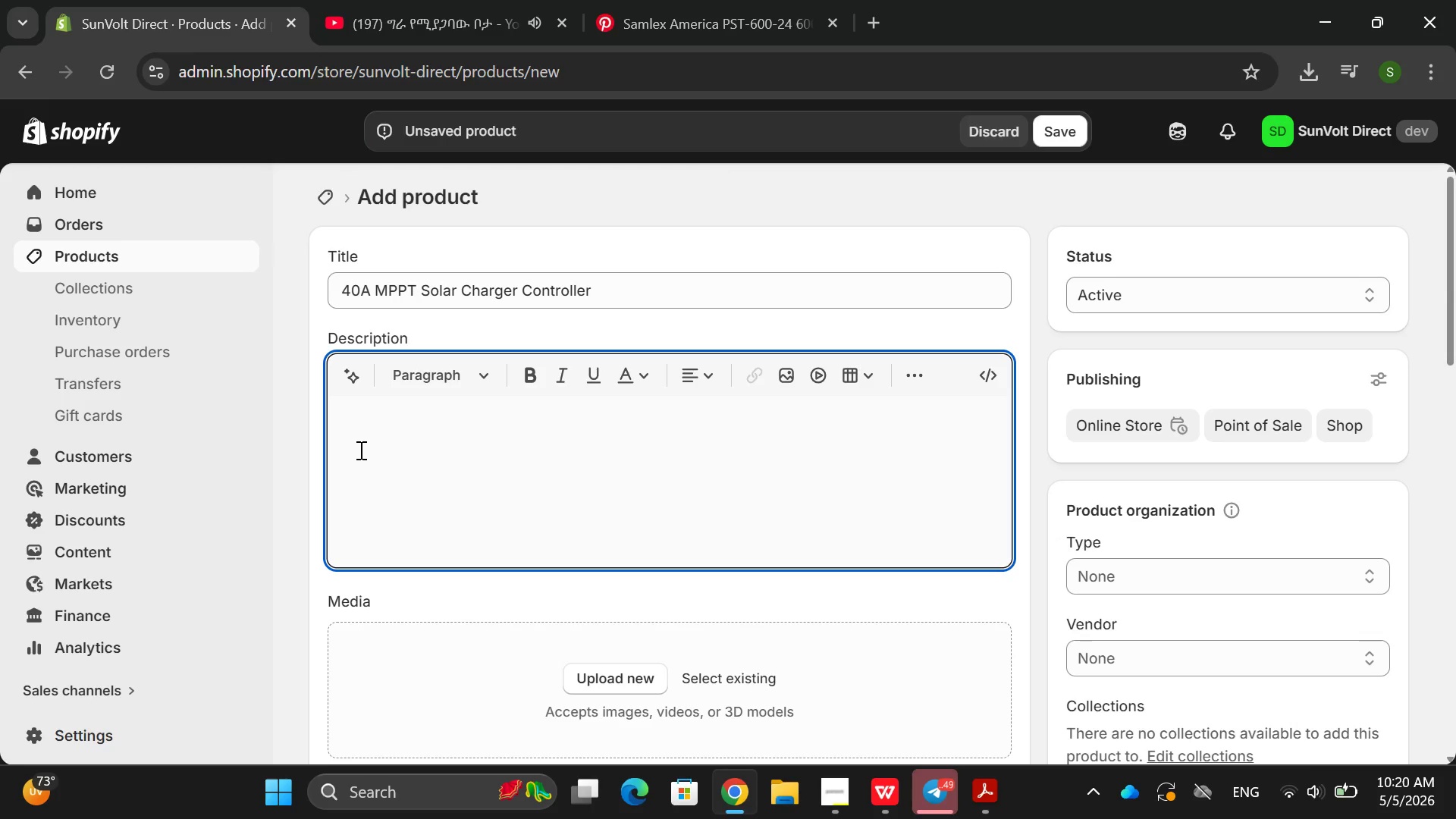 
type($))
key(Backspace)
key(Backspace)
type(40A MPpT)
key(Backspace)
key(Backspace)
type(PT a)
key(Backspace)
type(Solar Charger Controlel)
key(Backspace)
key(Backspace)
type(ler - HIgh Efif)
key(Backspace)
key(Backspace)
type(fficient Energy Optimized)
key(Backspace)
type(at)
key(Backspace)
key(Backspace)
key(Backspace)
type(ation )
 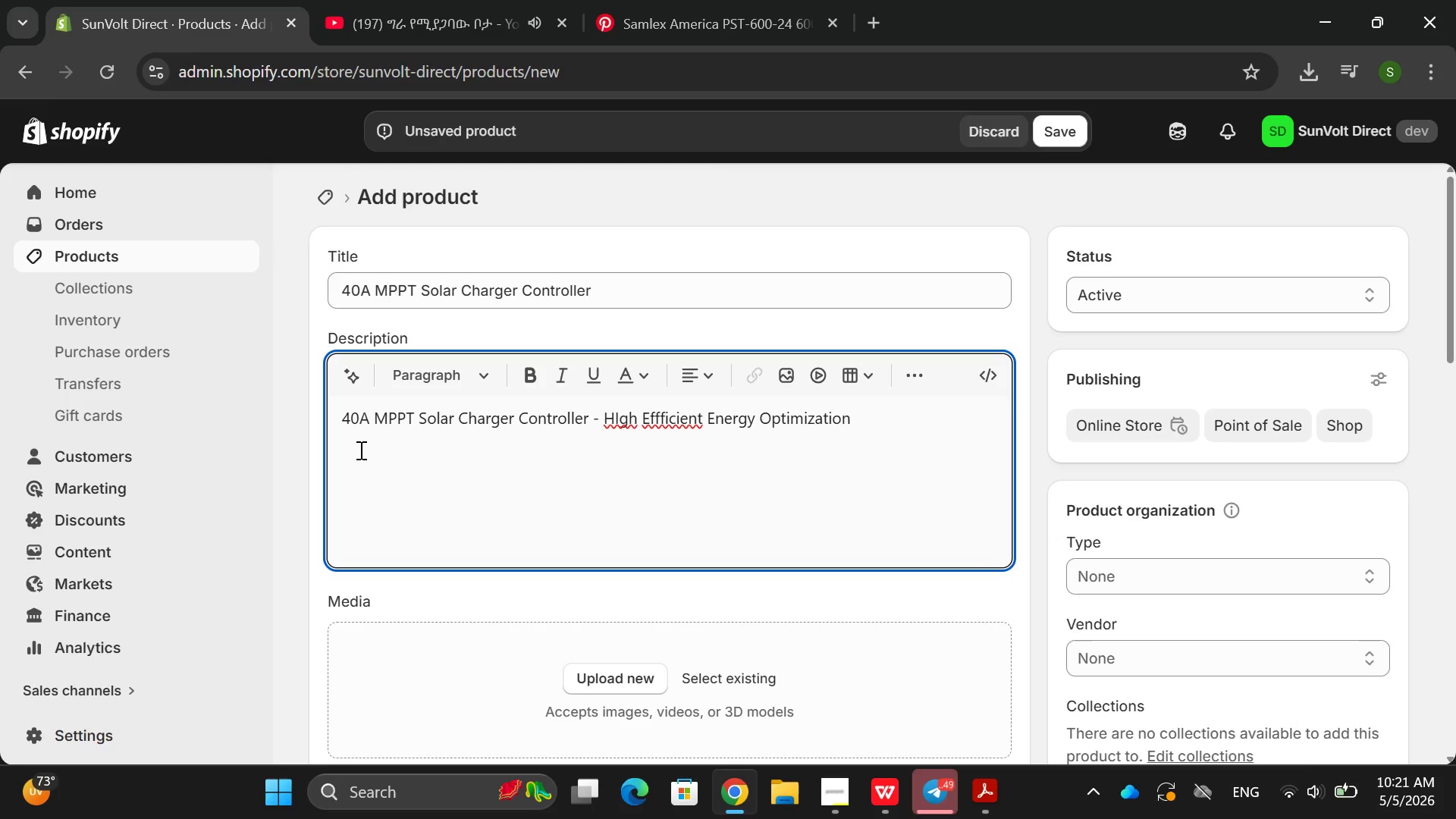 
left_click([627, 412])
 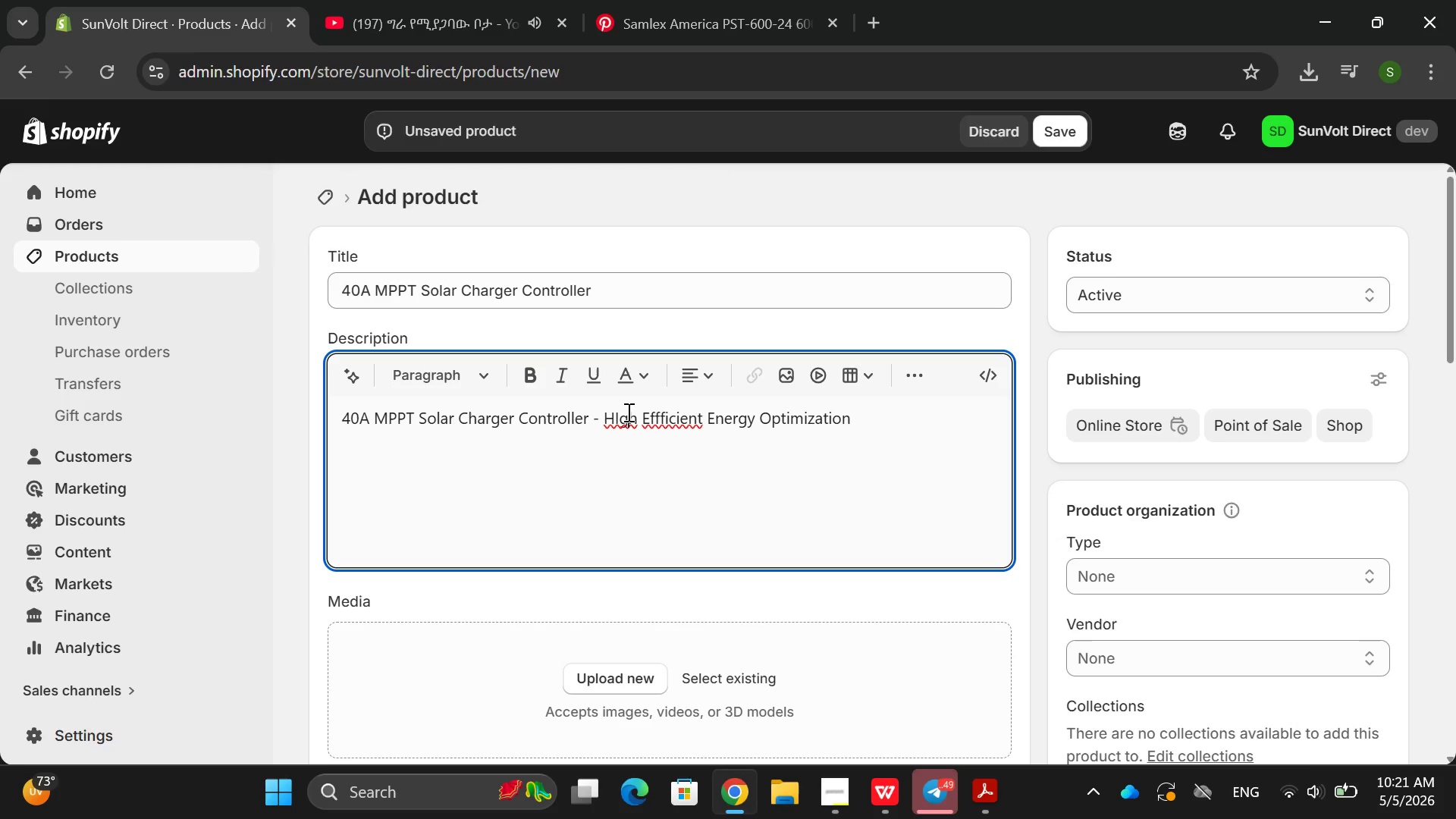 
key(ArrowLeft)
 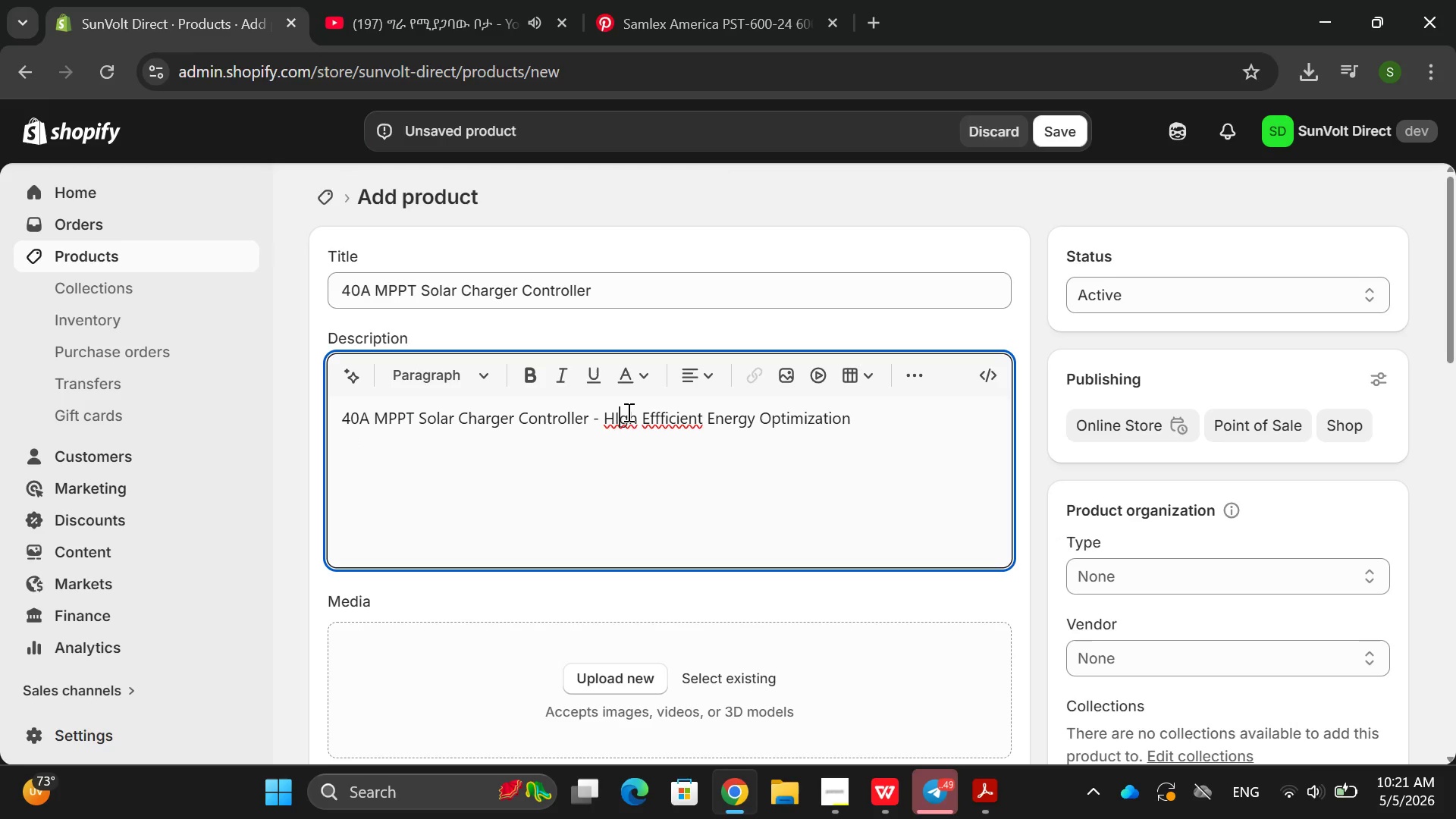 
key(Backspace)
 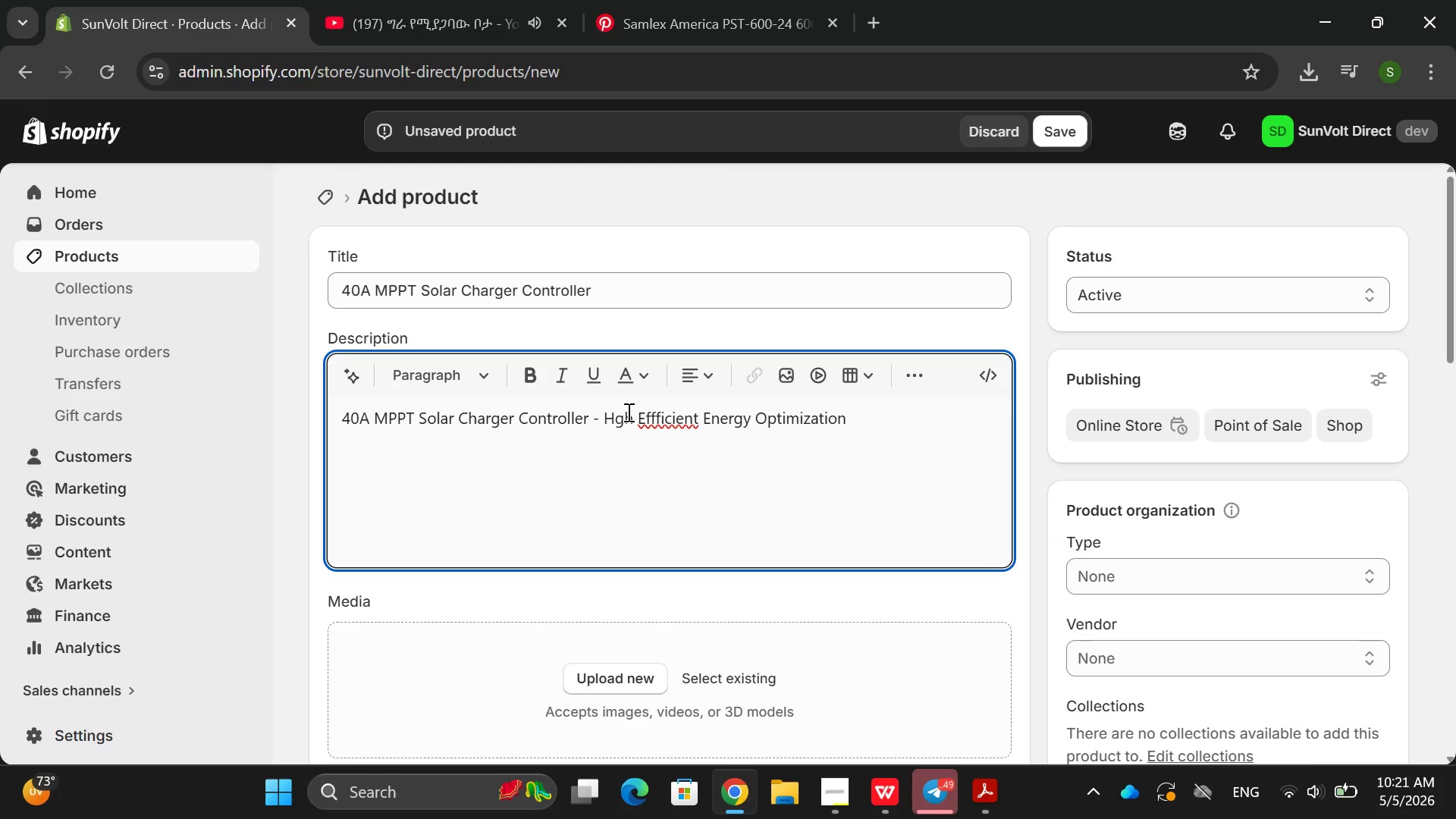 
key(I)
 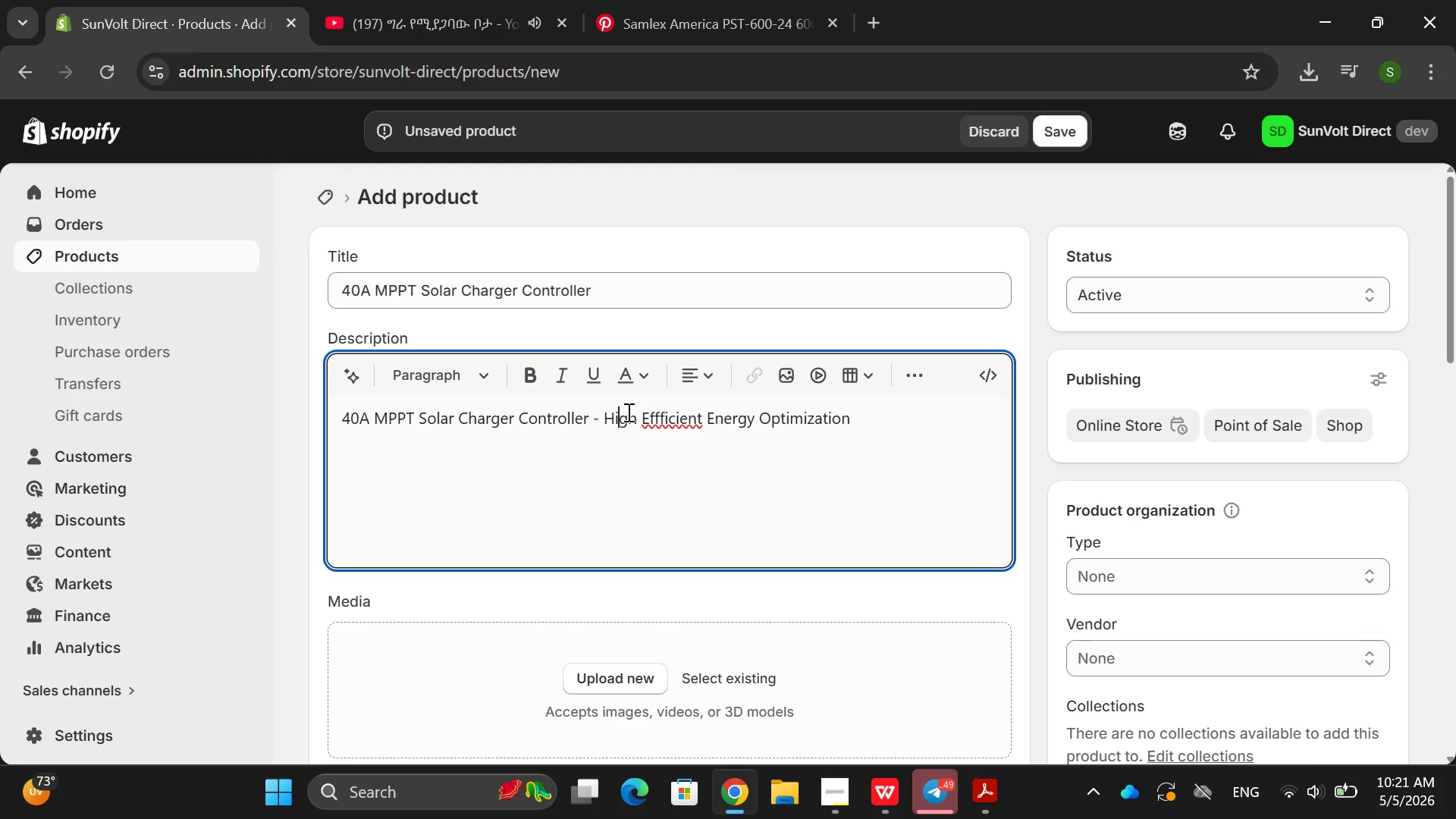 
hold_key(key=ArrowRight, duration=0.72)
 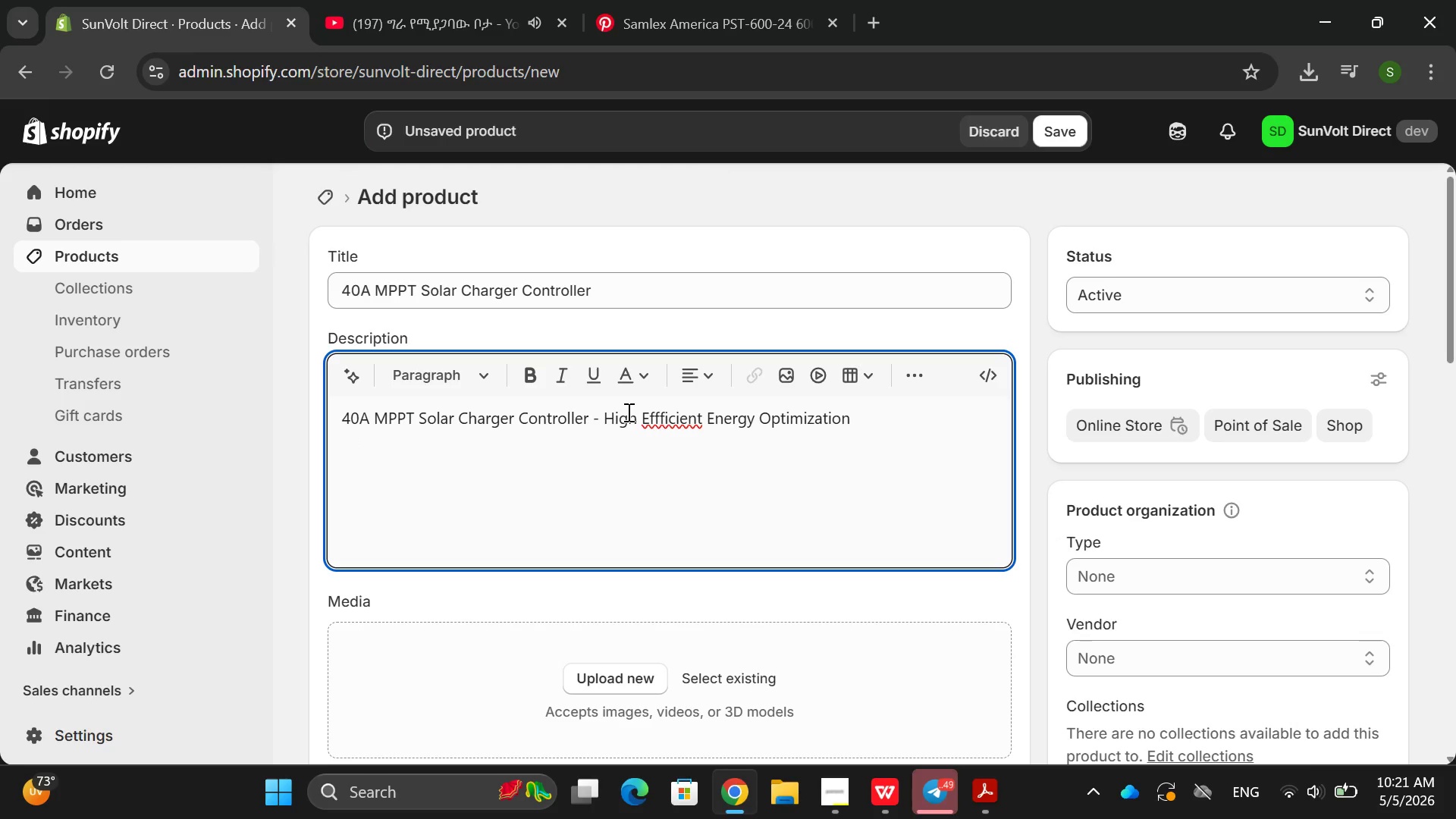 
key(ArrowLeft)
 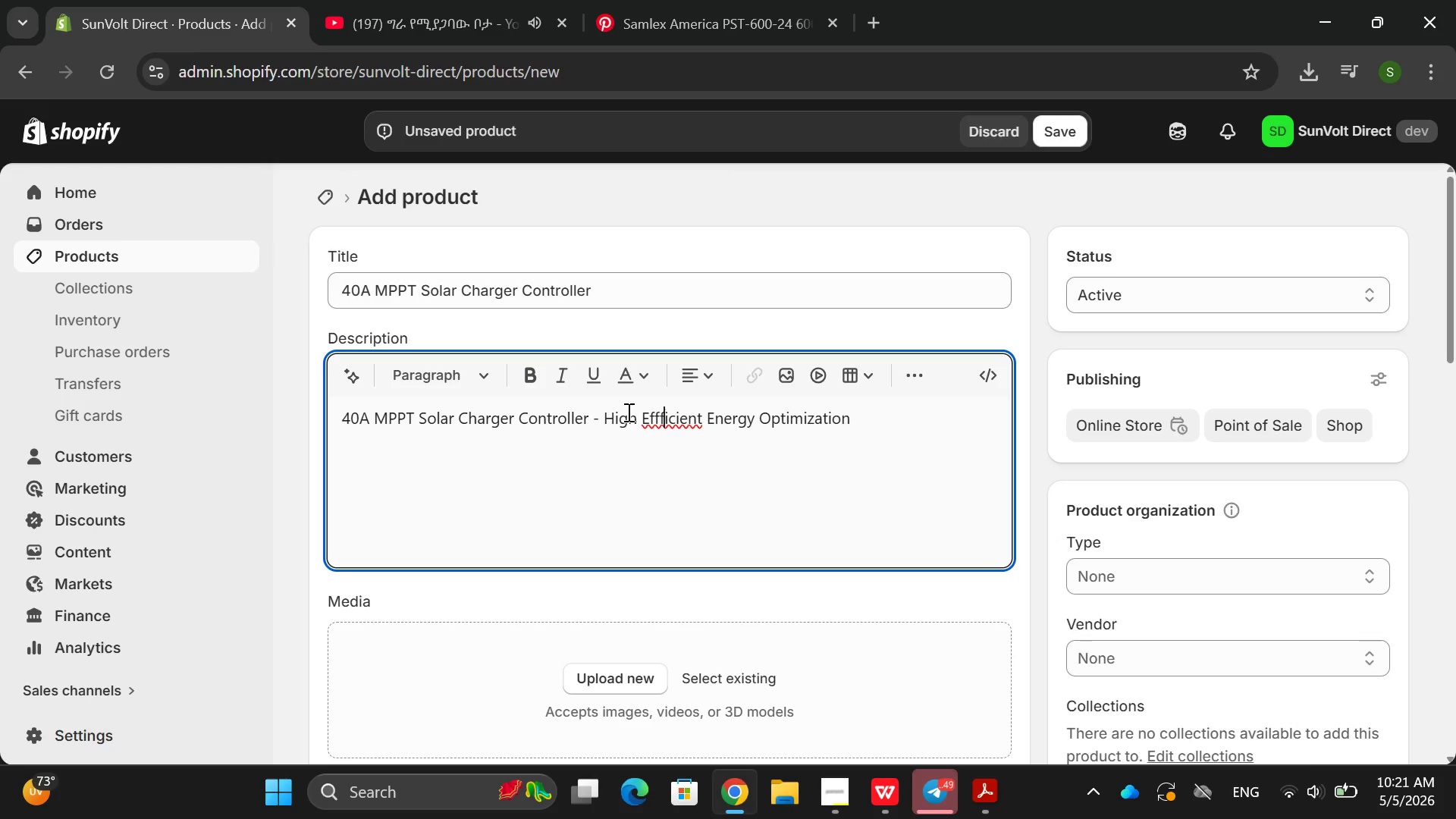 
key(Backspace)
 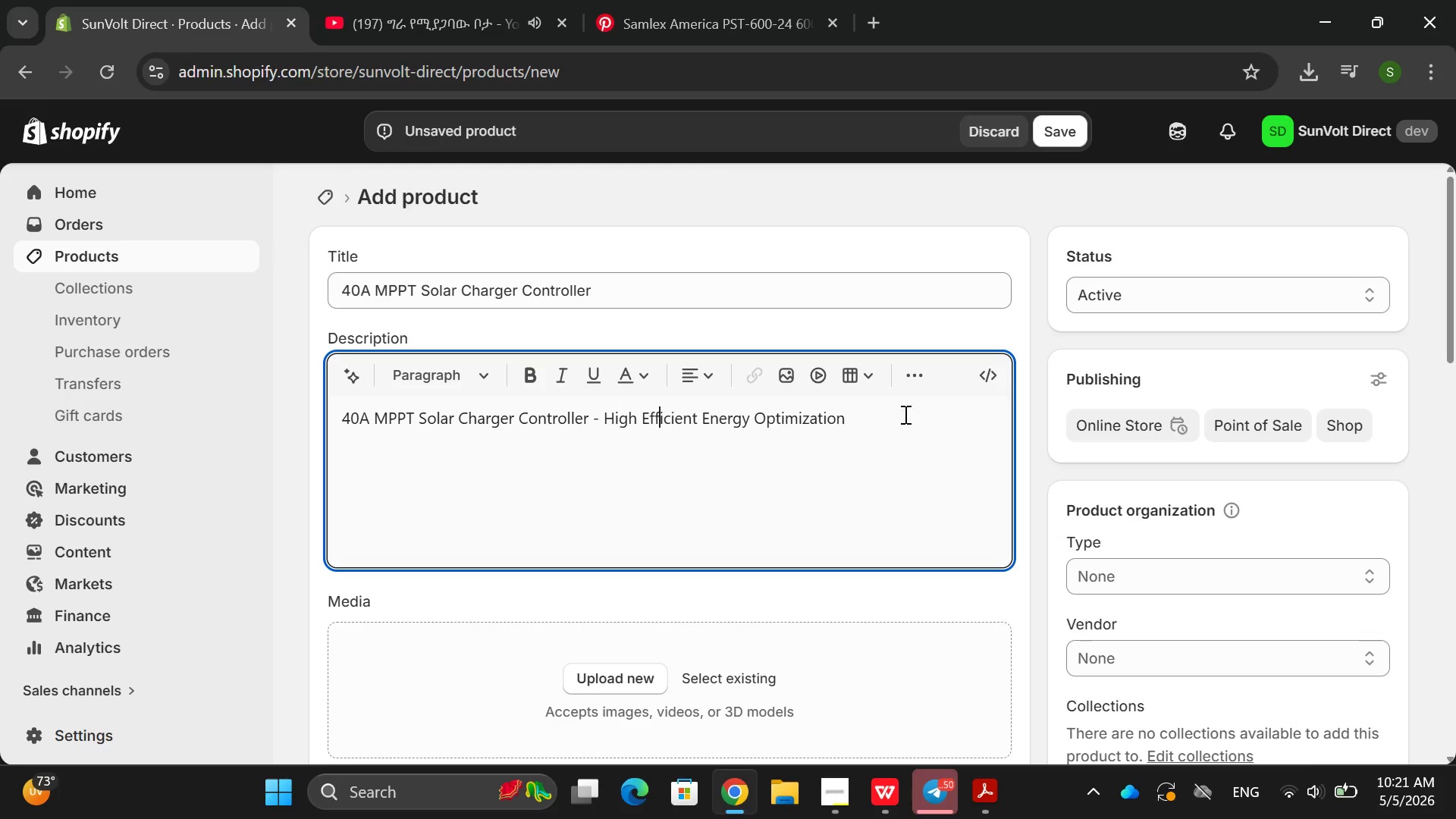 
left_click([894, 412])
 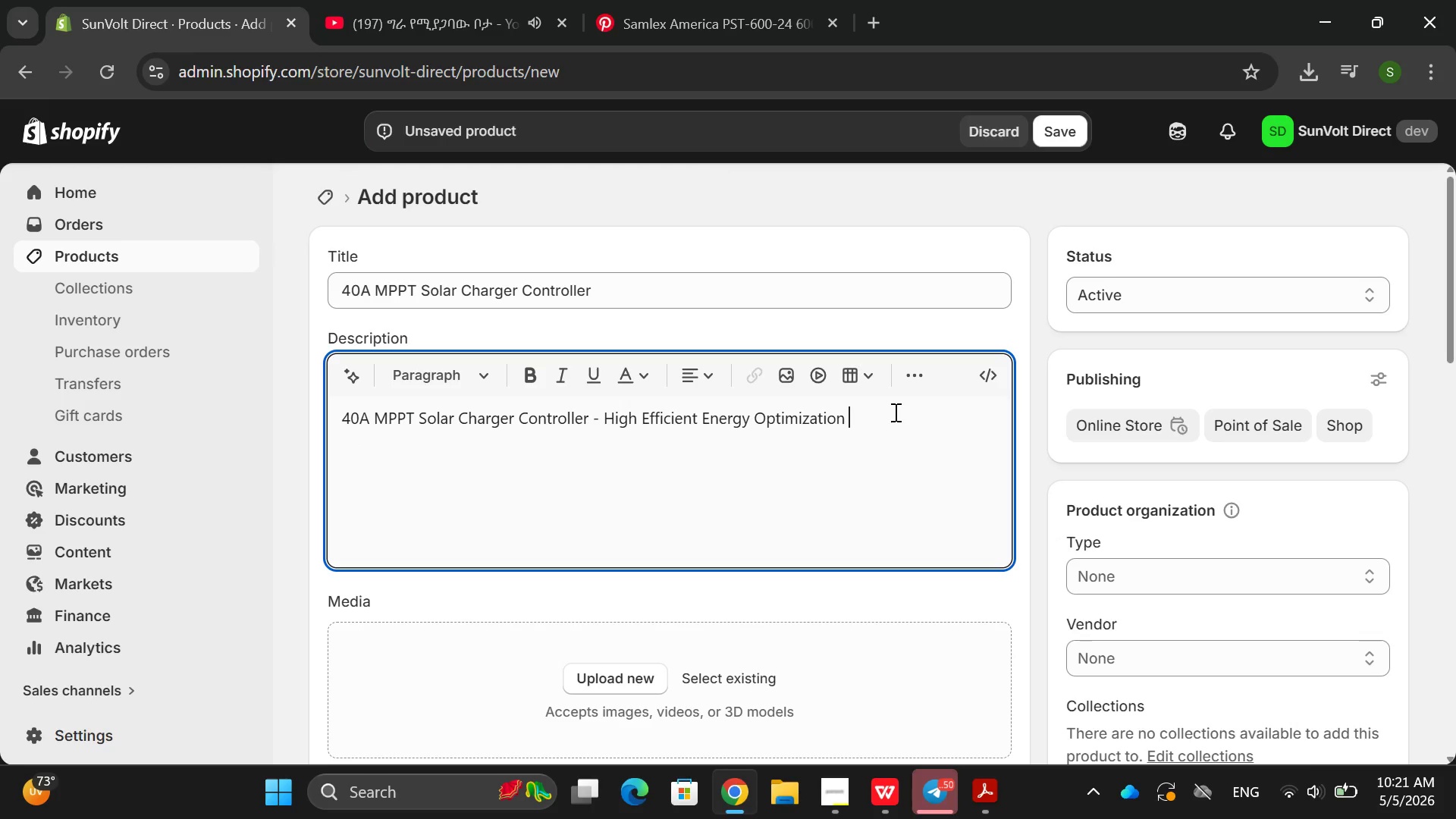 
key(Enter)
 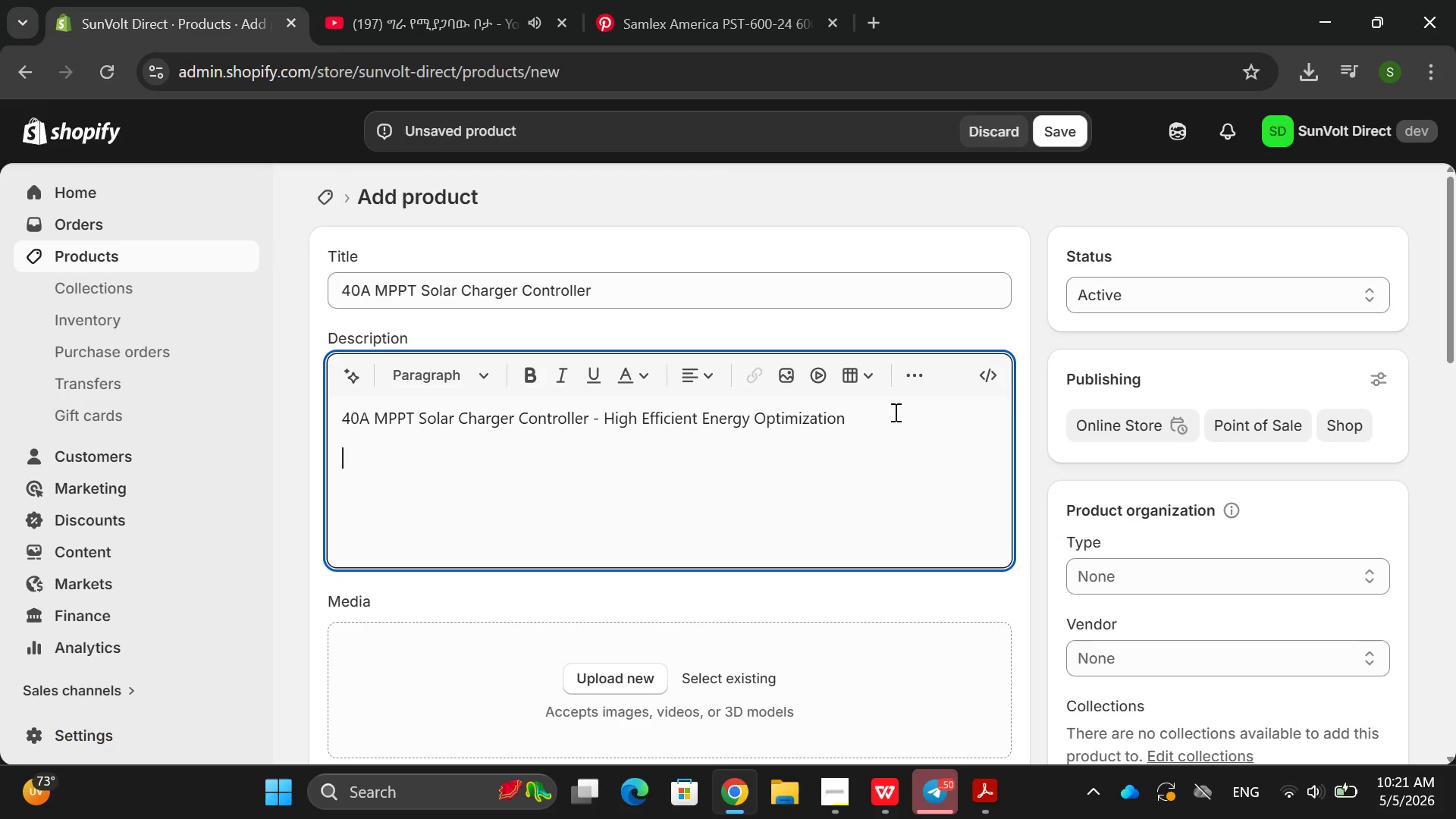 
hold_key(key=ArrowUp, duration=0.66)
 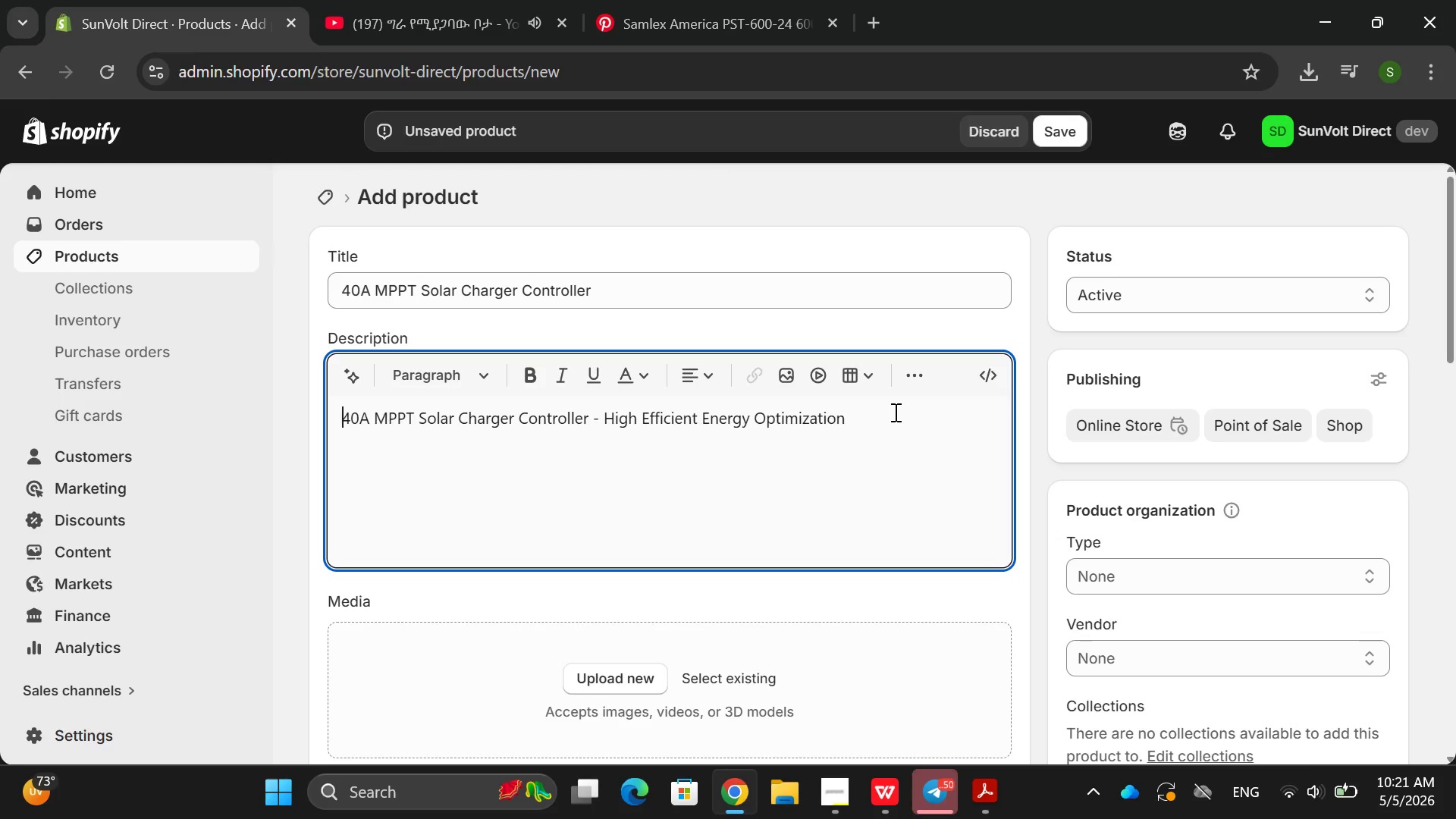 
hold_key(key=ArrowUp, duration=3.45)
 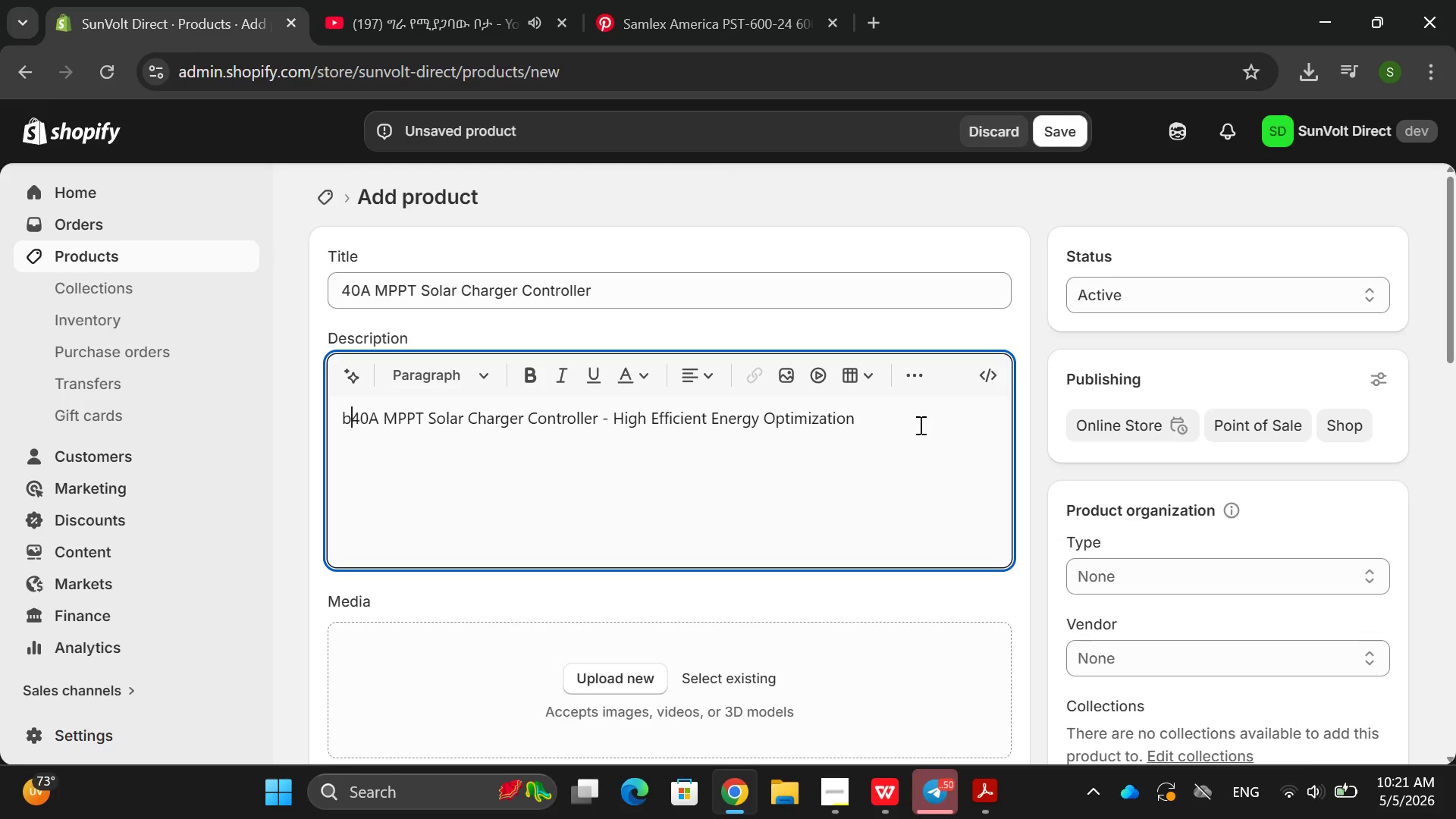 
key(Enter)
 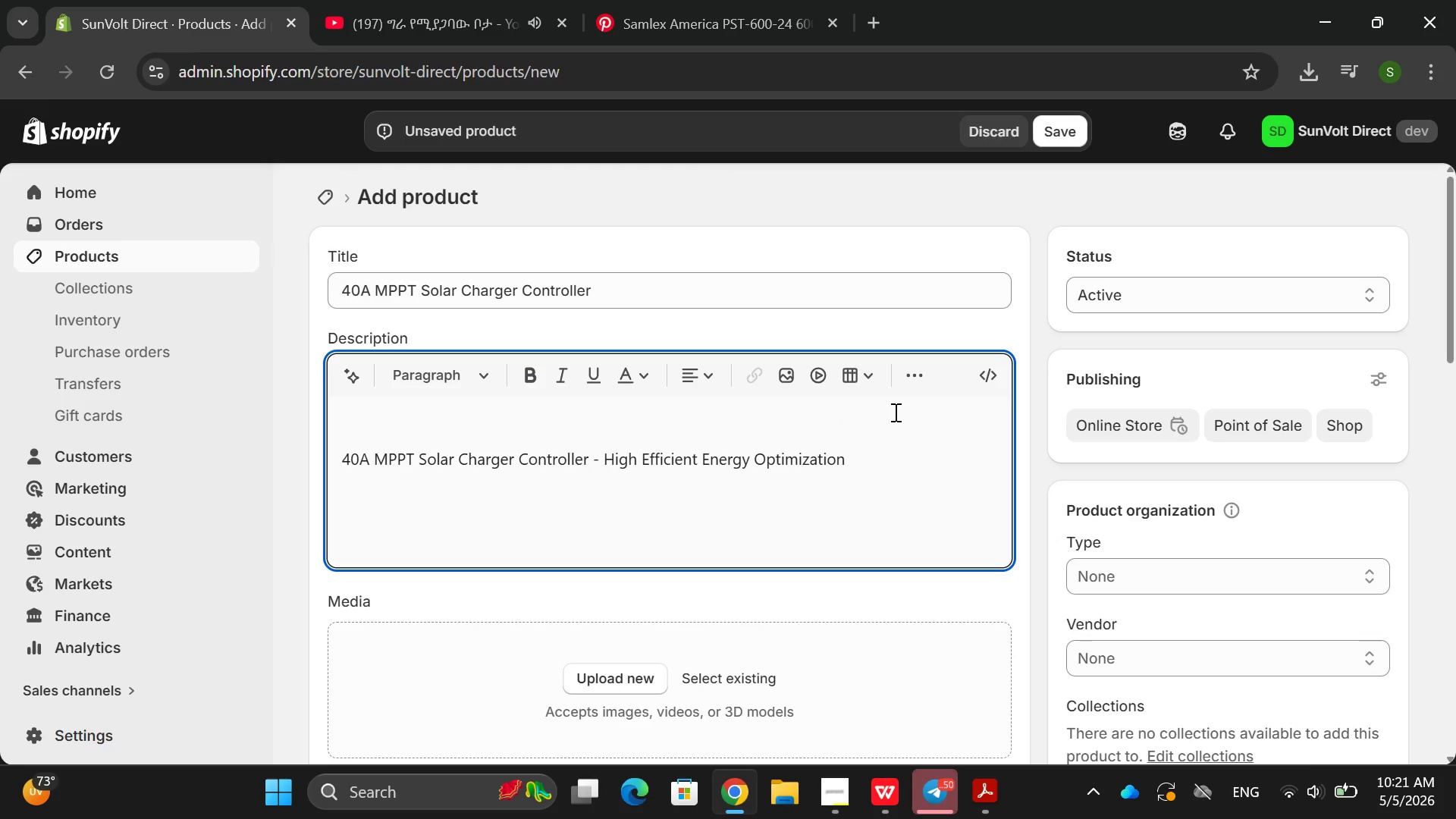 
key(Backspace)
 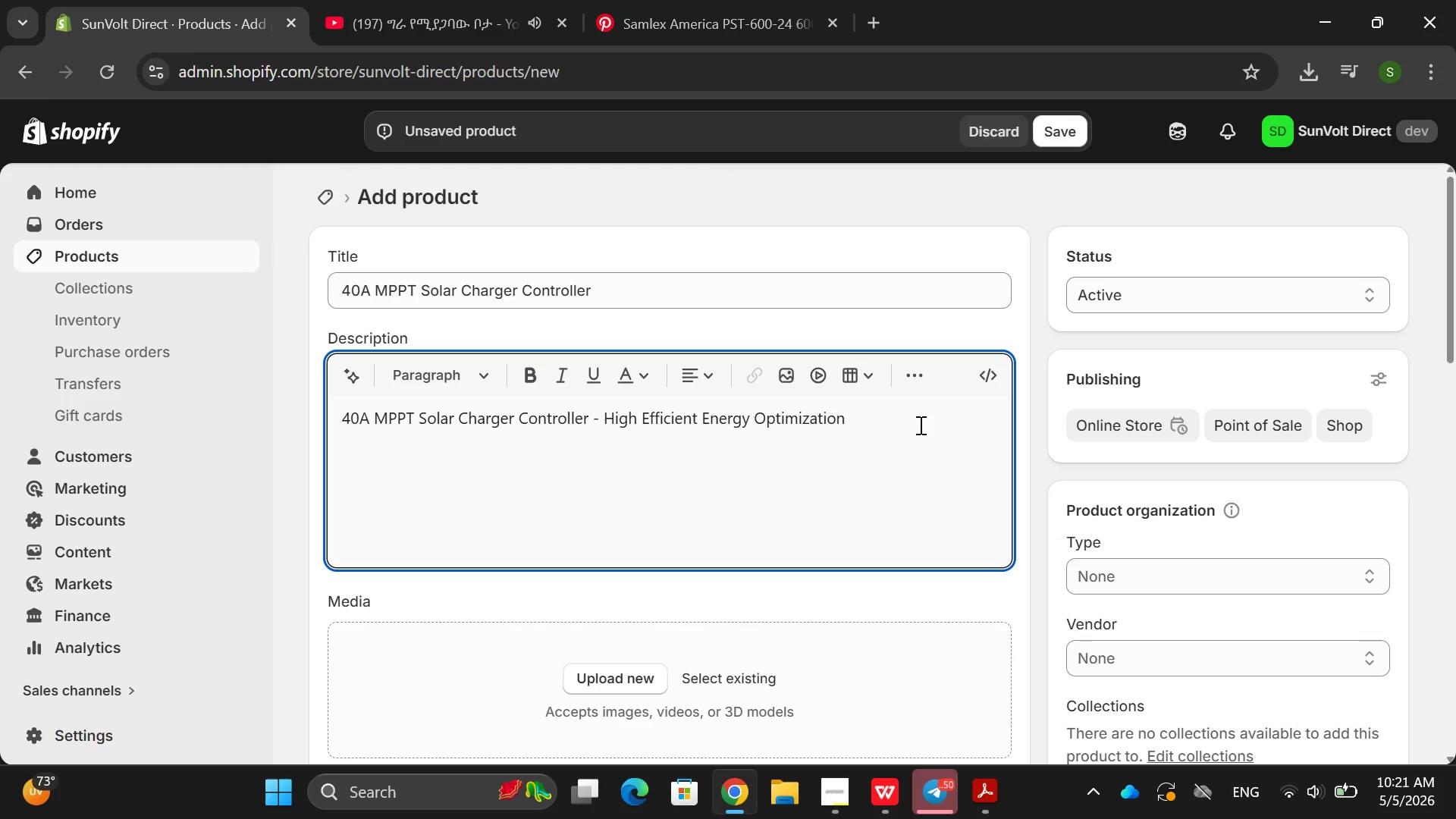 
left_click([919, 425])
 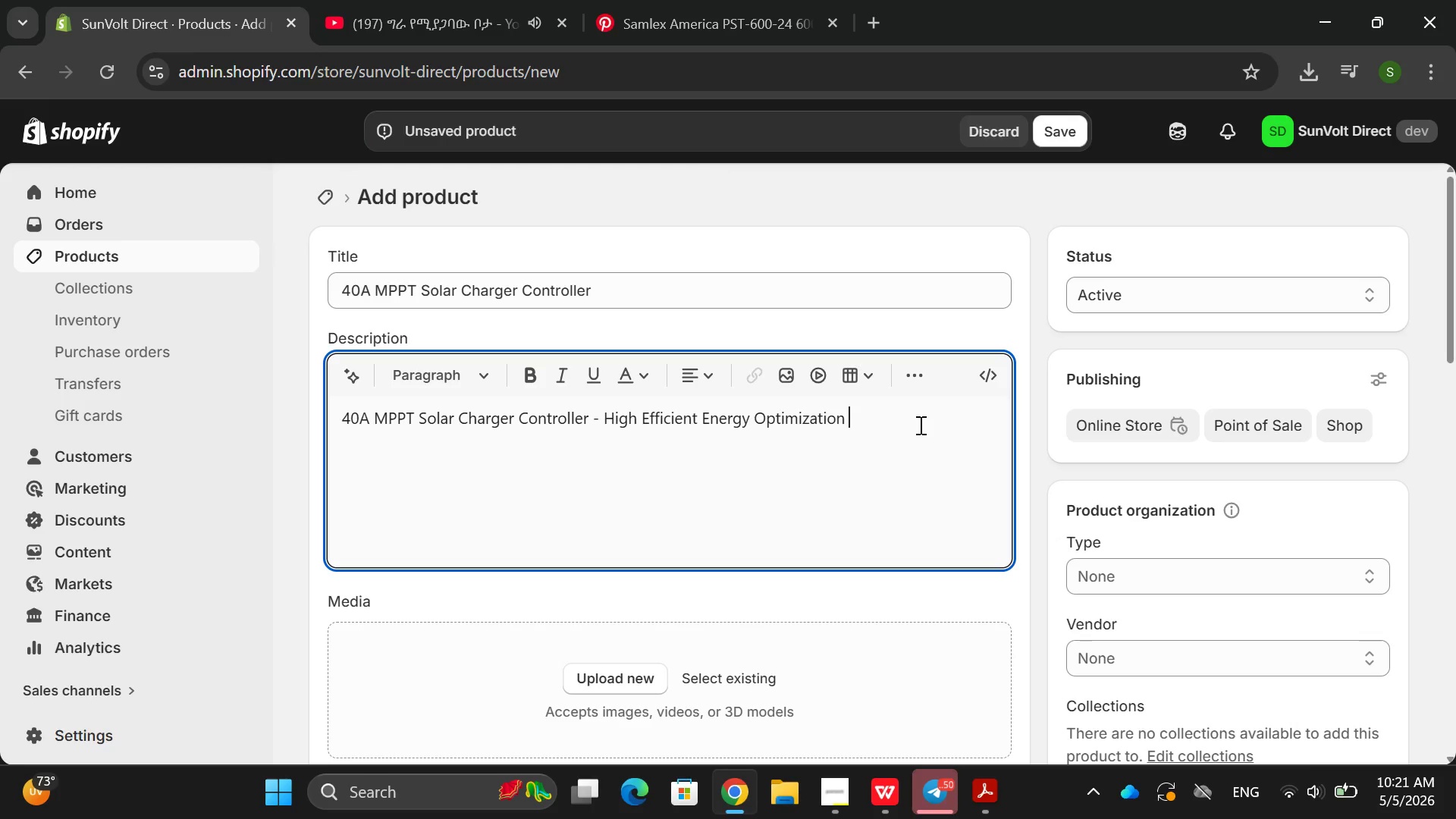 
key(Enter)
 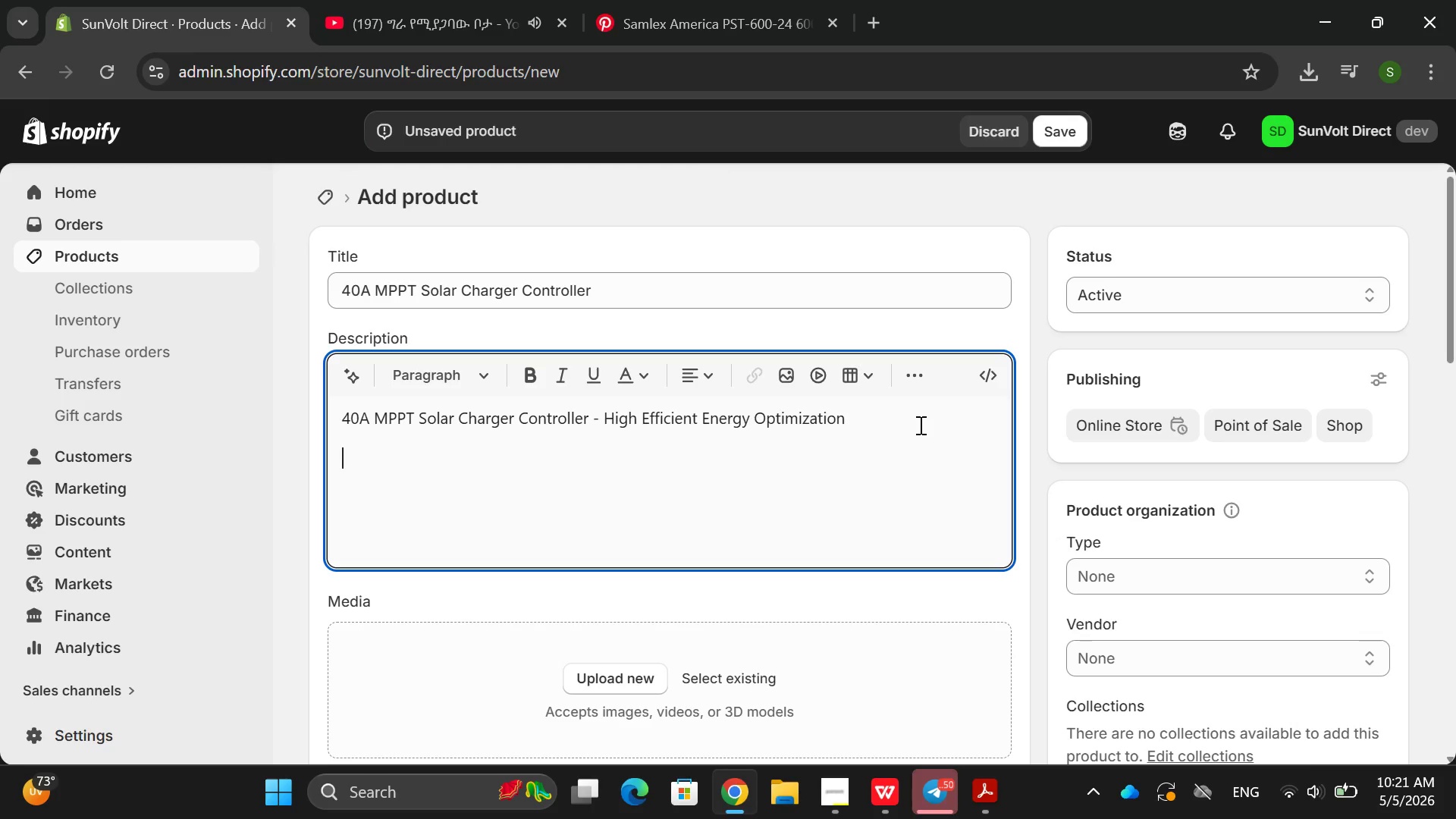 
hold_key(key=ArrowUp, duration=0.53)
 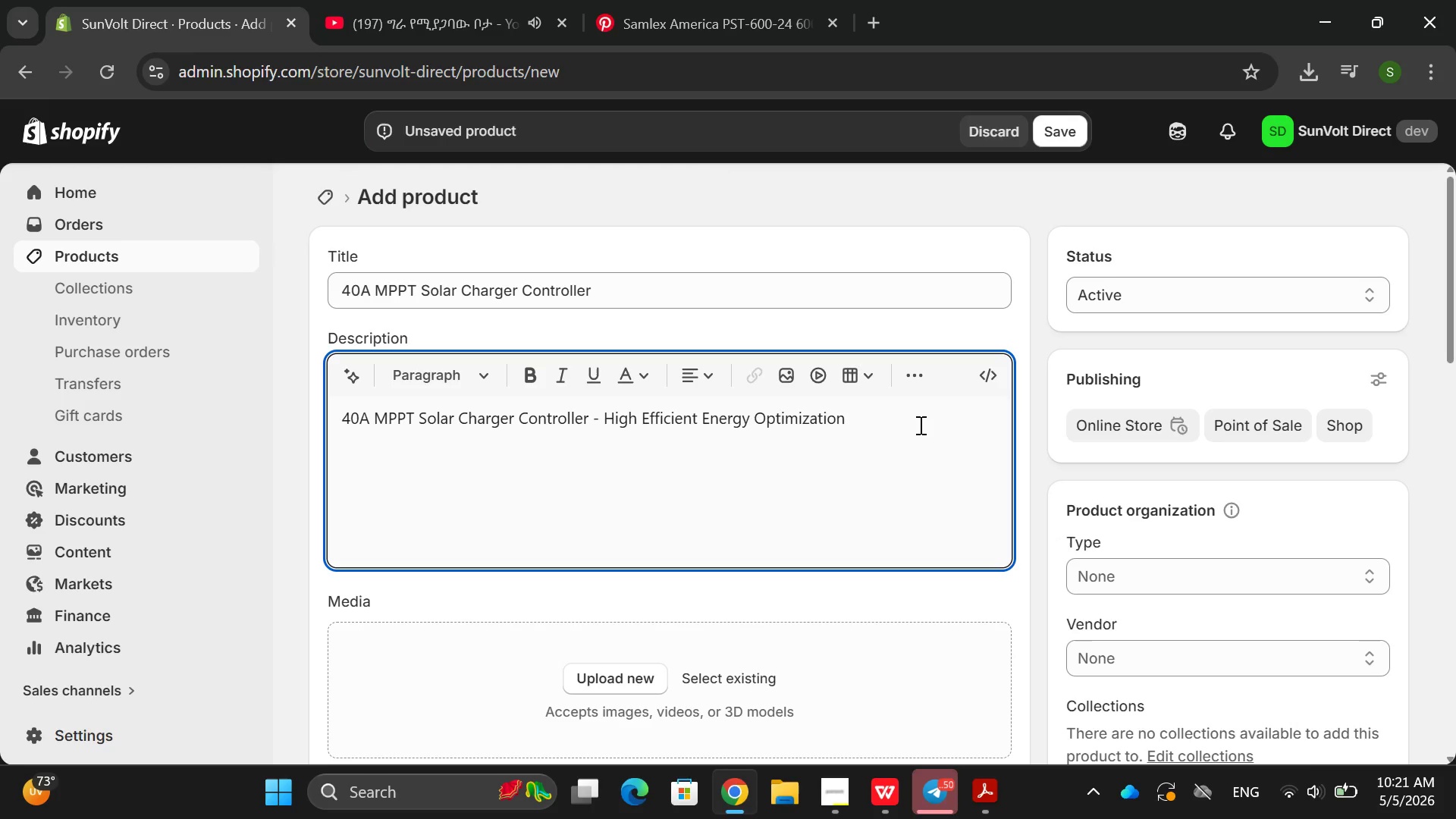 
key(B)
 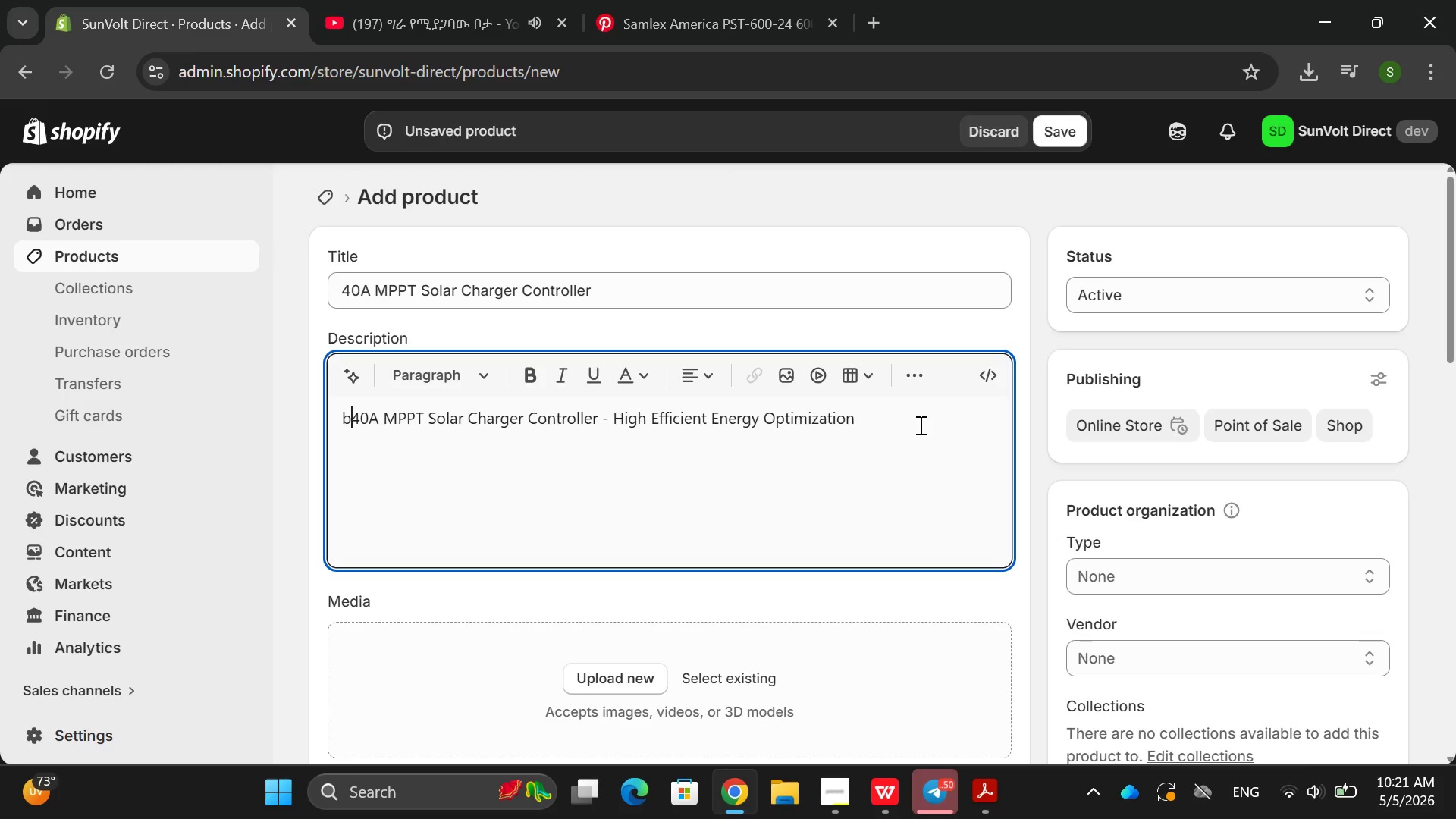 
key(Backspace)
 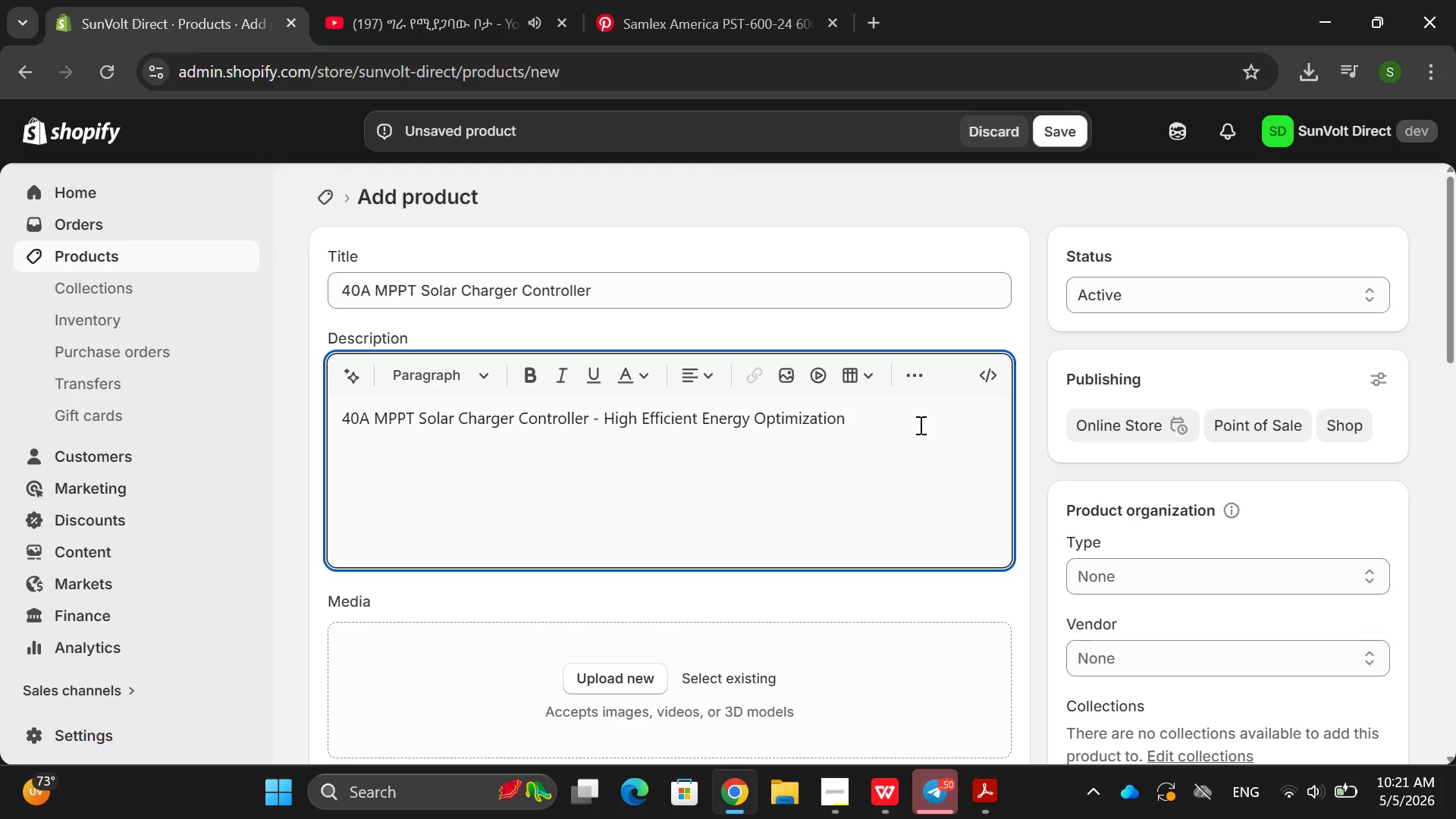 
hold_key(key=ShiftRight, duration=0.38)
 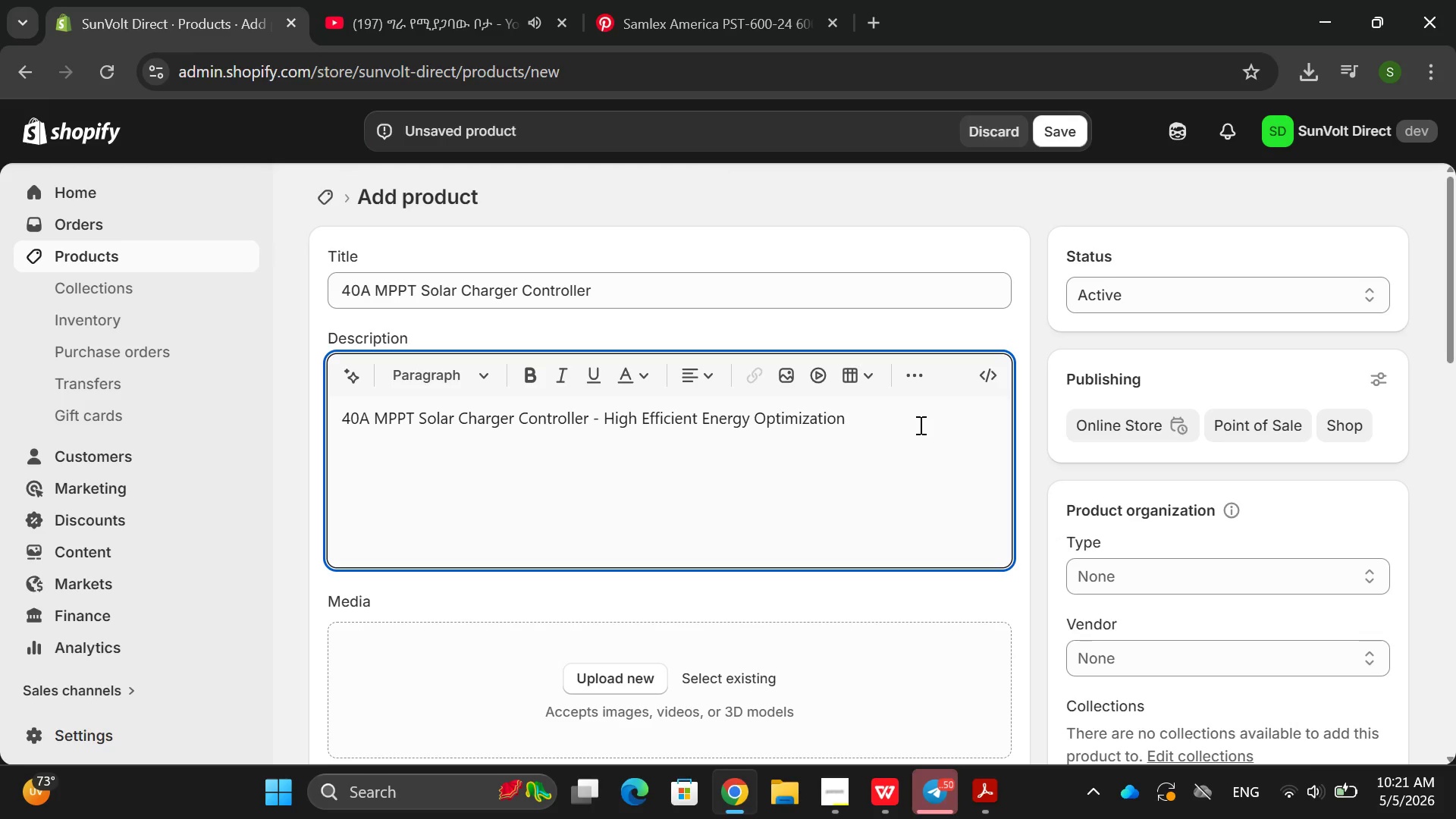 
key(Enter)
 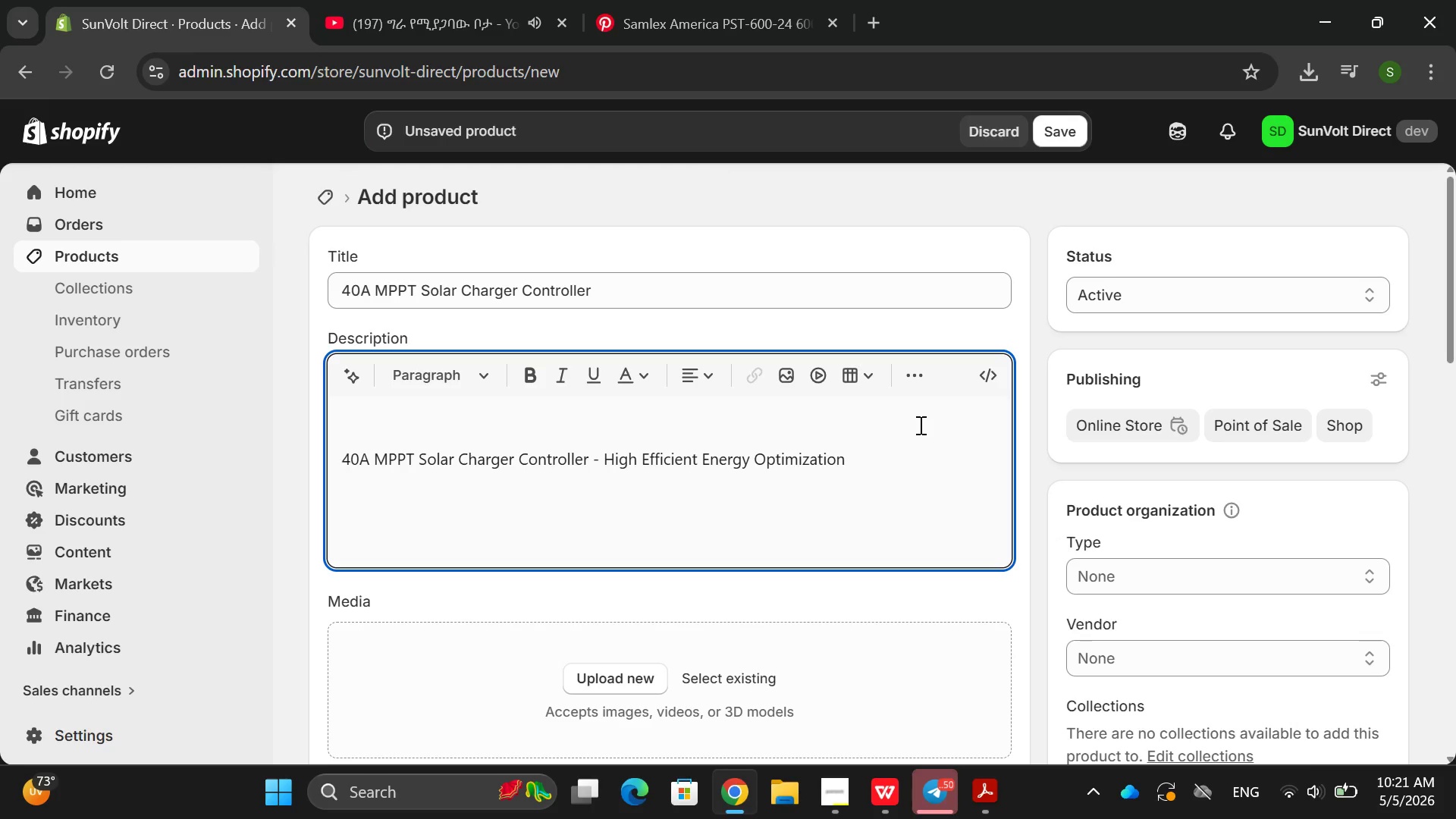 
key(Backspace)
 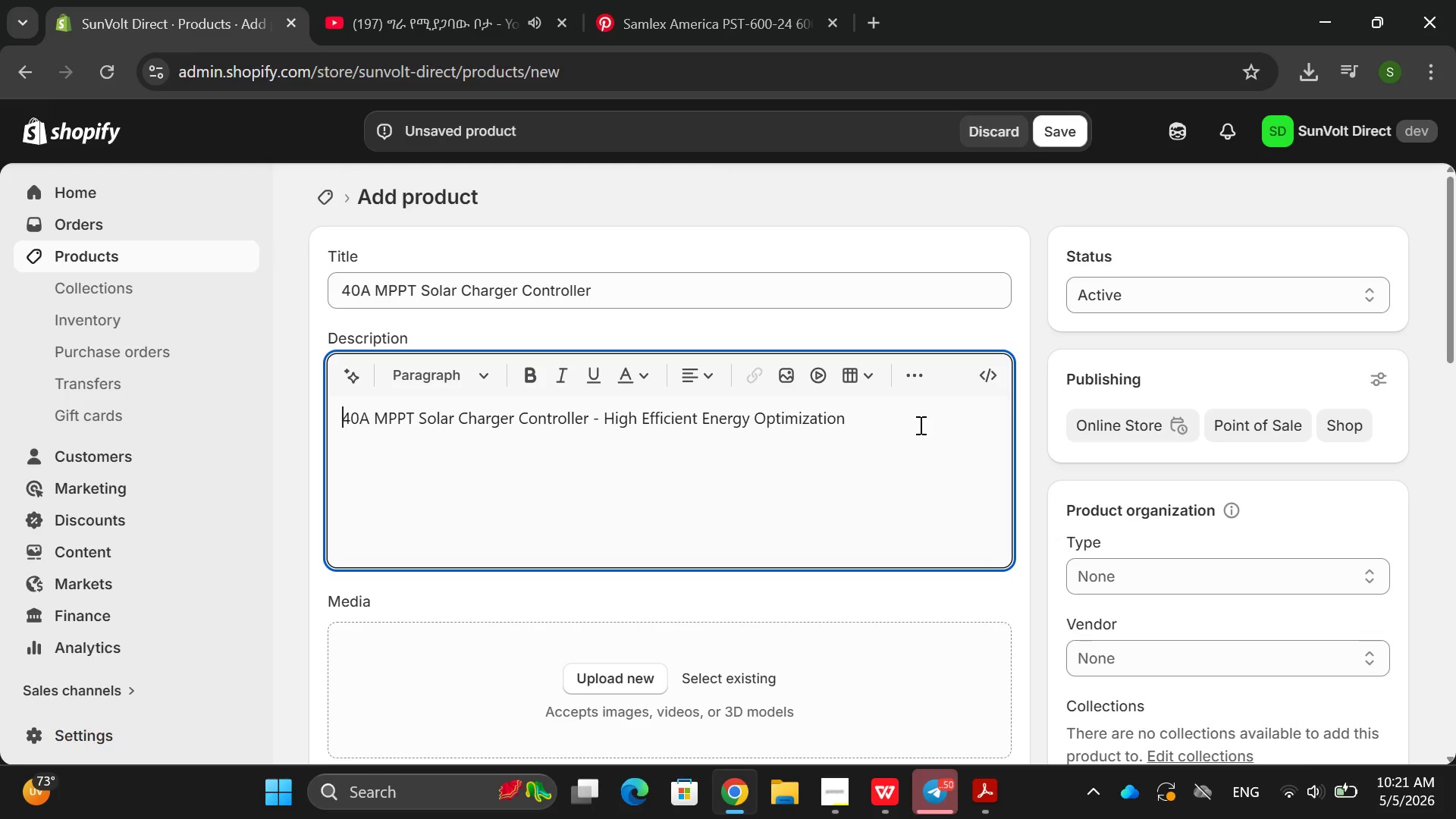 
left_click([919, 425])
 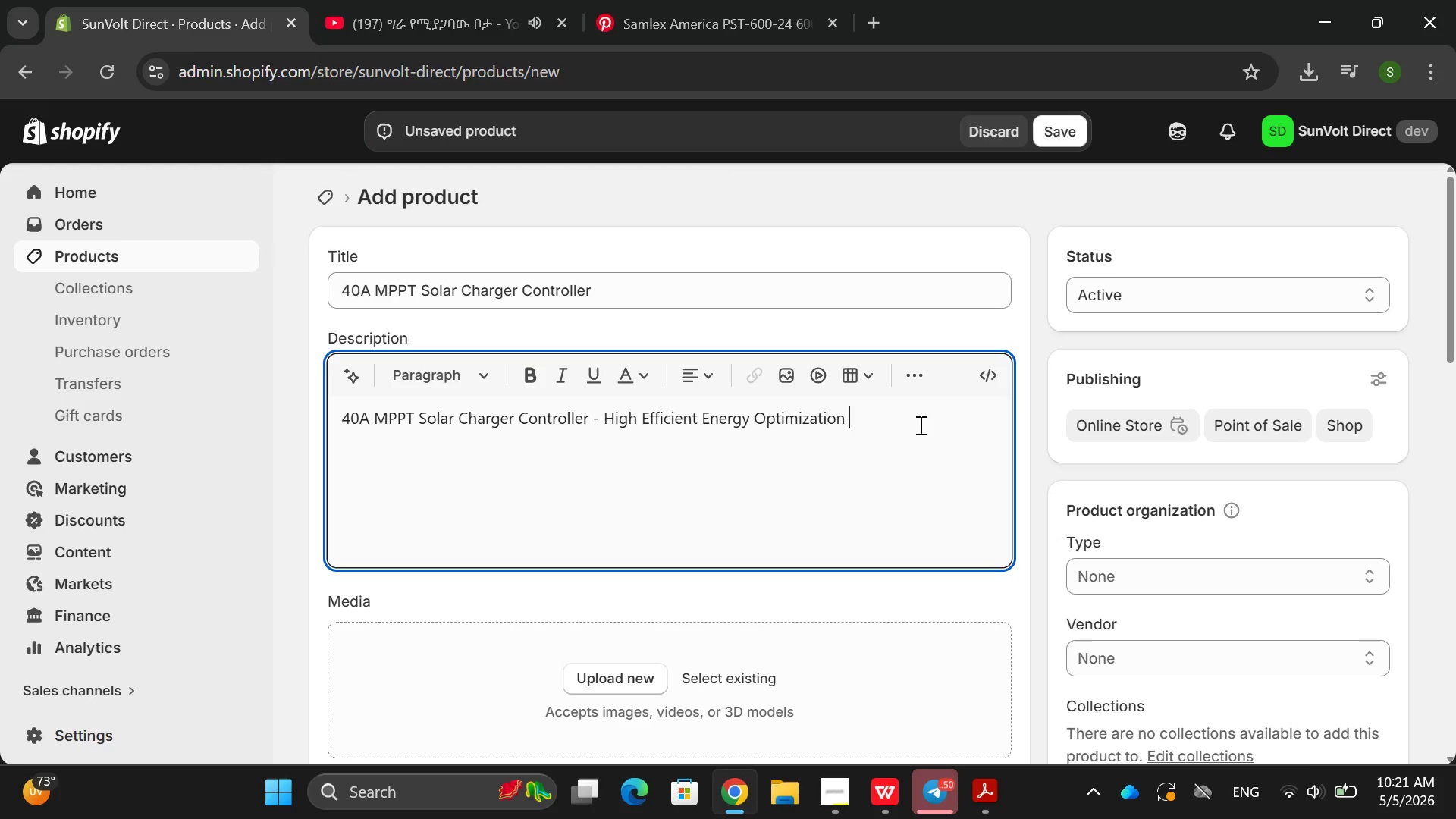 
key(Enter)
 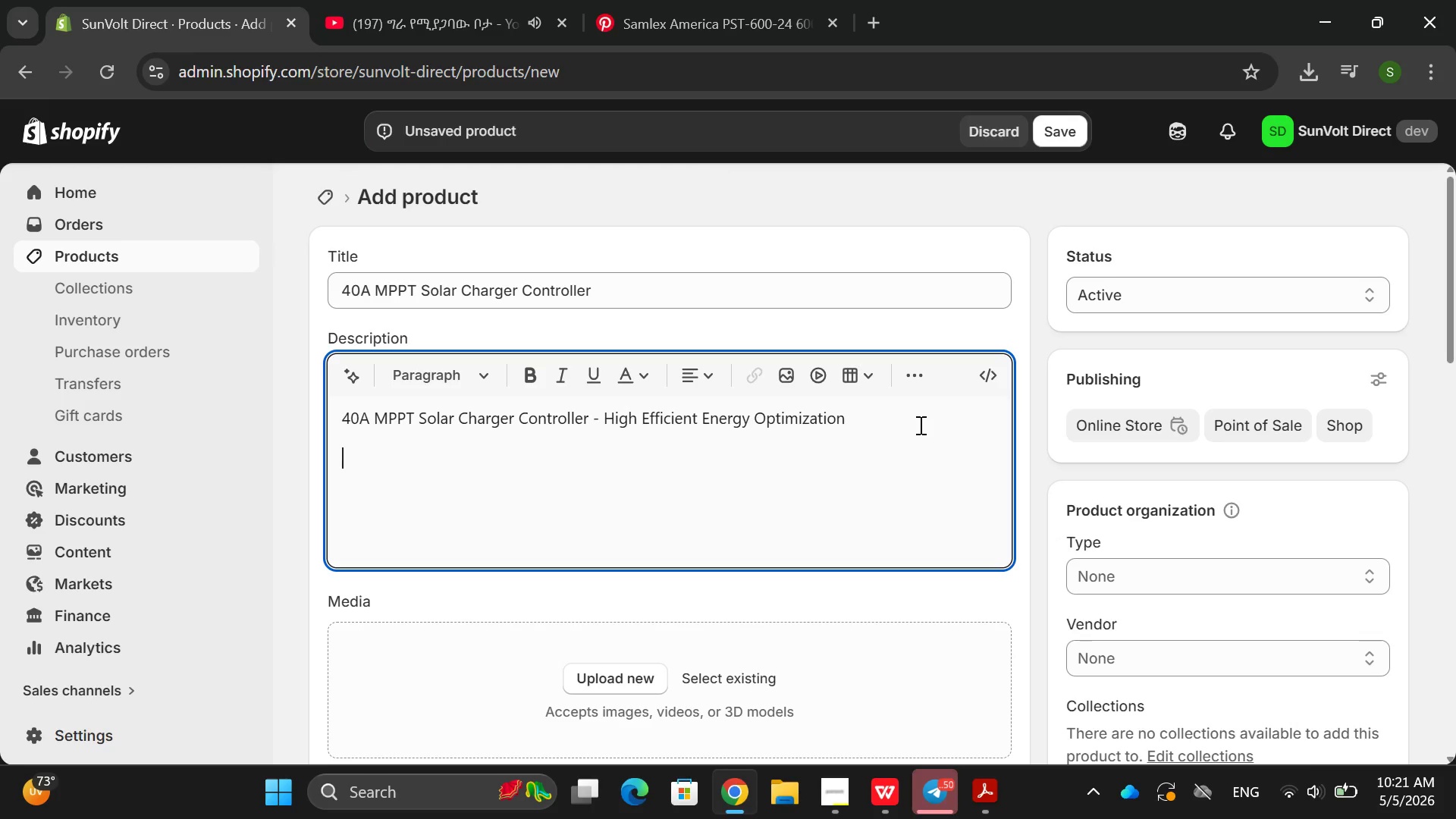 
type(Mz)
key(Backspace)
type(az)
key(Backspace)
type(ximi)
key(Backspace)
type(xe)
key(Backspace)
key(Backspace)
type(x)
key(Backspace)
type(ze s)
key(Backspace)
key(Backspace)
key(Backspace)
key(Backspace)
type(izes solar energy harvesting efficientc)
key(Backspace)
key(Backspace)
type(cy )
 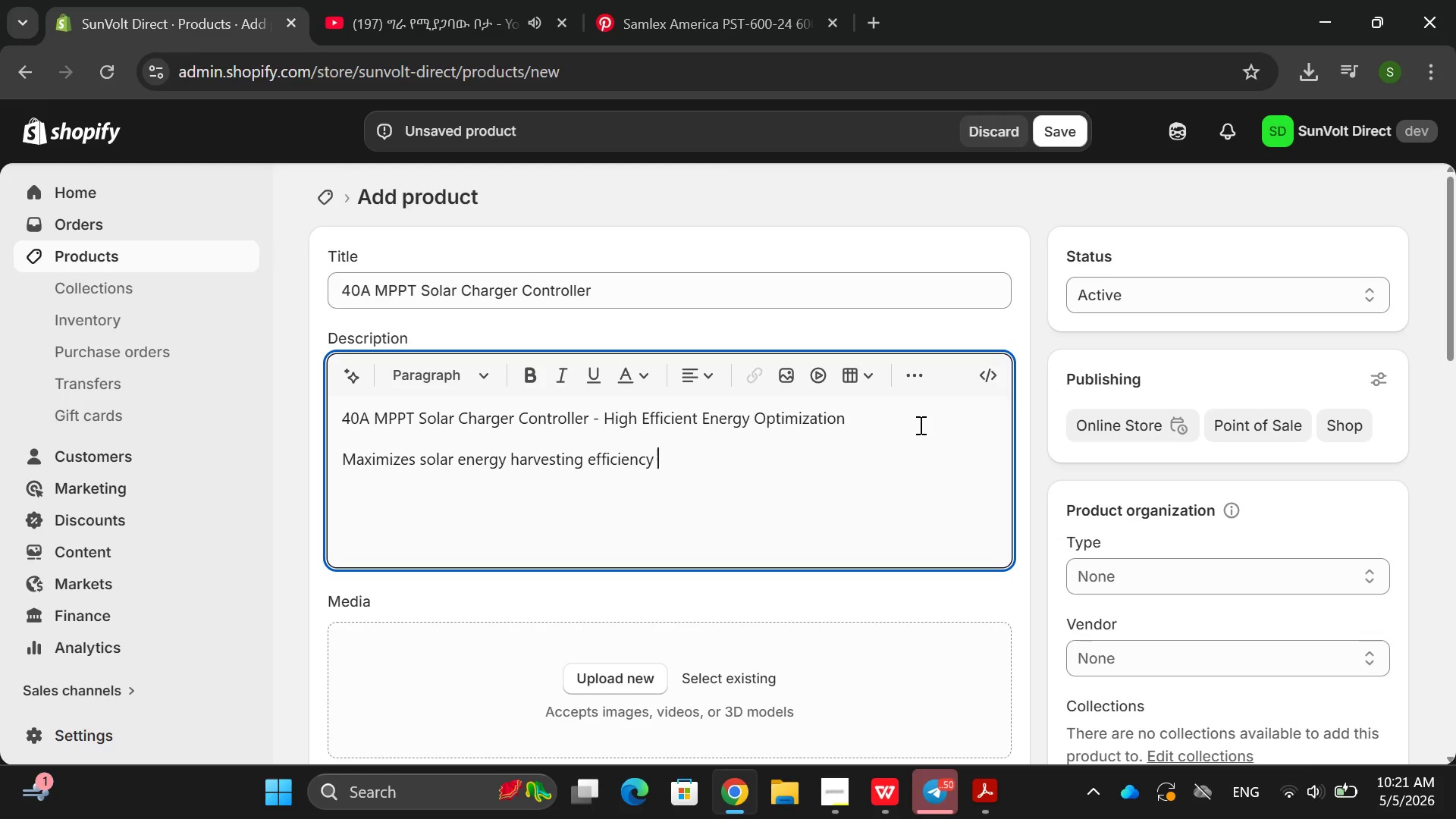 
key(Enter)
 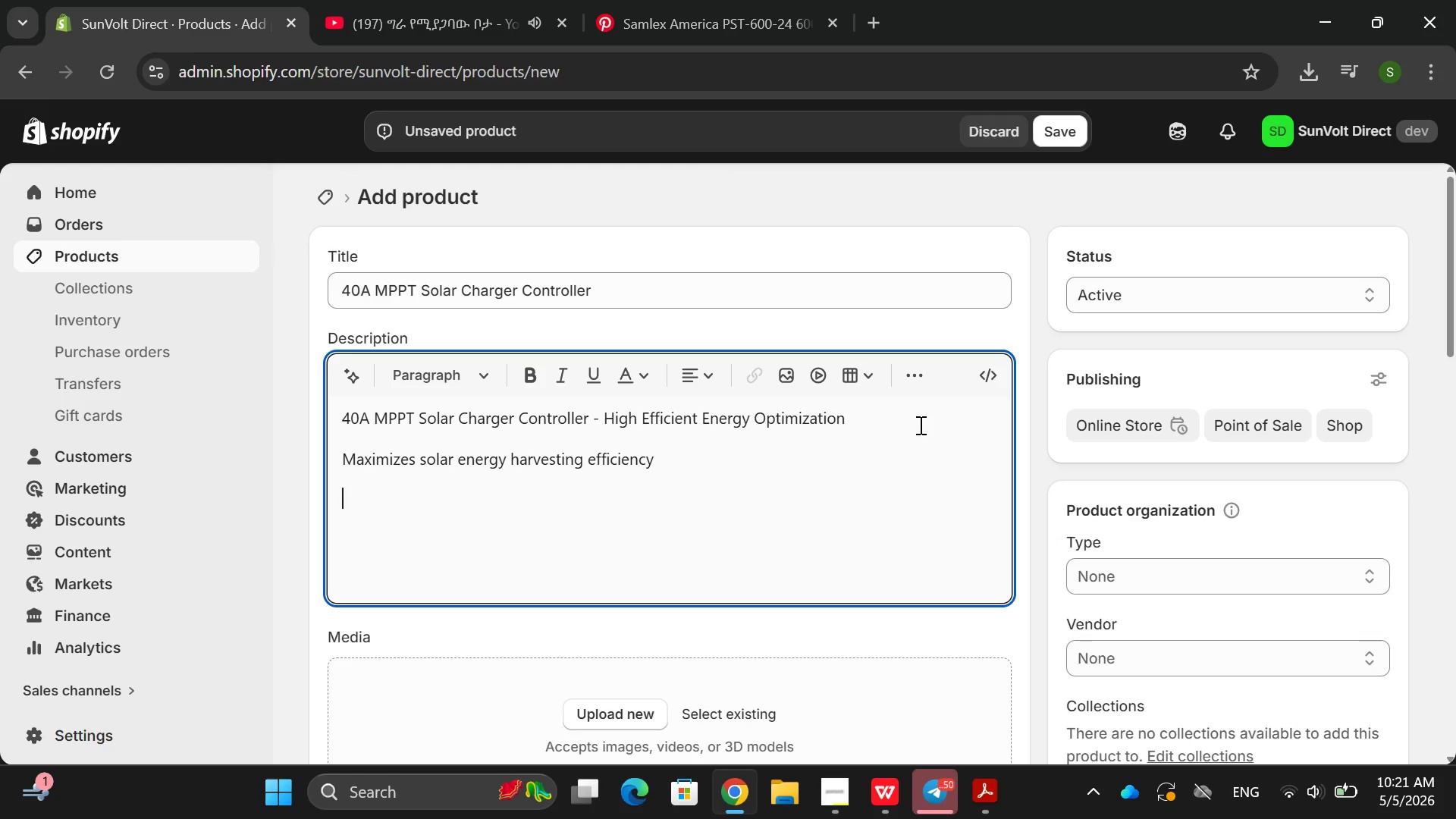 
type(Smarg)
key(Backspace)
type(t charf)
key(Backspace)
type(ging for long be)
key(Backspace)
type(attery life)
 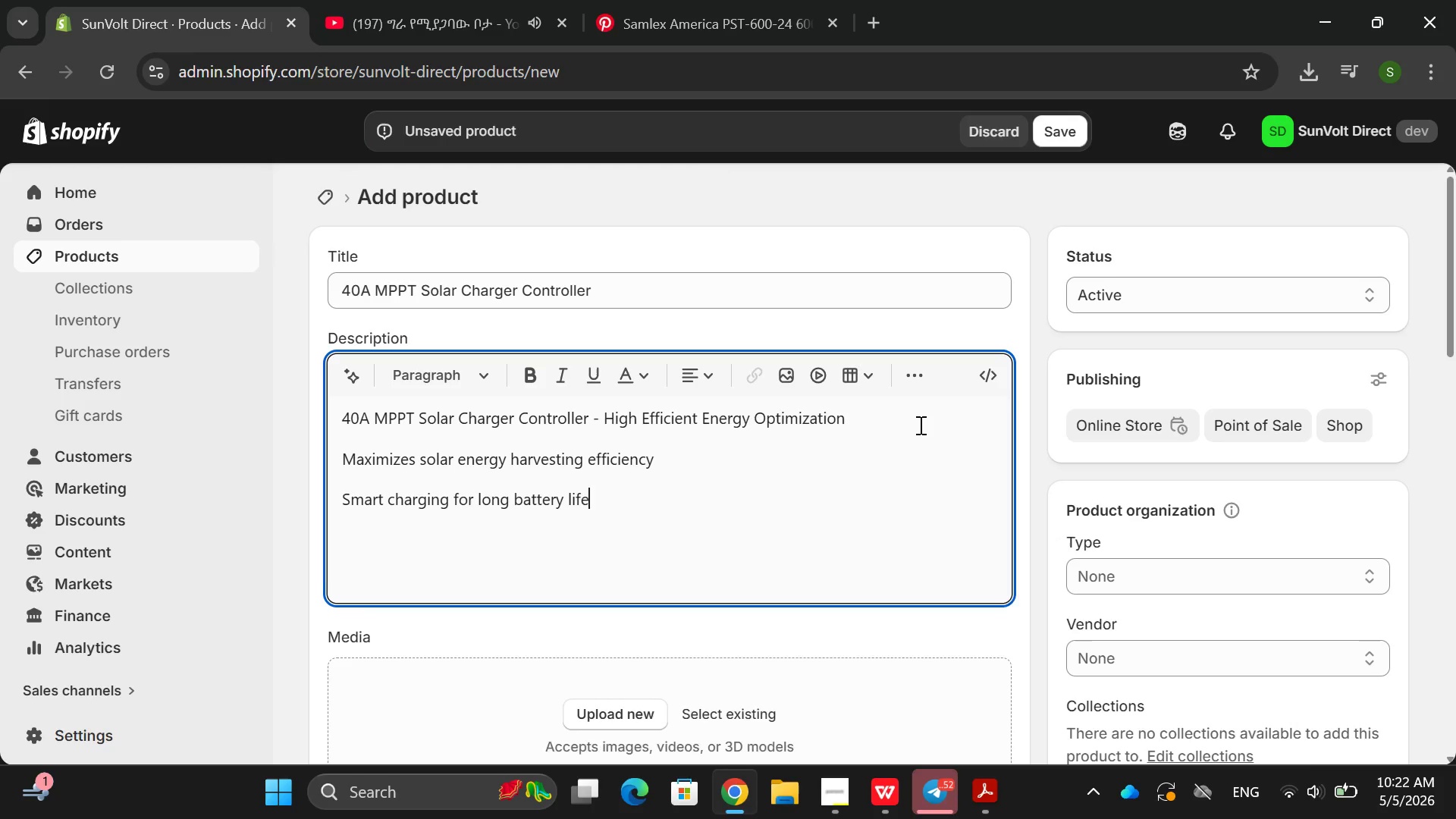 
key(Enter)
 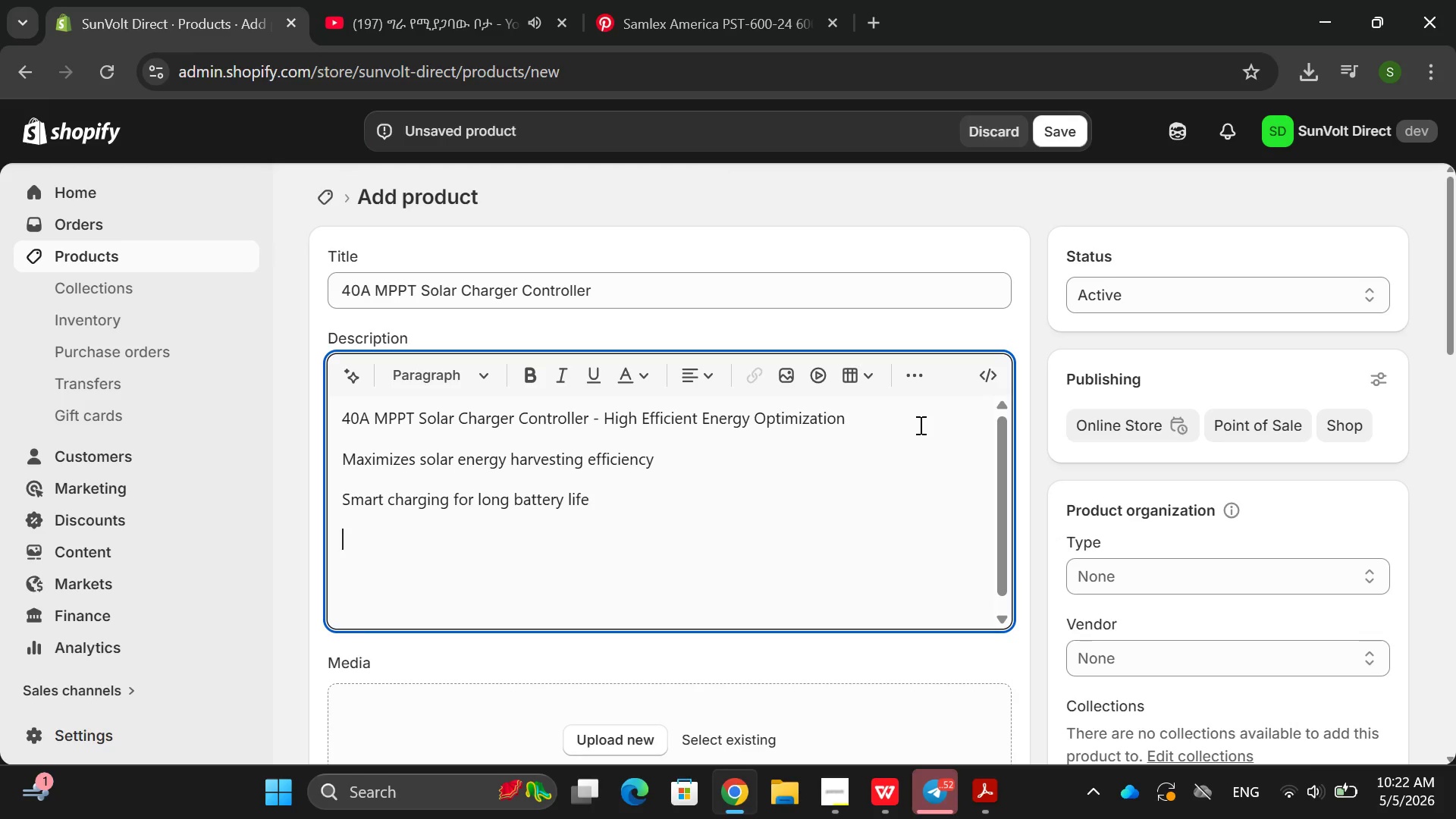 
type(BEnef)
key(Backspace)
key(Backspace)
key(Backspace)
key(Backspace)
type(ef)
key(Backspace)
type(nefits )
 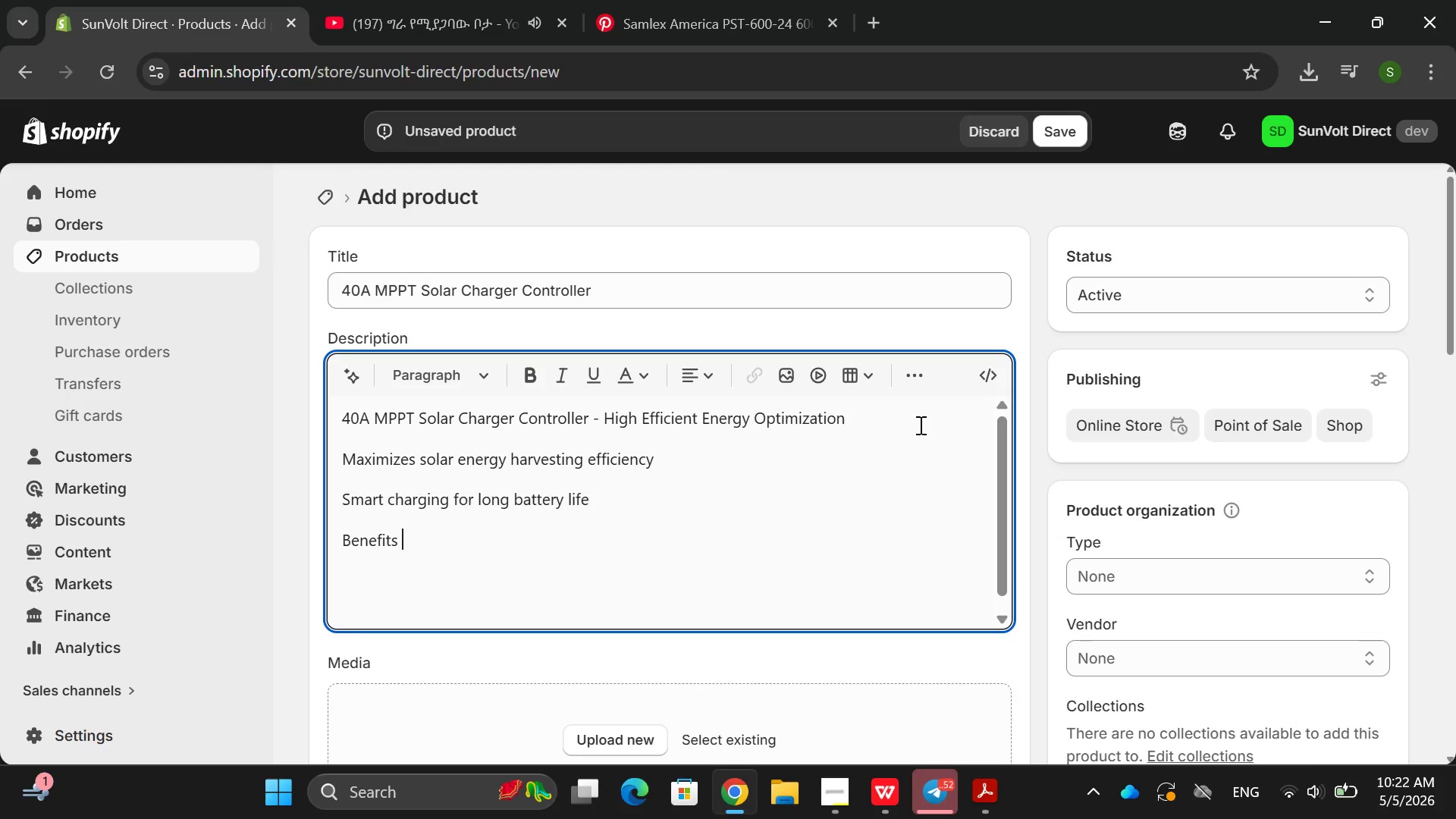 
key(Enter)
 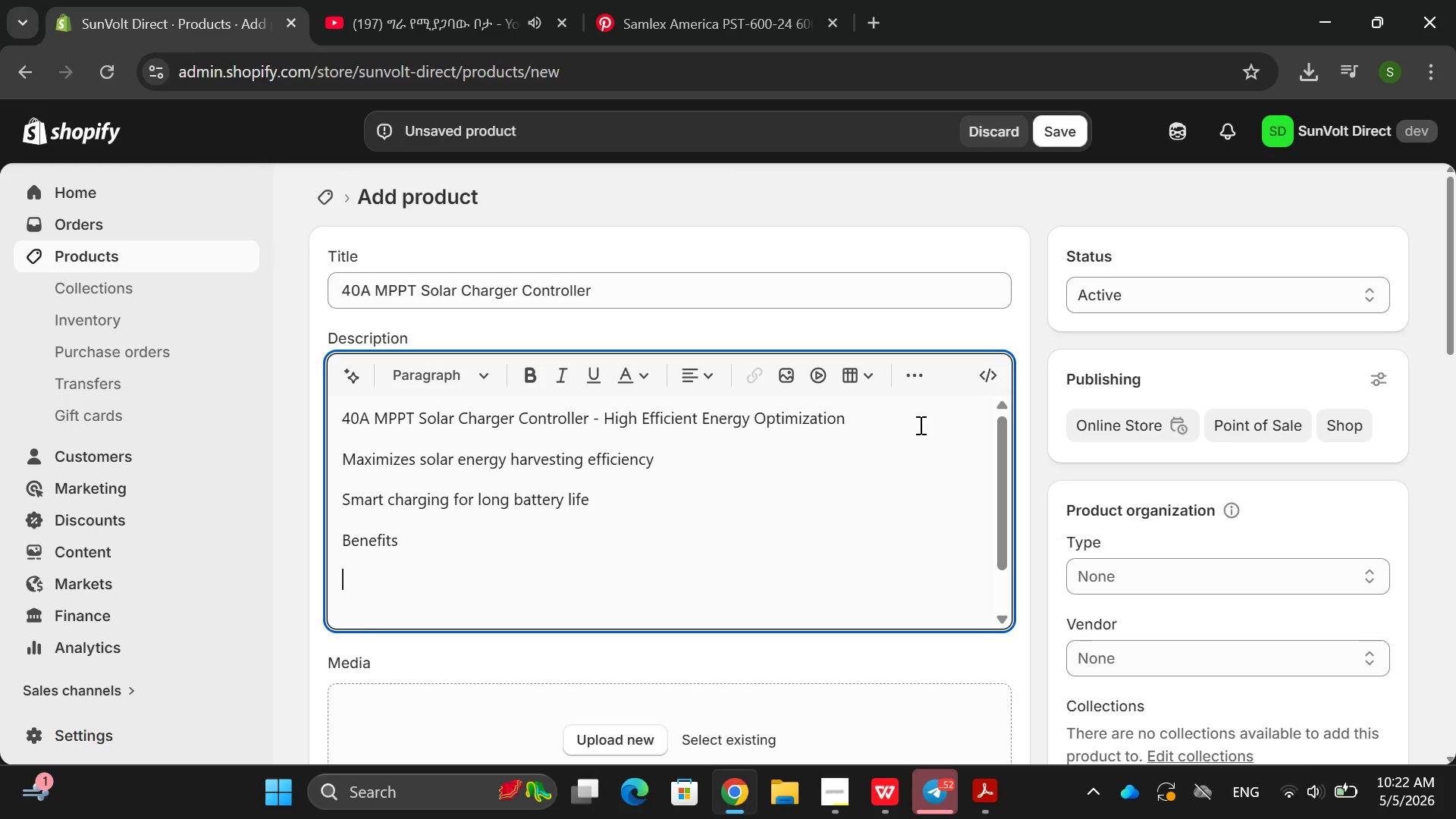 
type(up to )
key(Backspace)
key(Backspace)
key(Backspace)
key(Backspace)
key(Backspace)
key(Backspace)
 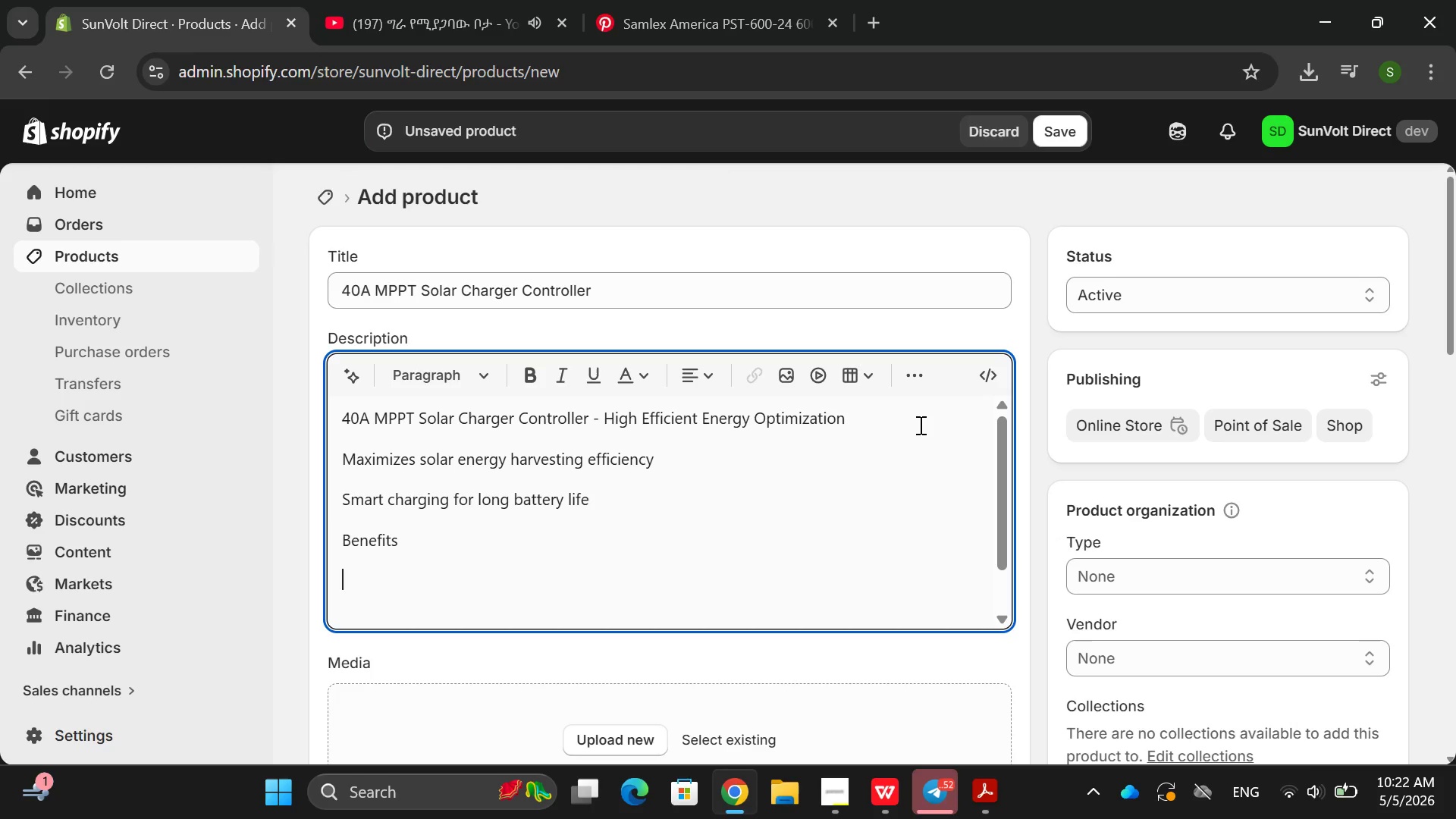 
key(ArrowUp)
 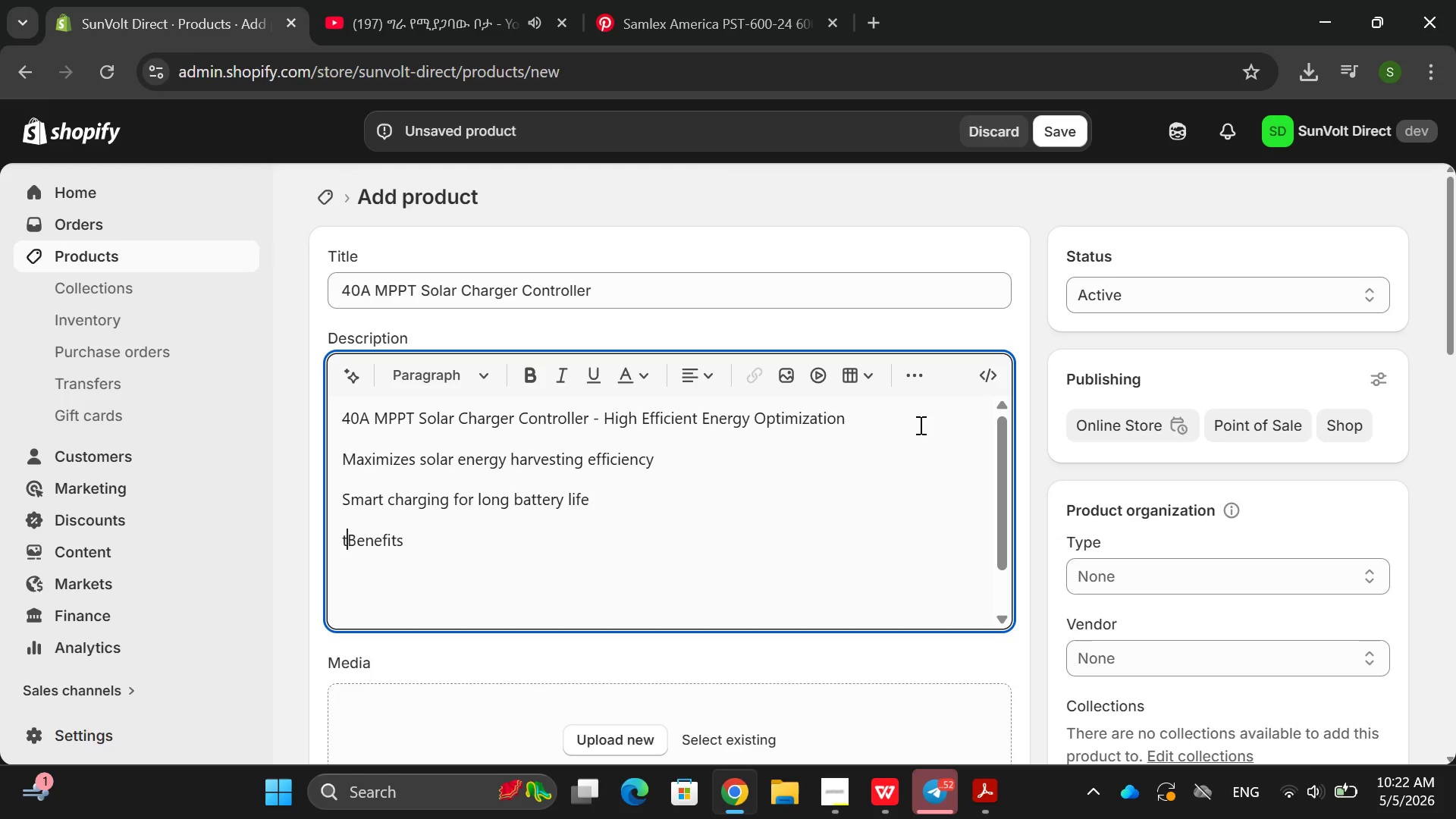 
key(T)
 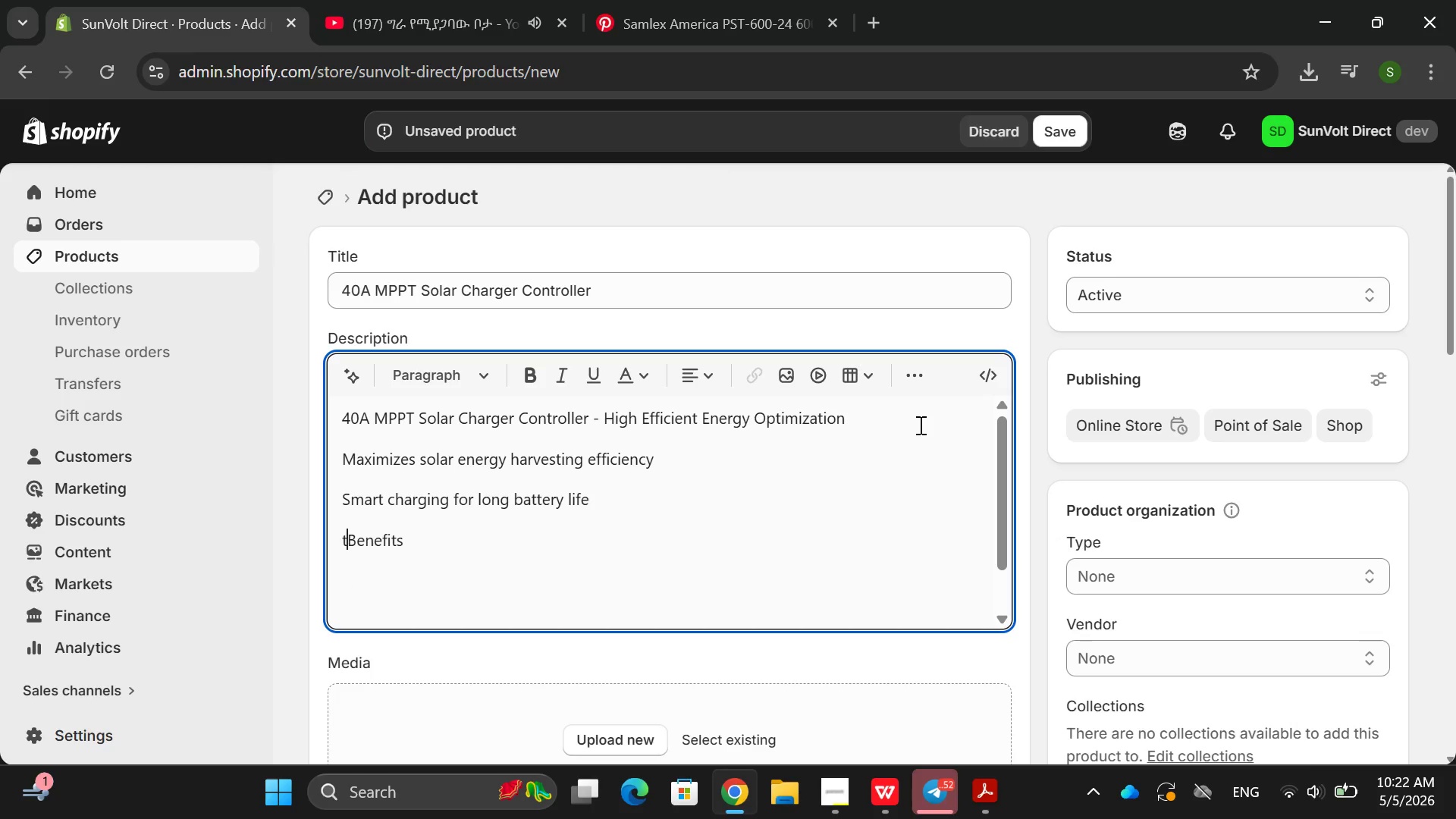 
key(Backspace)
 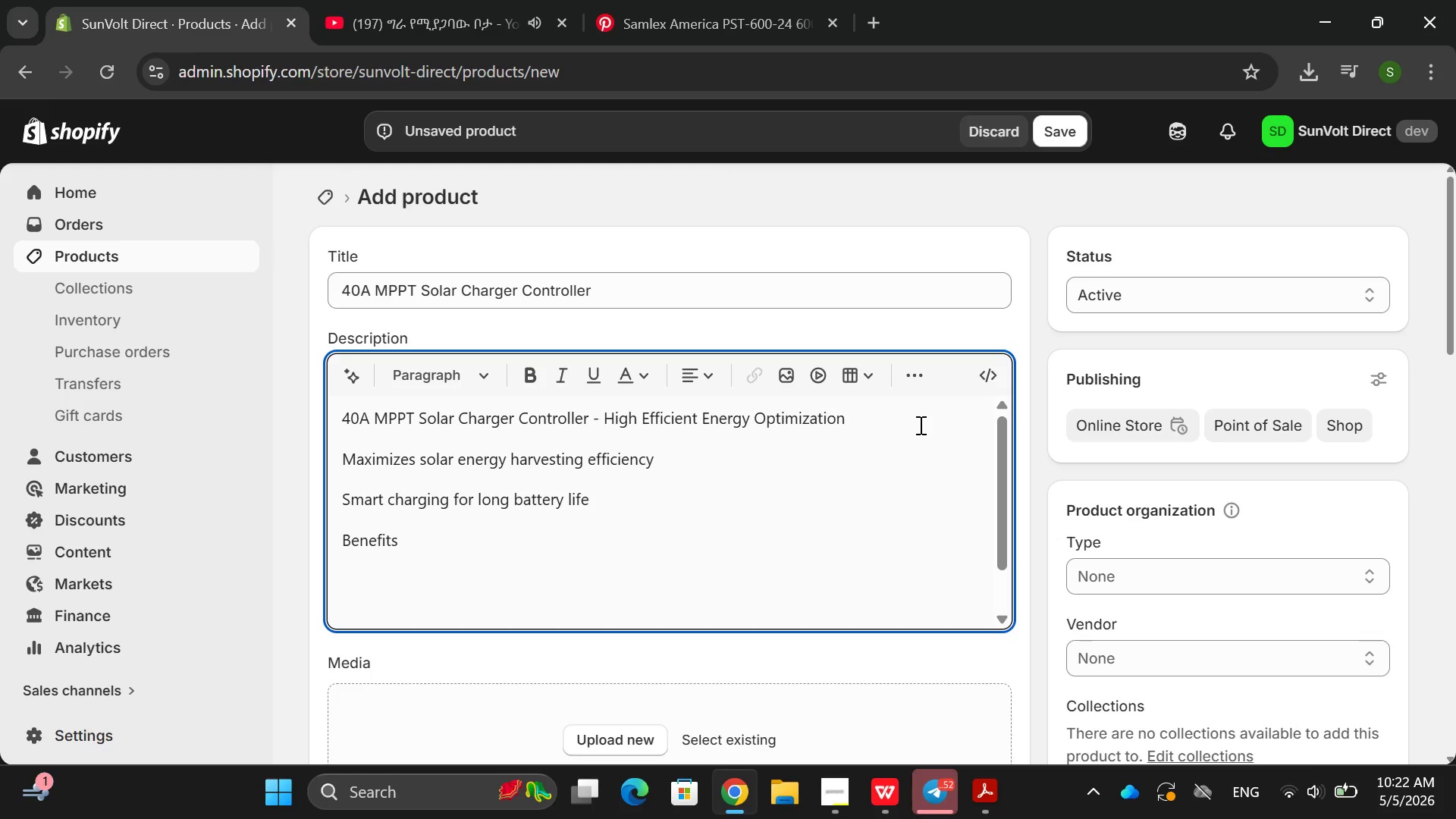 
key(ArrowUp)
 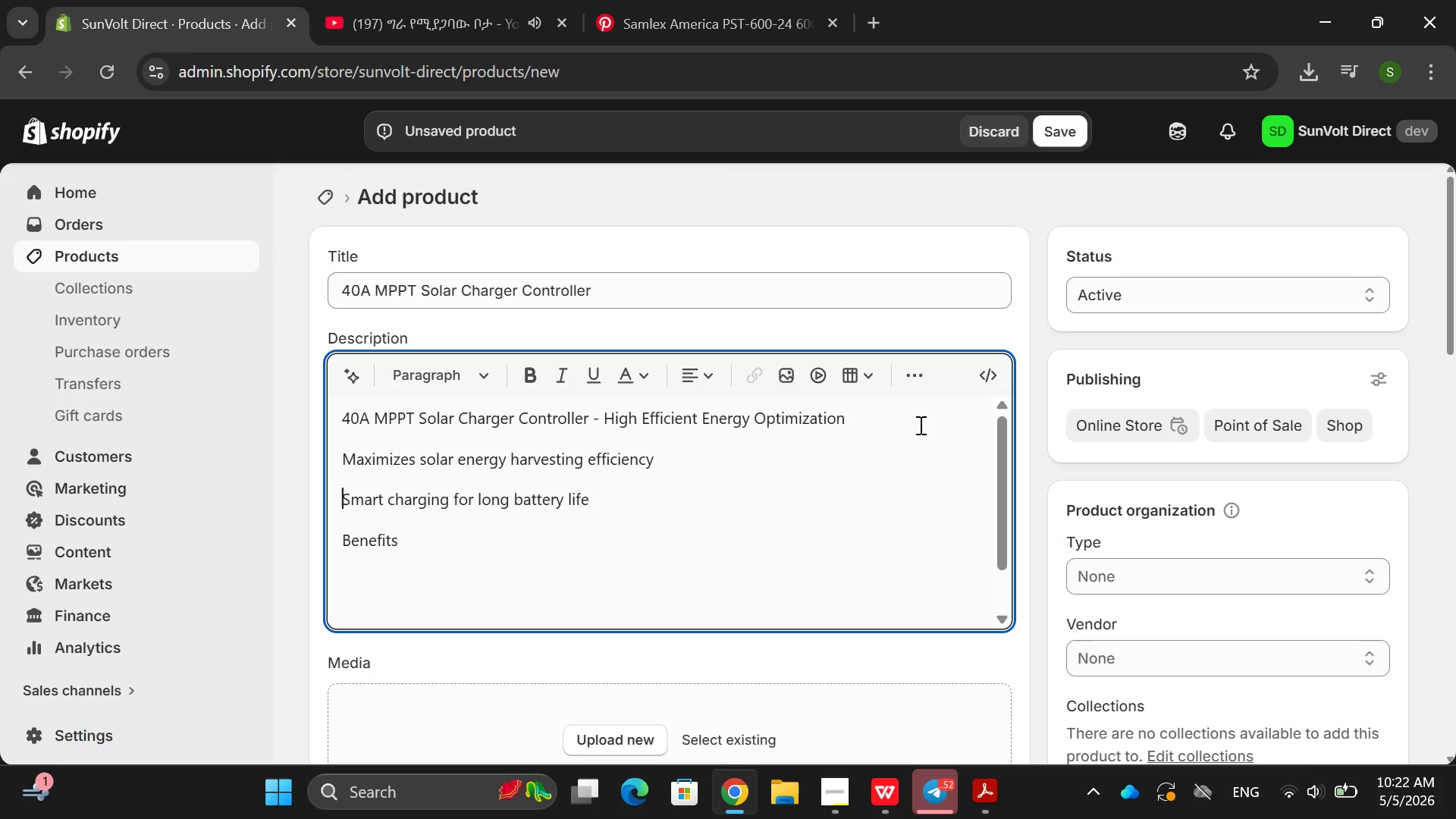 
key(U)
 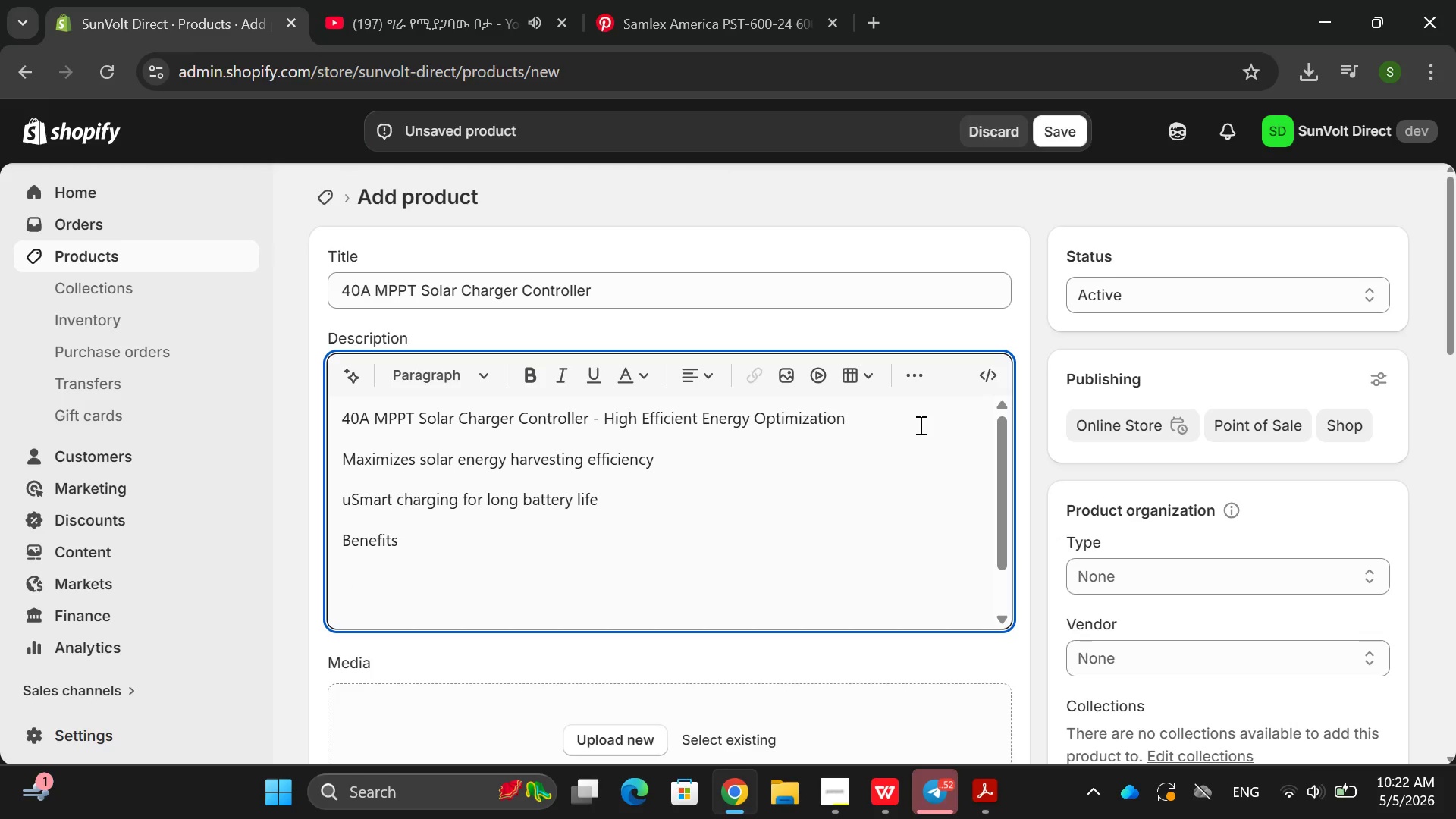 
key(Backspace)
 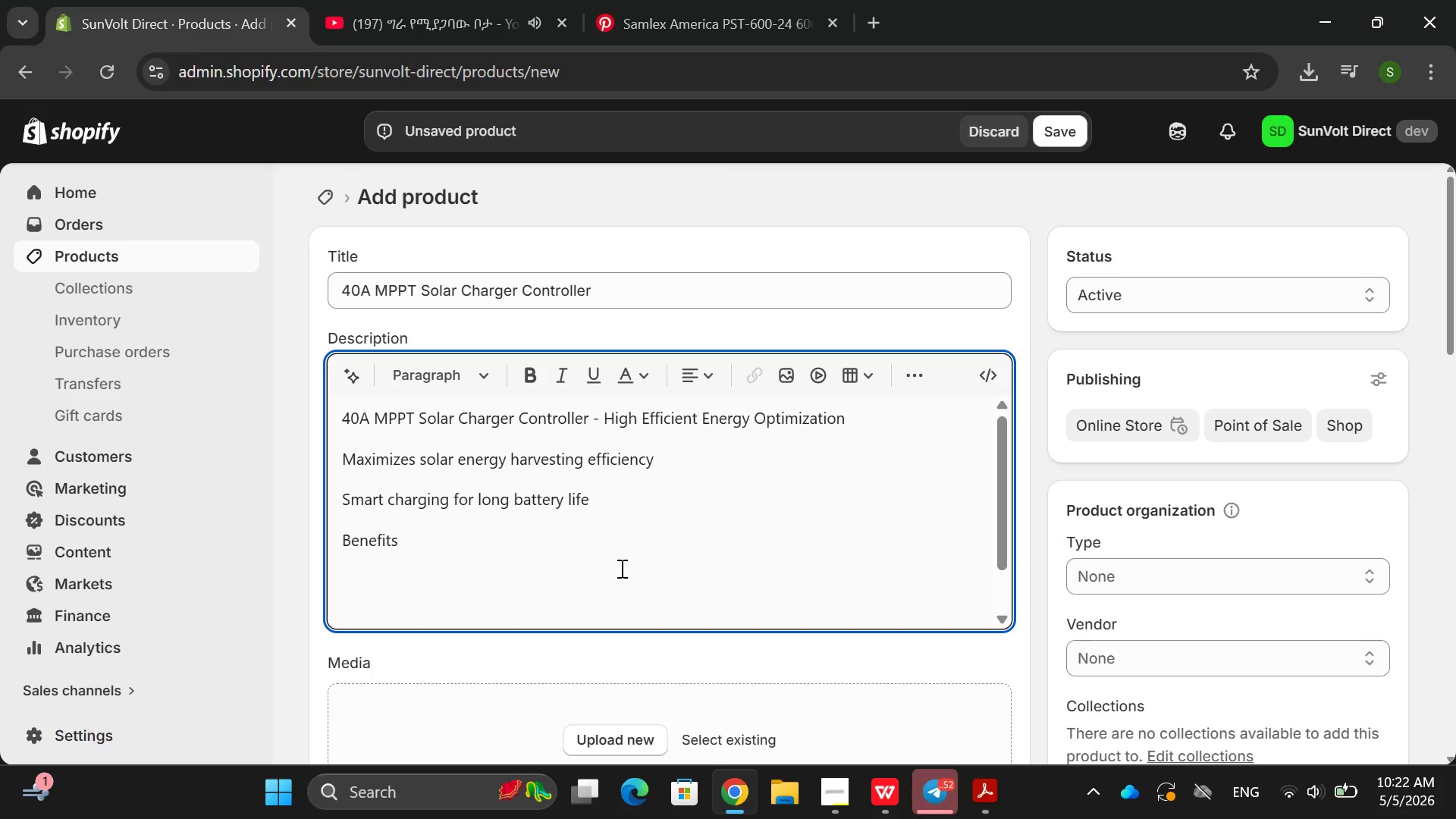 
left_click([574, 557])
 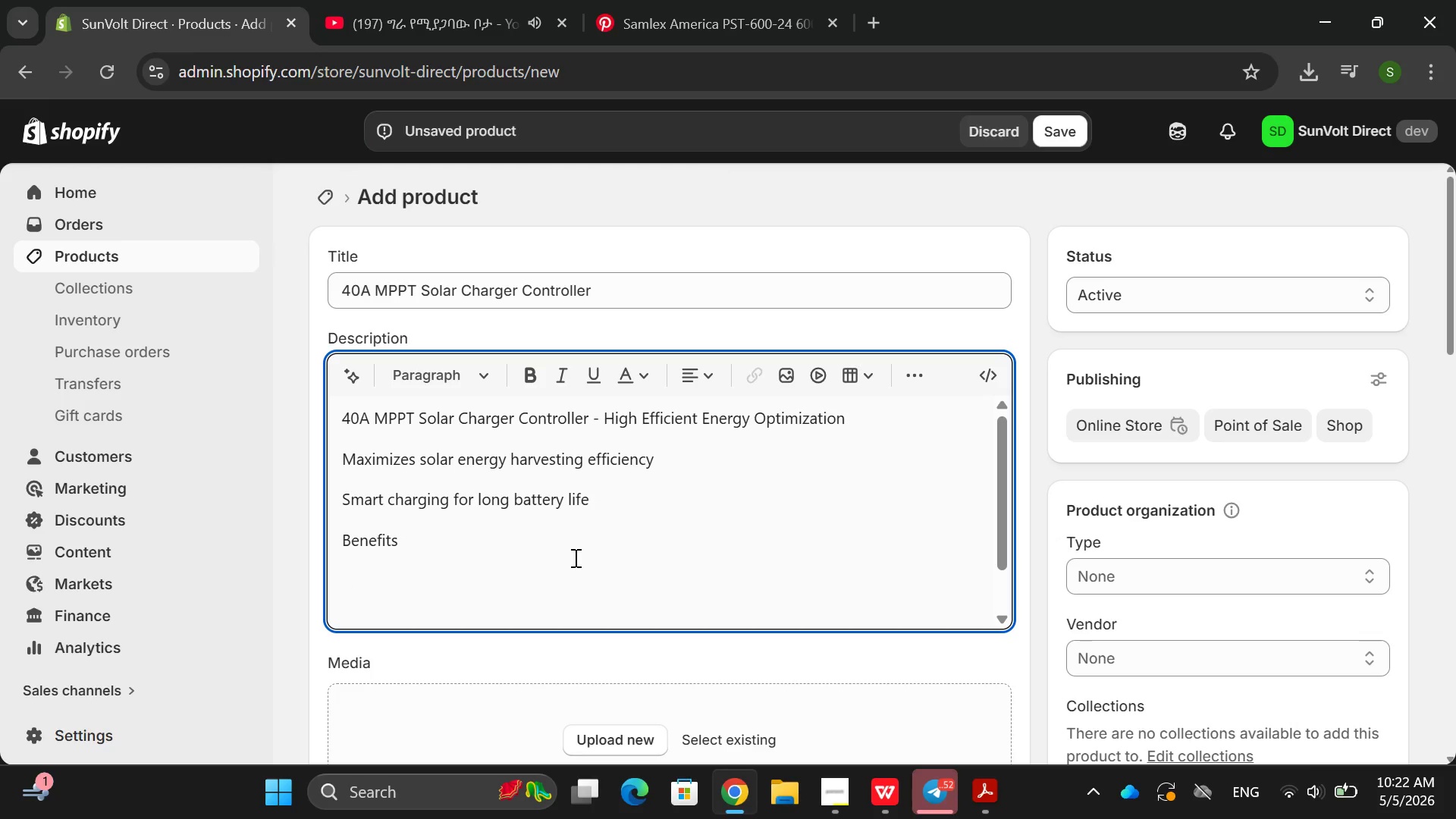 
type(UP)
key(Backspace)
key(Backspace)
type(p tp)
key(Backspace)
key(Backspace)
key(Backspace)
key(Backspace)
type(Up tp )
key(Backspace)
key(Backspace)
type(o 30 % better ddici)
key(Backspace)
key(Backspace)
key(Backspace)
key(Backspace)
key(Backspace)
type(fficinec)
key(Backspace)
key(Backspace)
key(Backspace)
key(Backspace)
key(Backspace)
type(cinecy )
 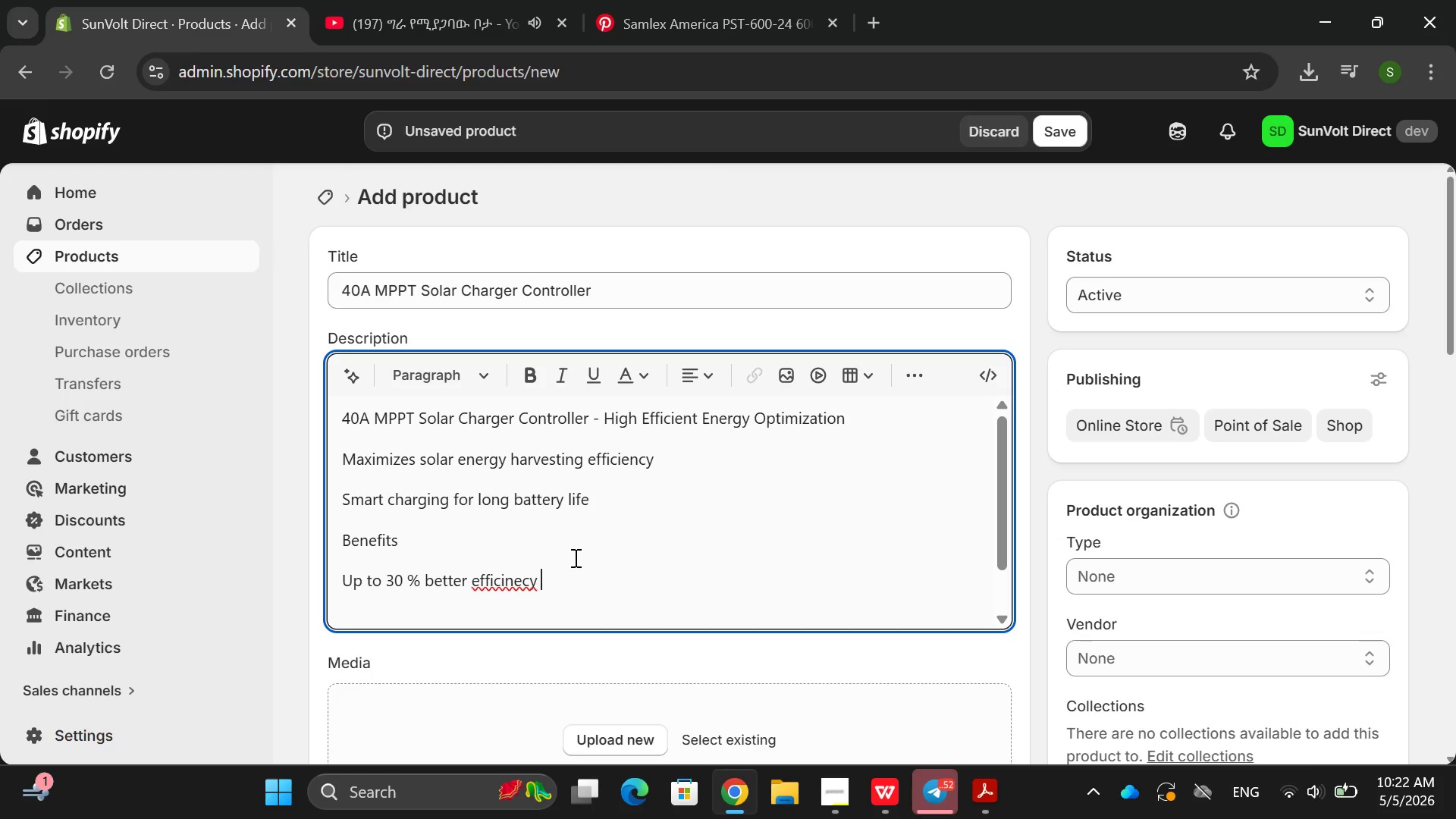 
hold_key(key=ArrowLeft, duration=0.56)
 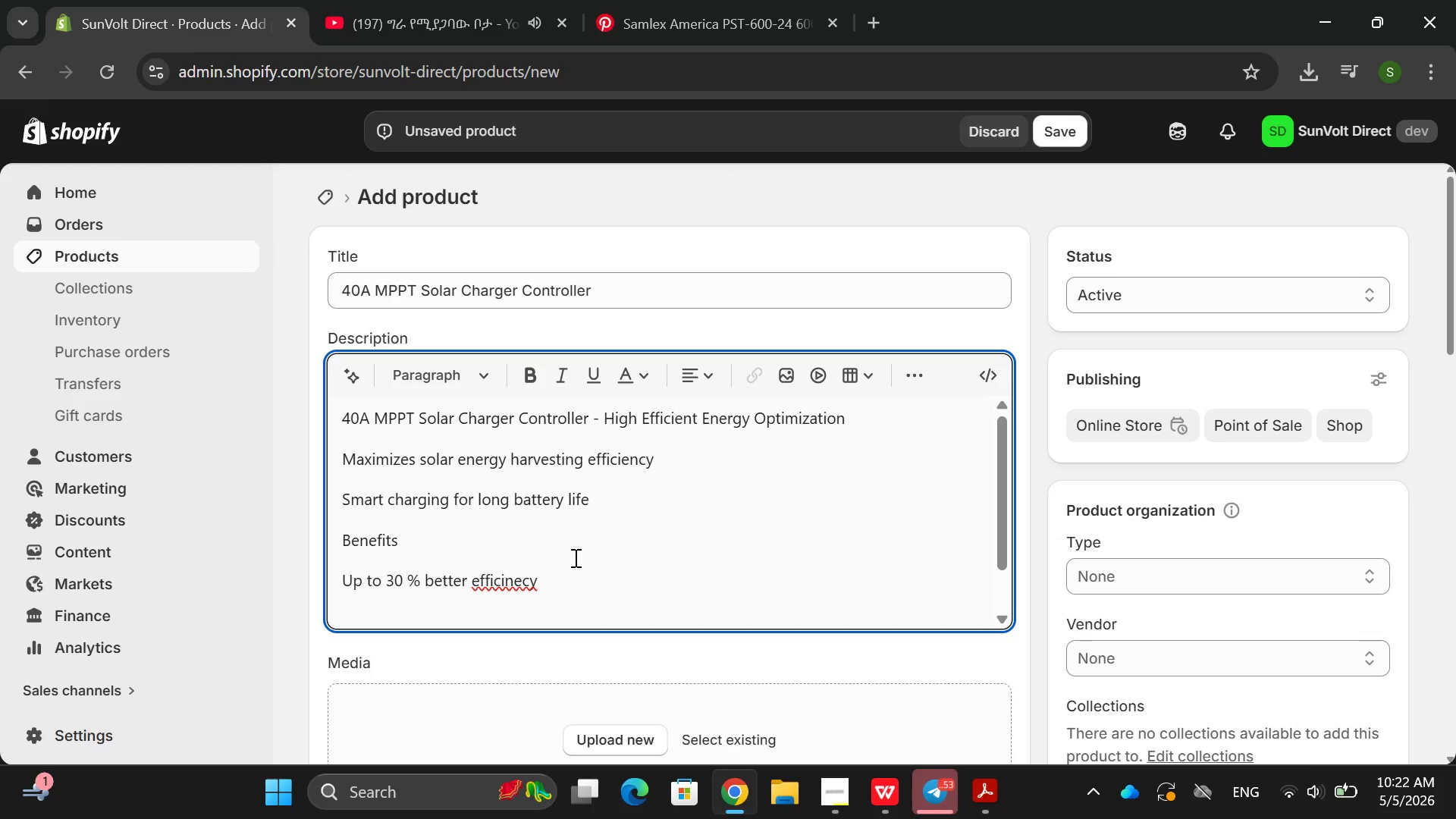 
key(ArrowLeft)
 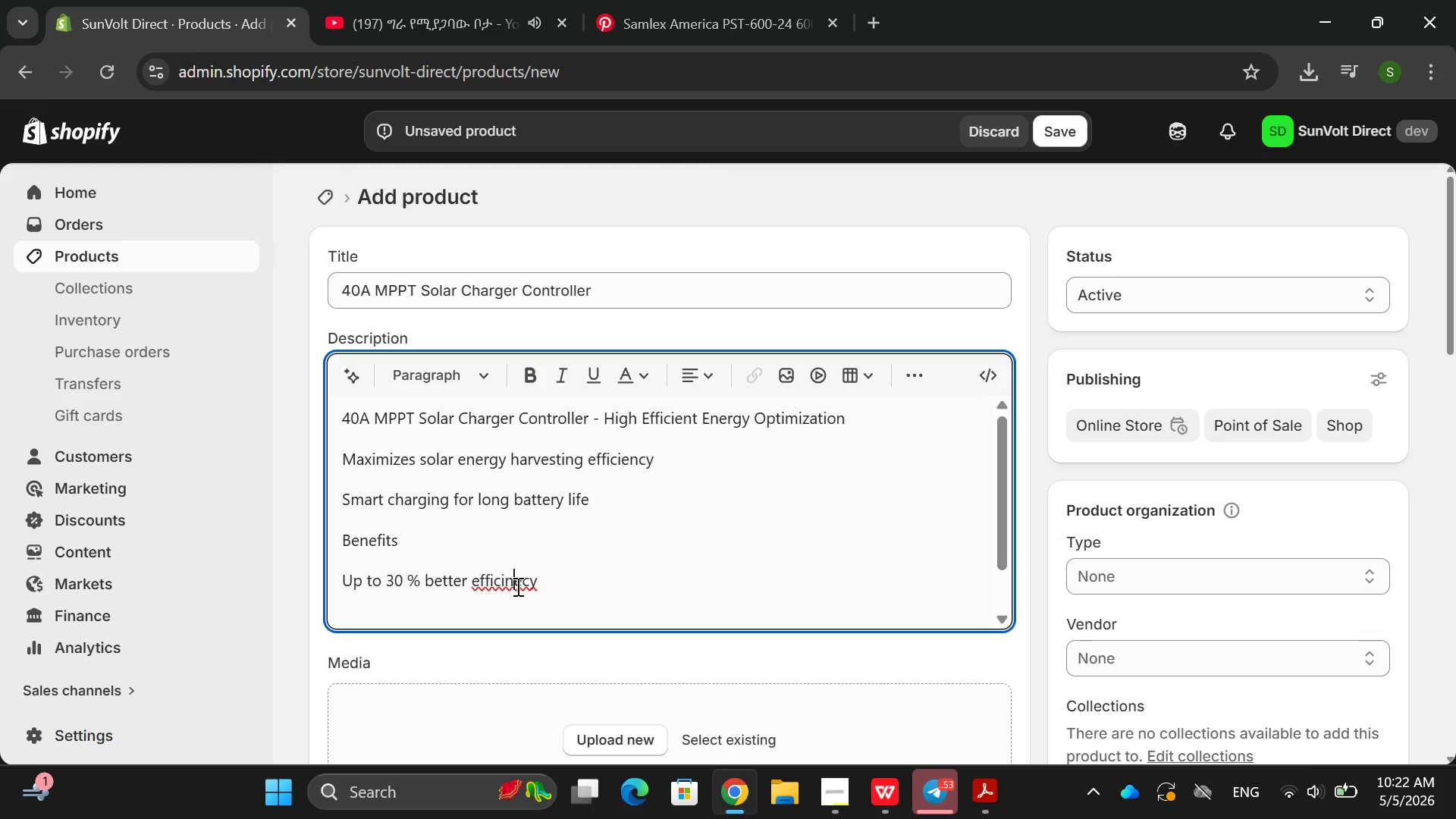 
double_click([516, 586])
 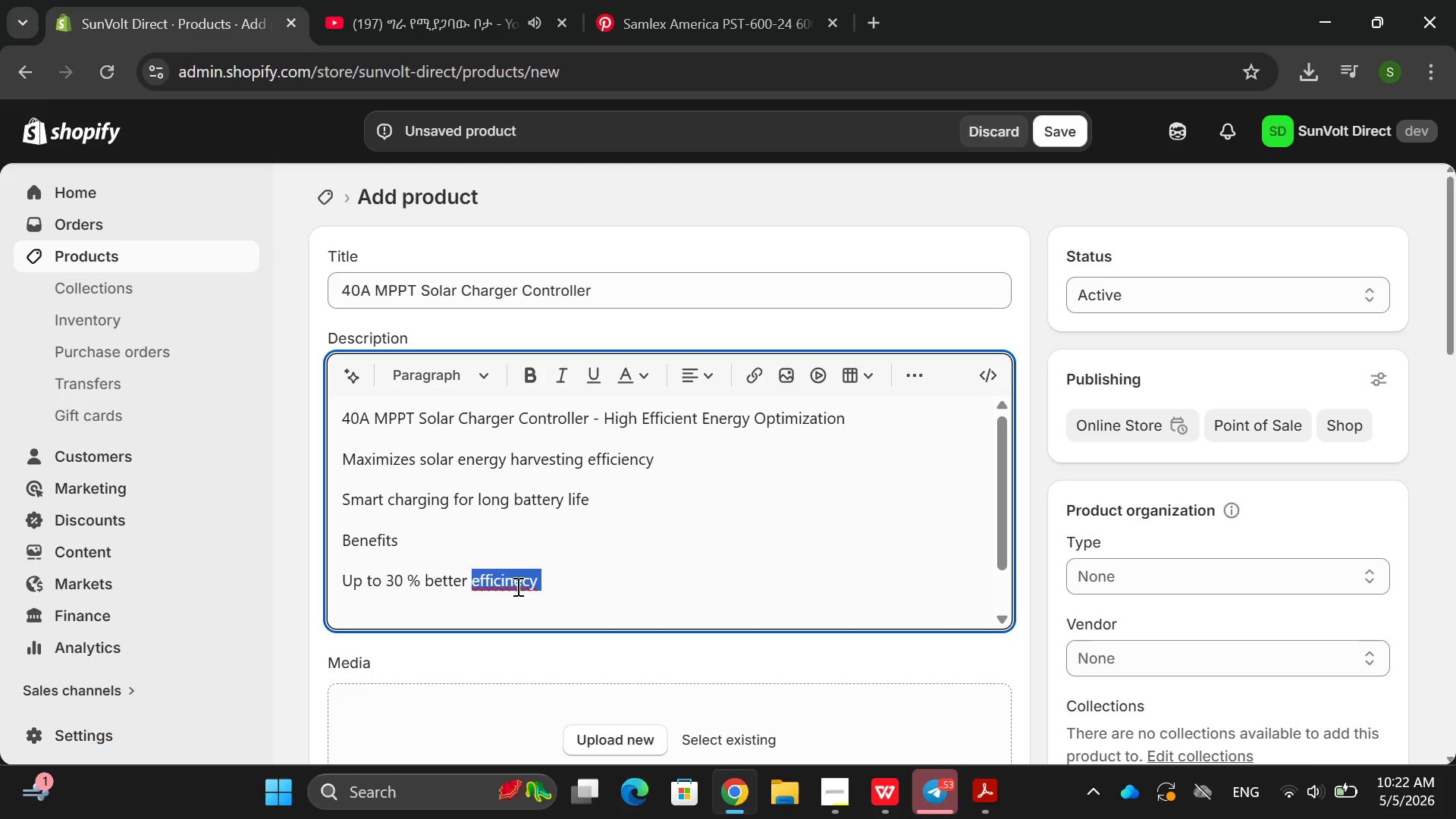 
key(Backspace)
type(effci)
key(Backspace)
key(Backspace)
type(iciency tham)
key(Backspace)
type(n PWM)
 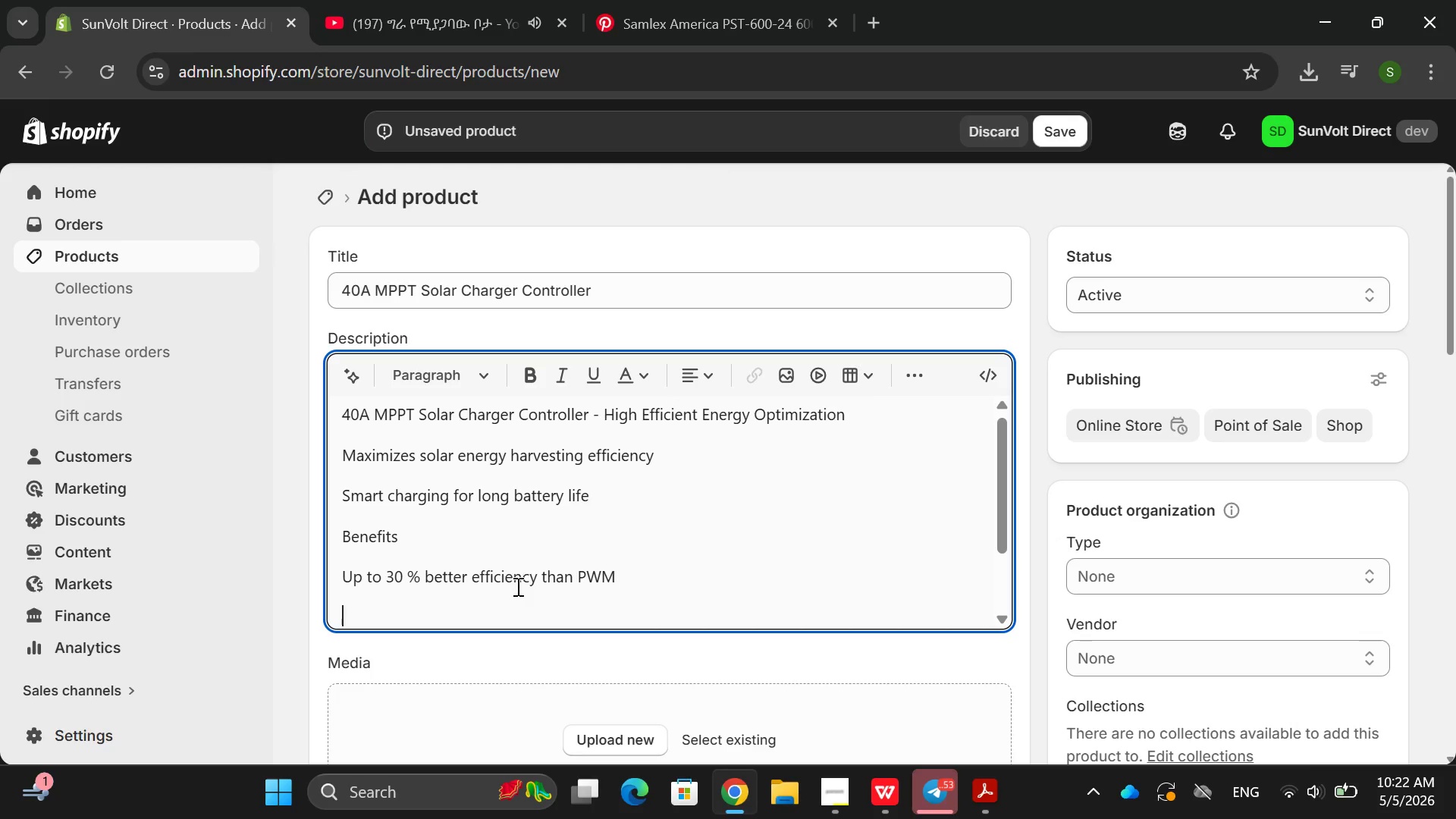 
 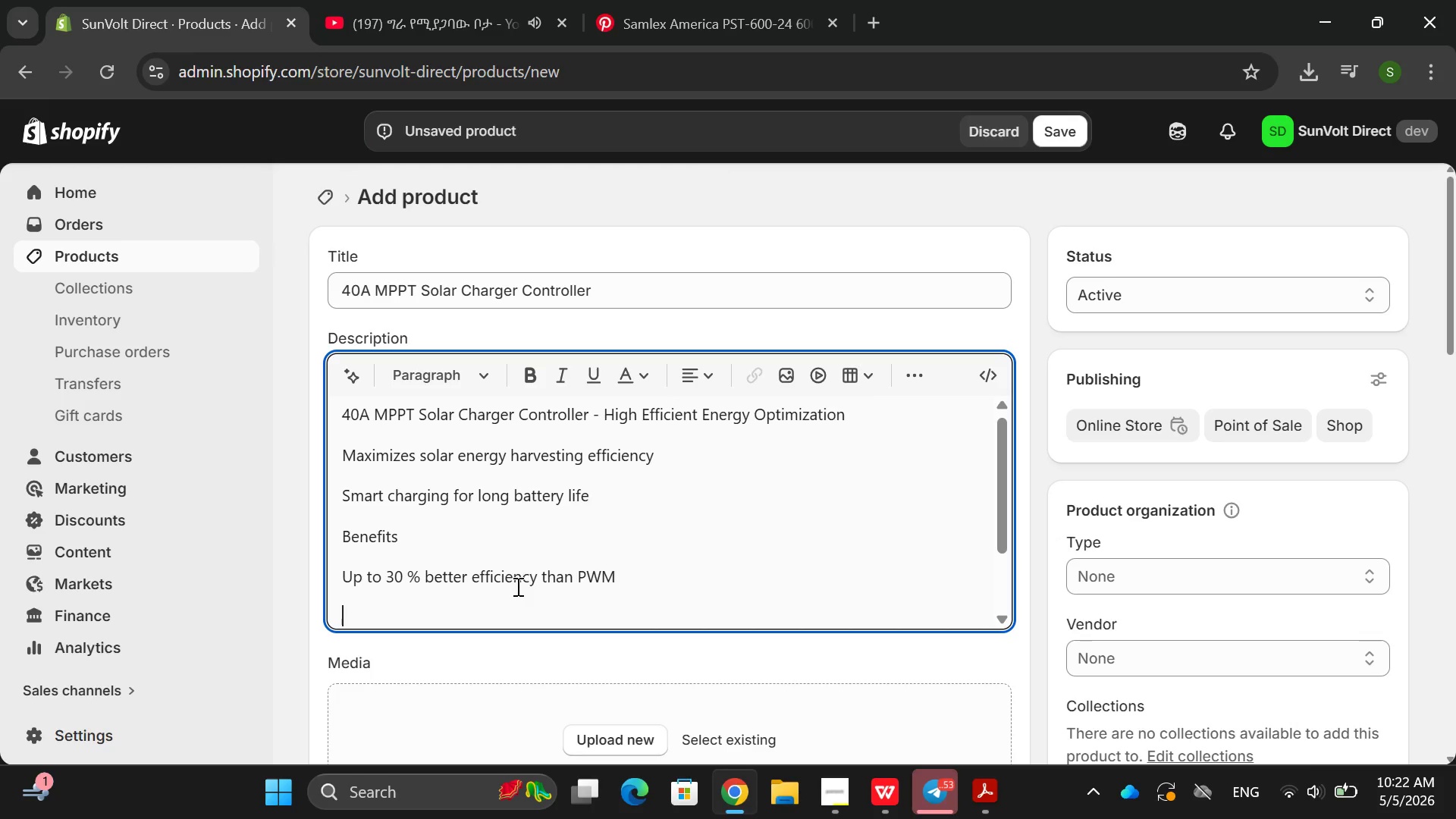 
key(Enter)
 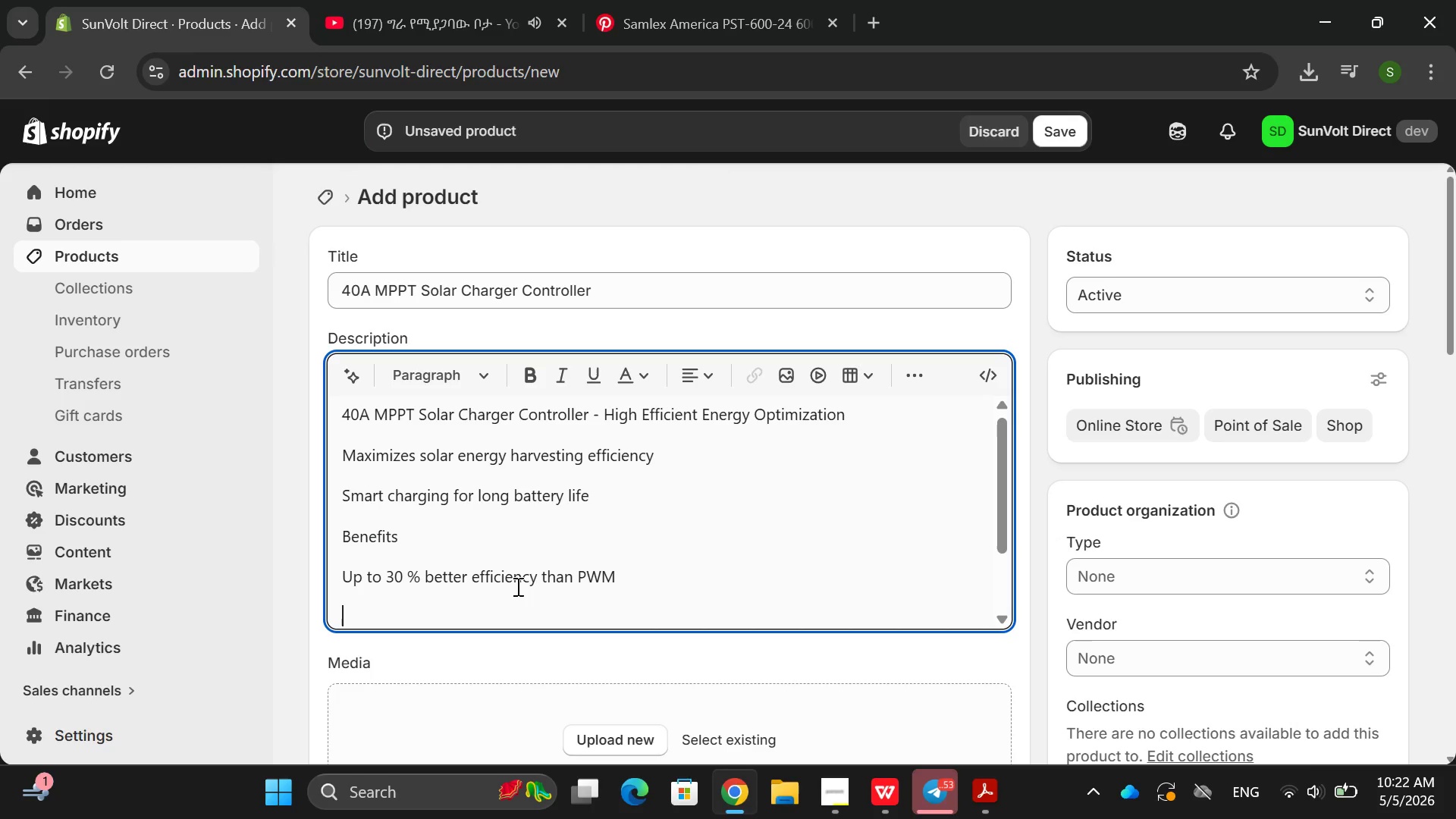 
type(Autoatic system iotim)
key(Backspace)
key(Backspace)
key(Backspace)
key(Backspace)
key(Backspace)
type(ot)
key(Backspace)
type(ptimization)
 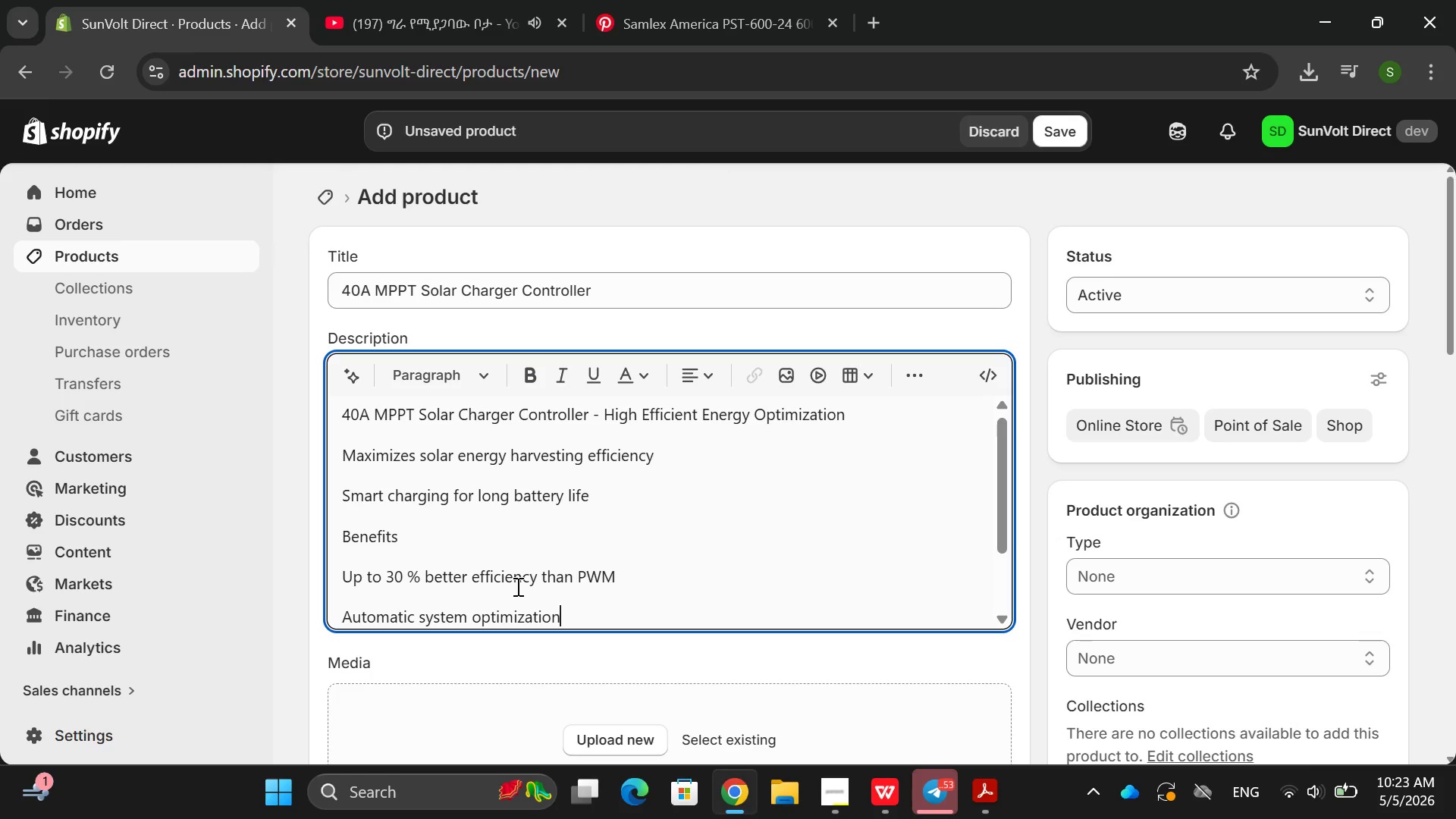 
key(Enter)
 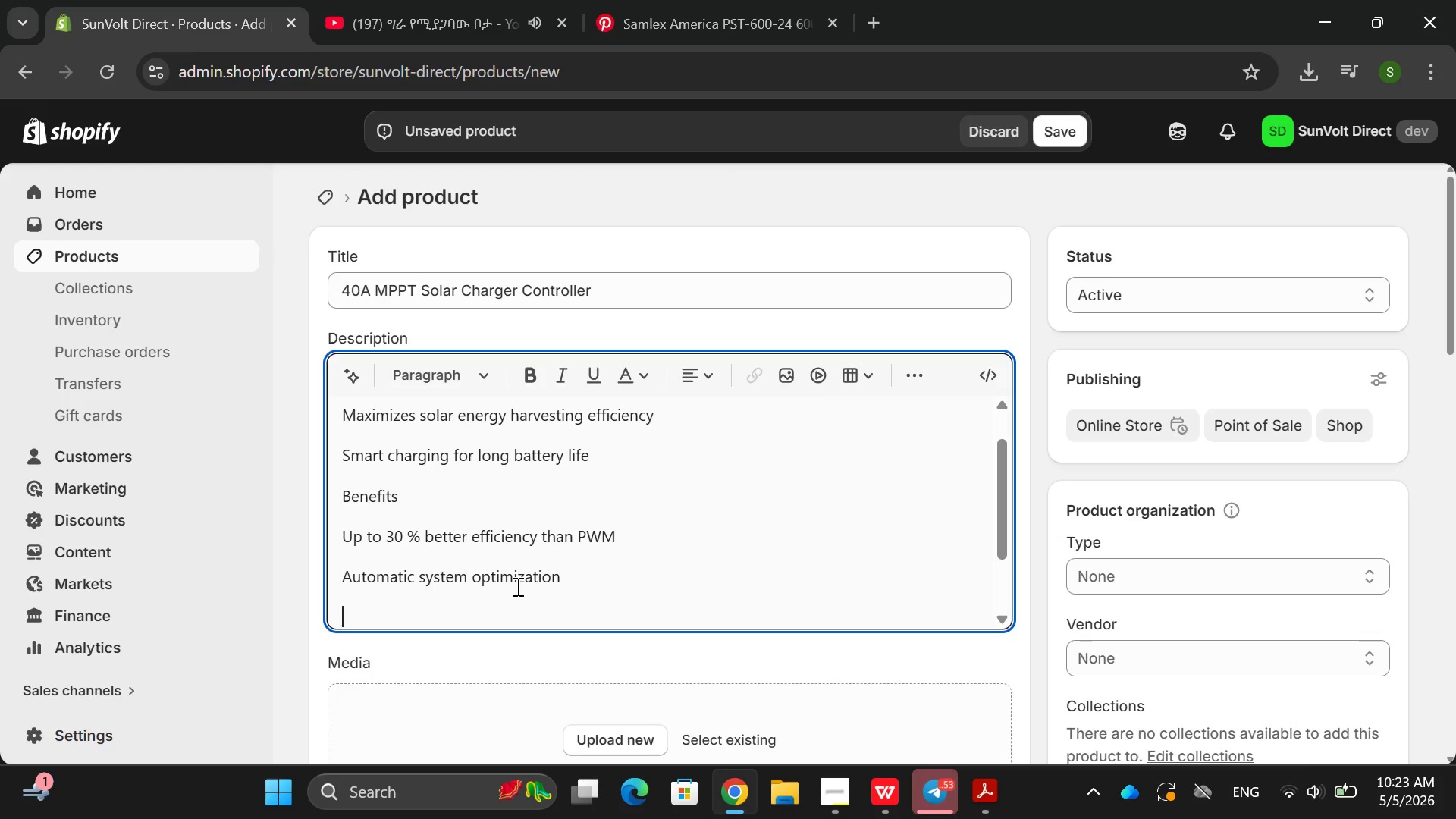 
type(Pro)
key(Backspace)
type(otext)
key(Backspace)
key(Backspace)
type(cts battery w)
key(Backspace)
type(heat)
key(Backspace)
type(lth )
 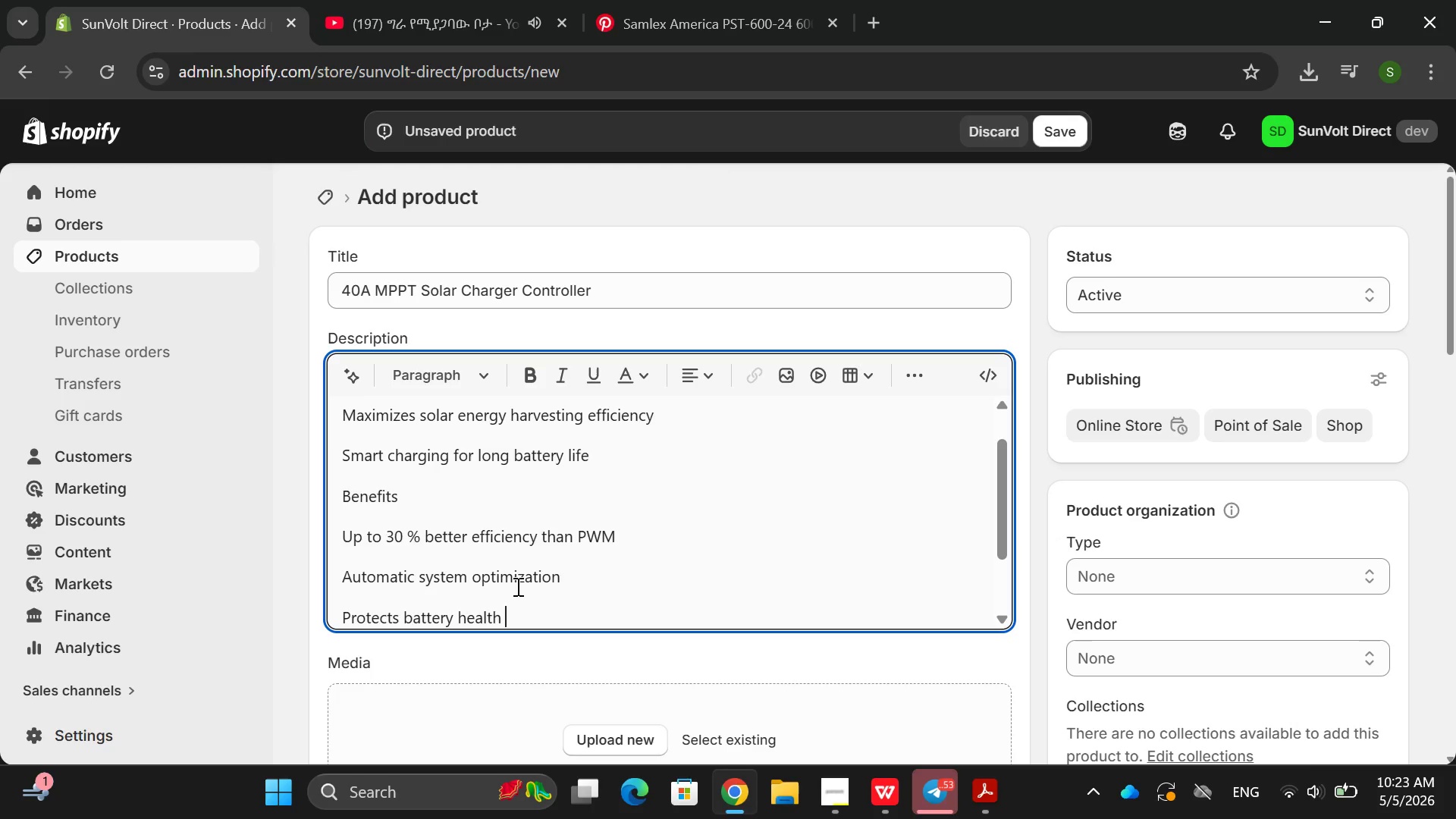 
key(Enter)
 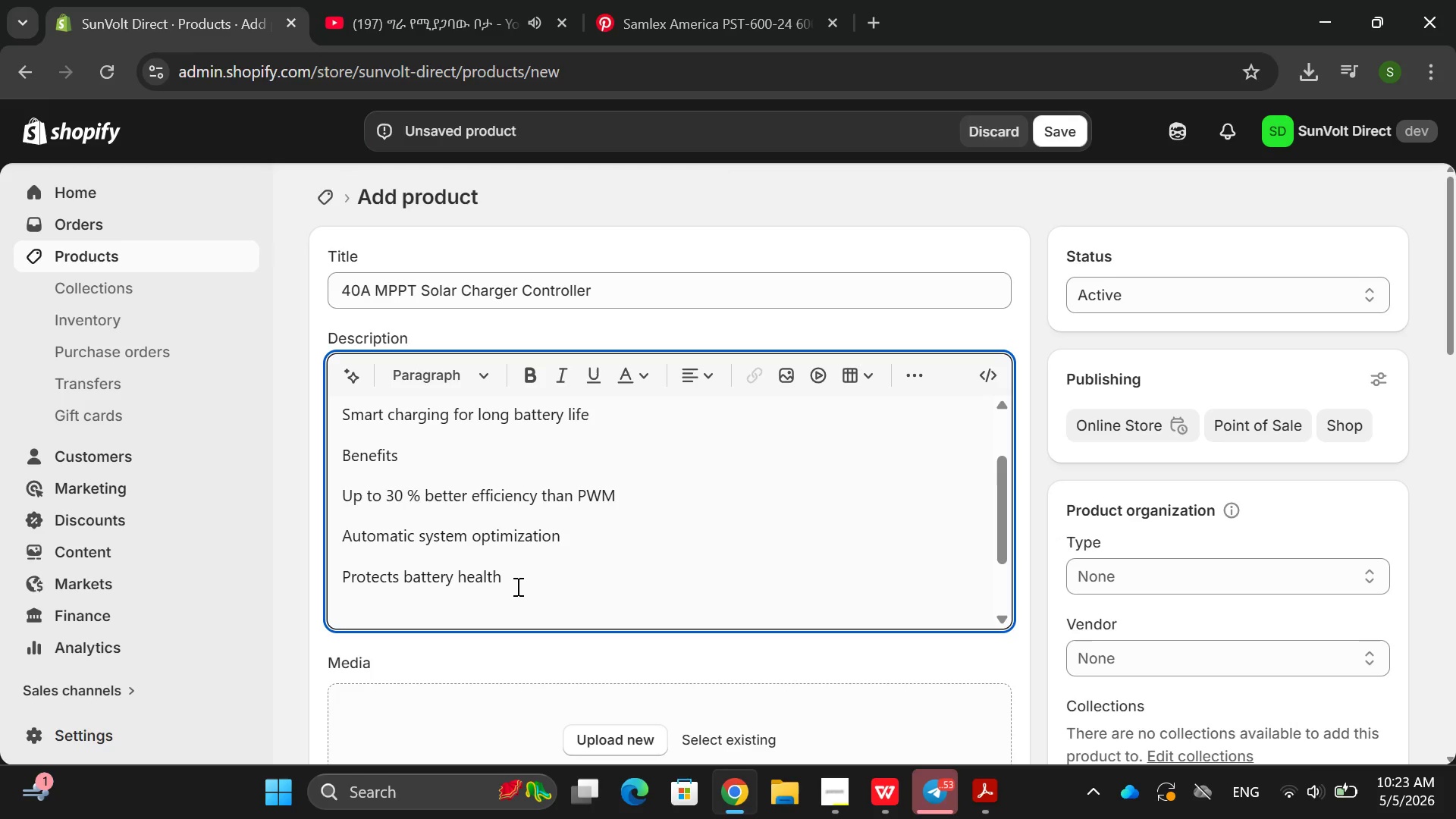 
type(Specs)
 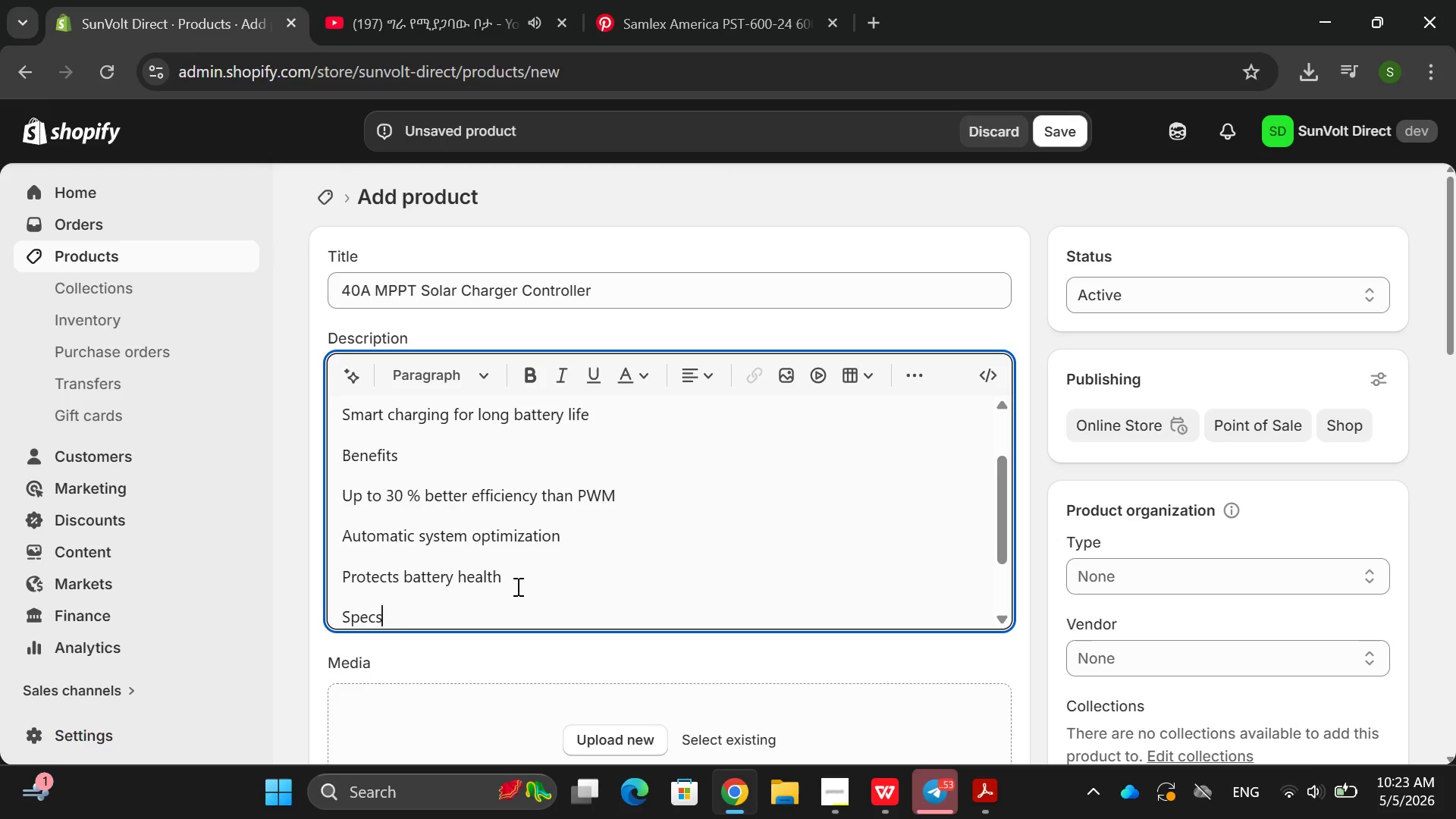 
key(Enter)
 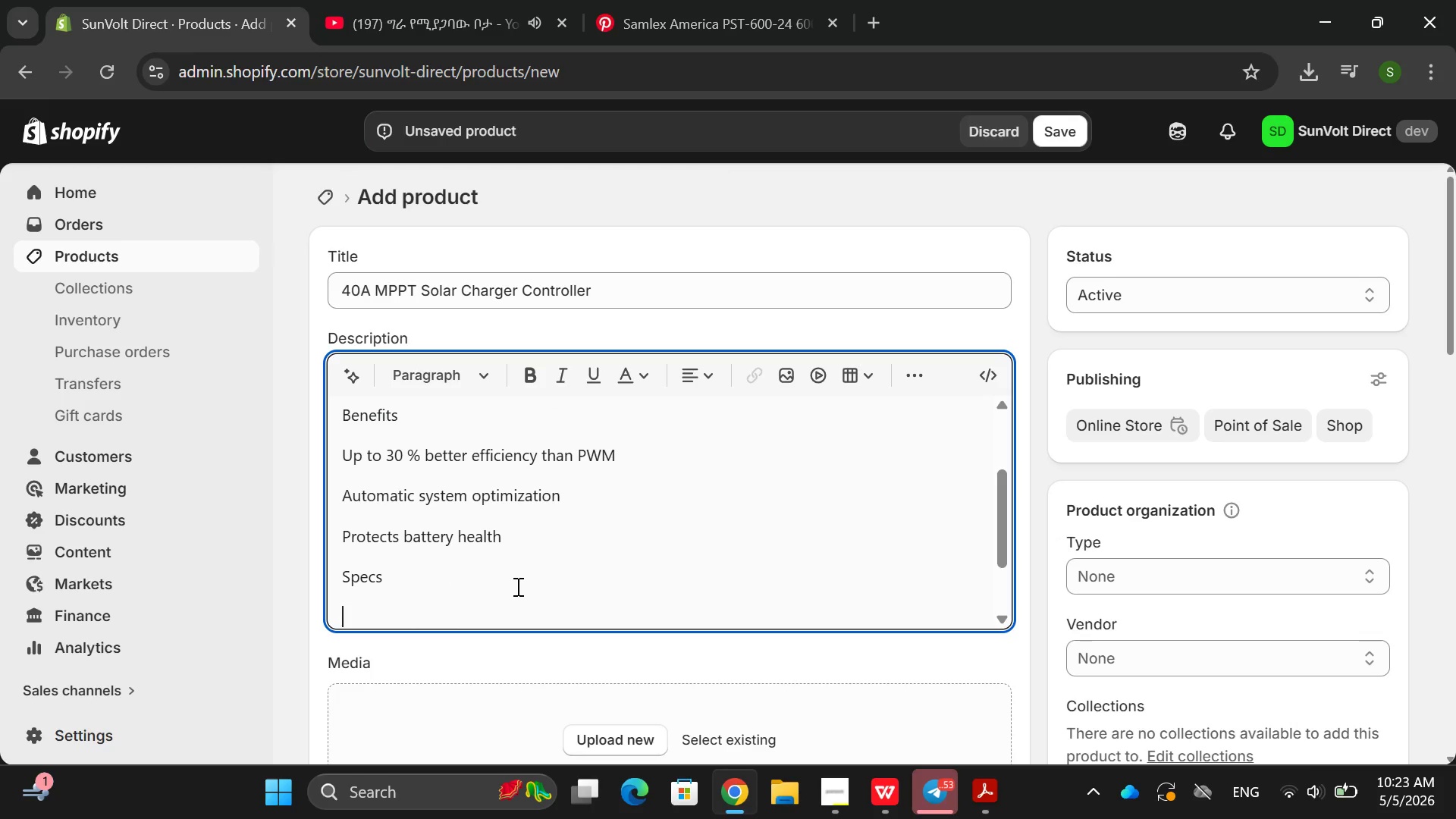 
type($0)
key(Backspace)
key(Backspace)
type(40A MPPY)
key(Backspace)
type(T controller )
 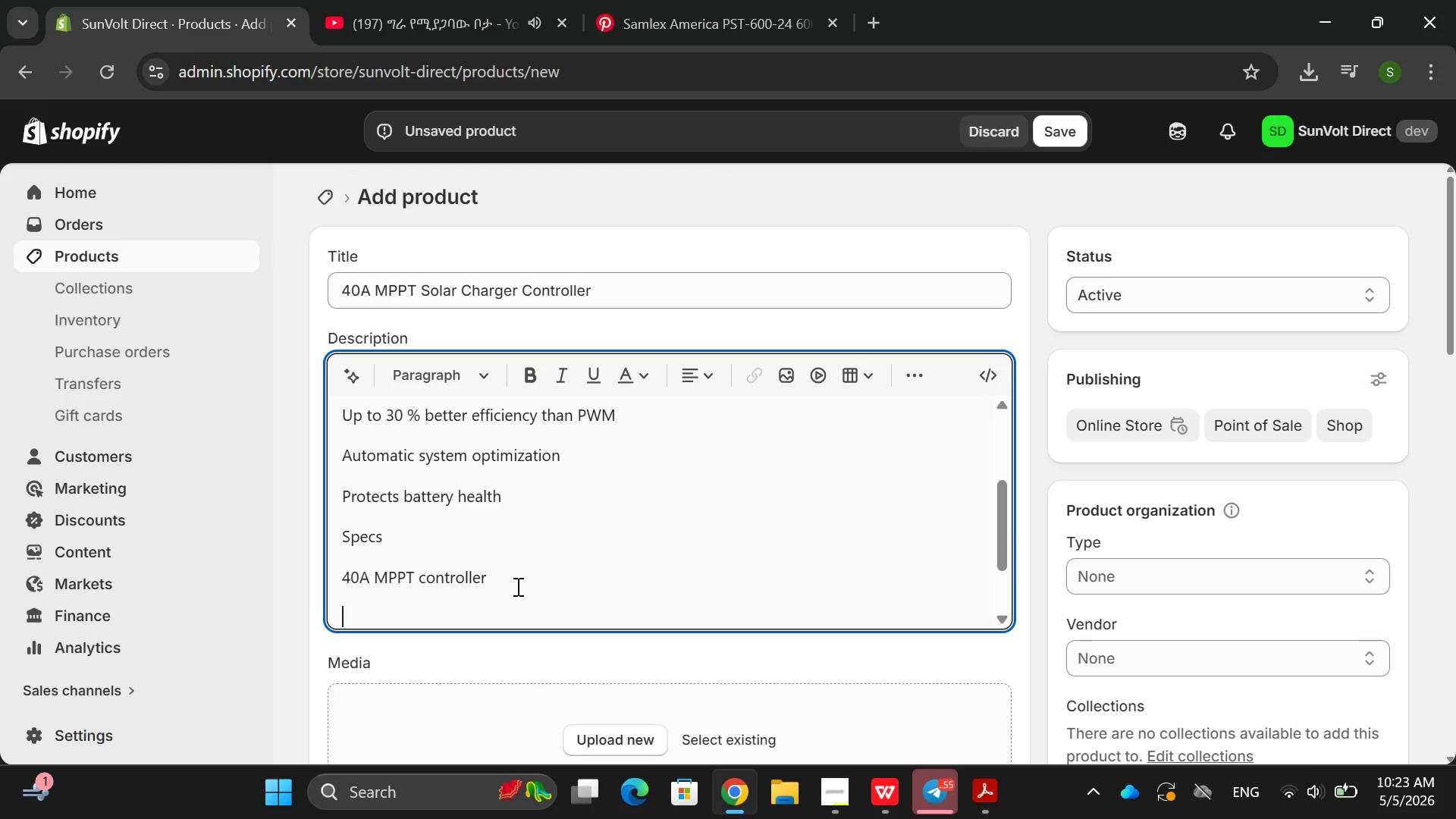 
 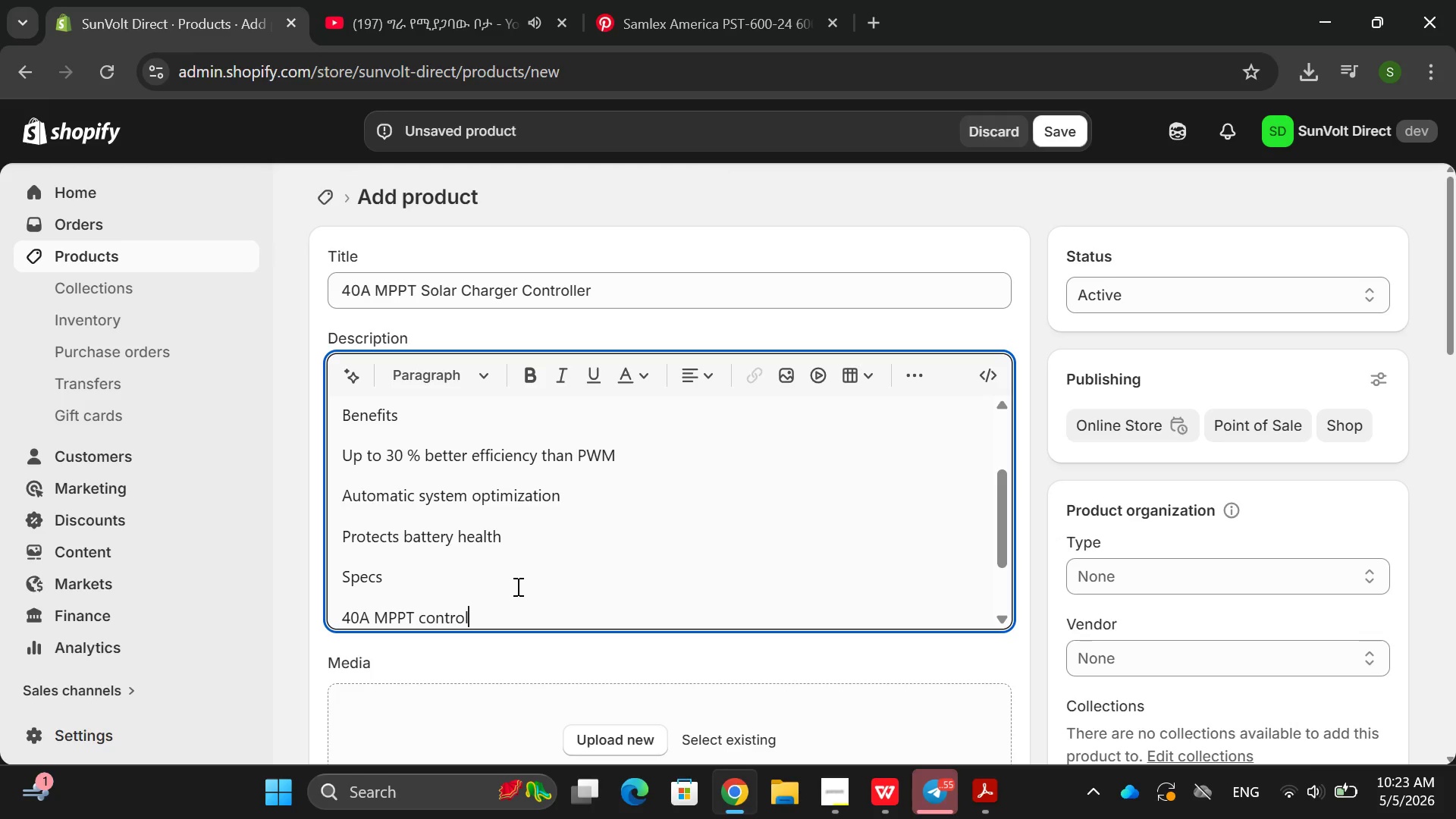 
key(Enter)
 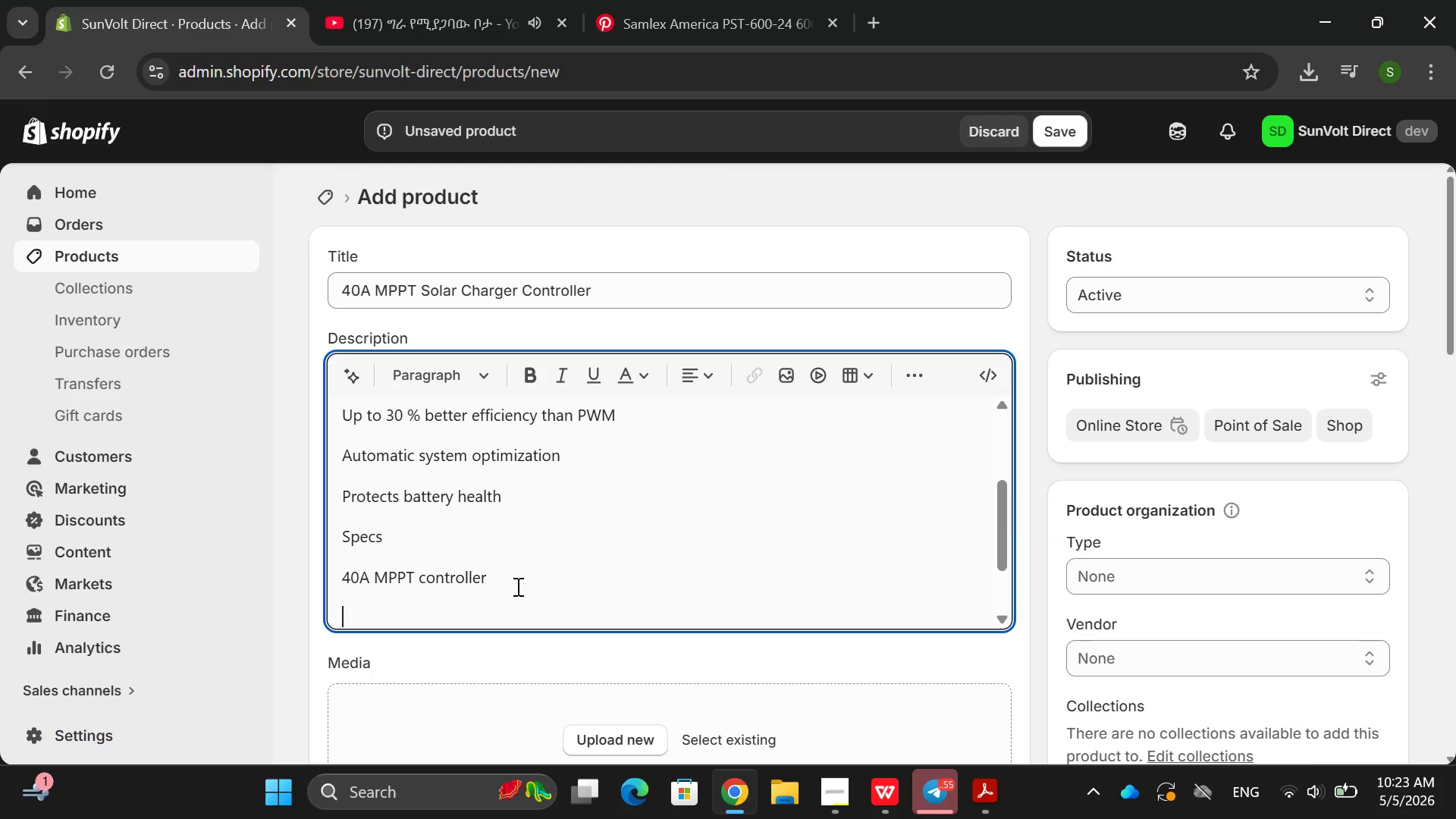 
type(!@)
key(Backspace)
key(Backspace)
type(12V )
key(Backspace)
type(/ 24V auuto)
key(Backspace)
key(Backspace)
key(Backspace)
type(to detection )
 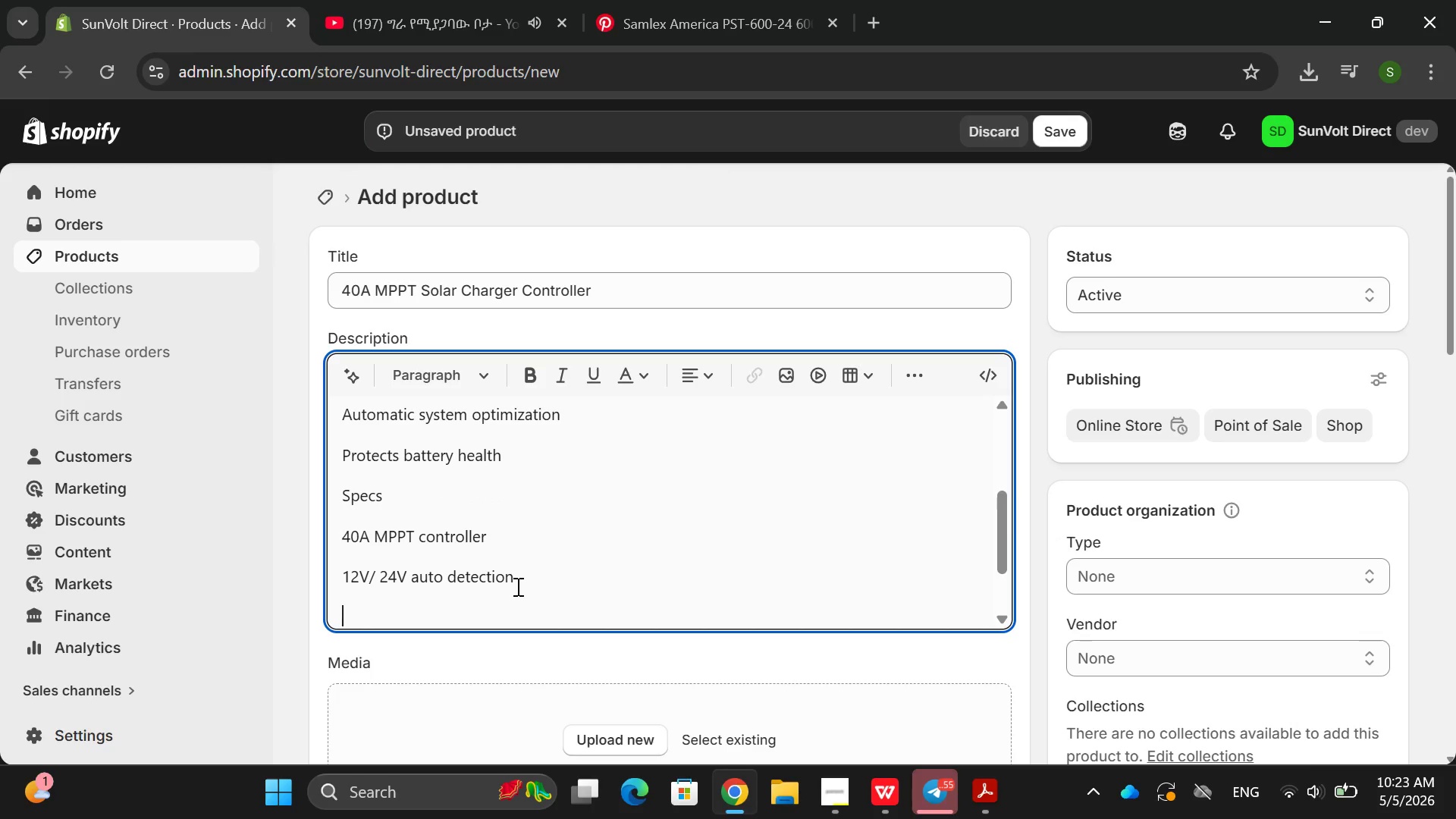 
 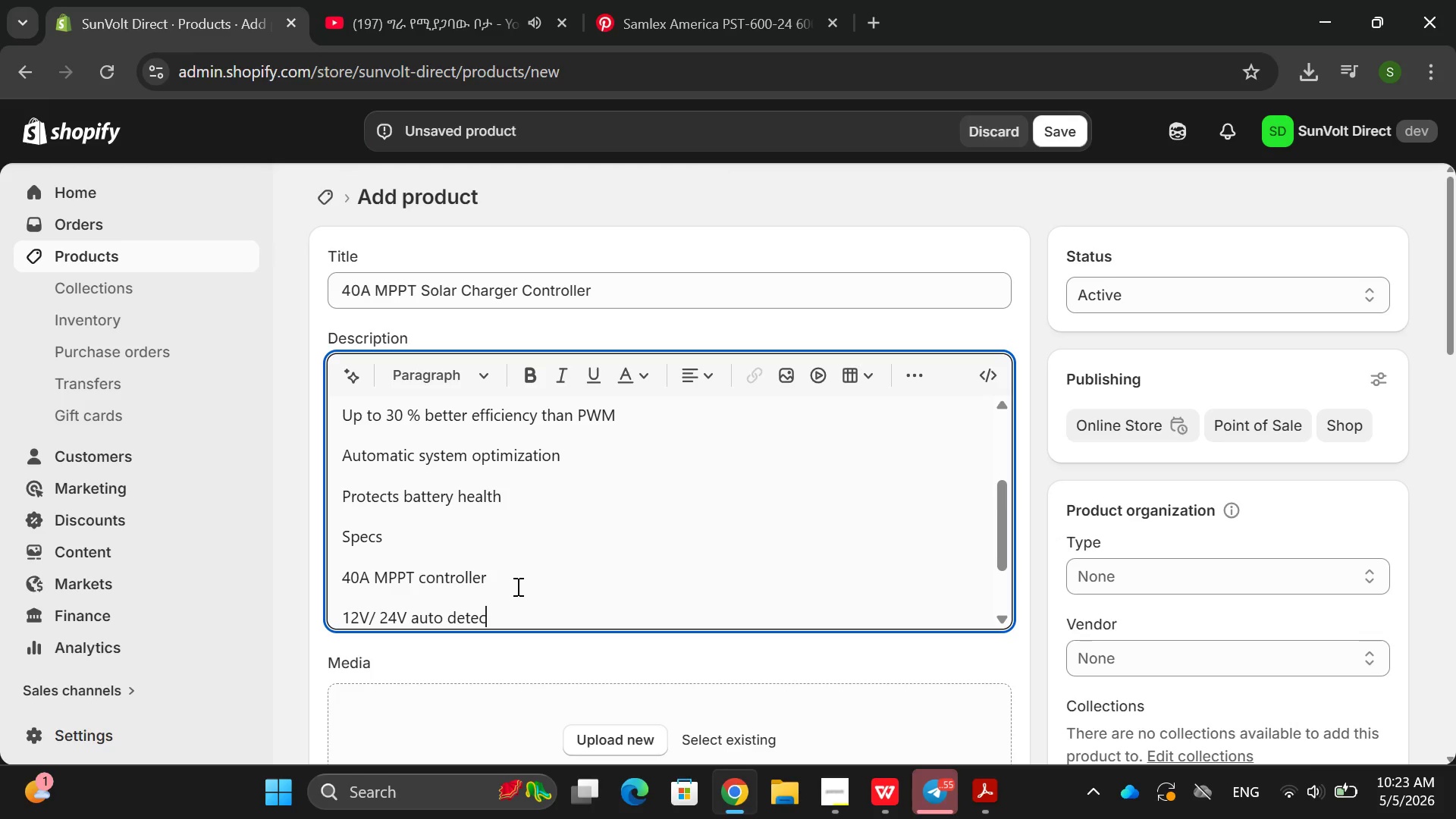 
key(Enter)
 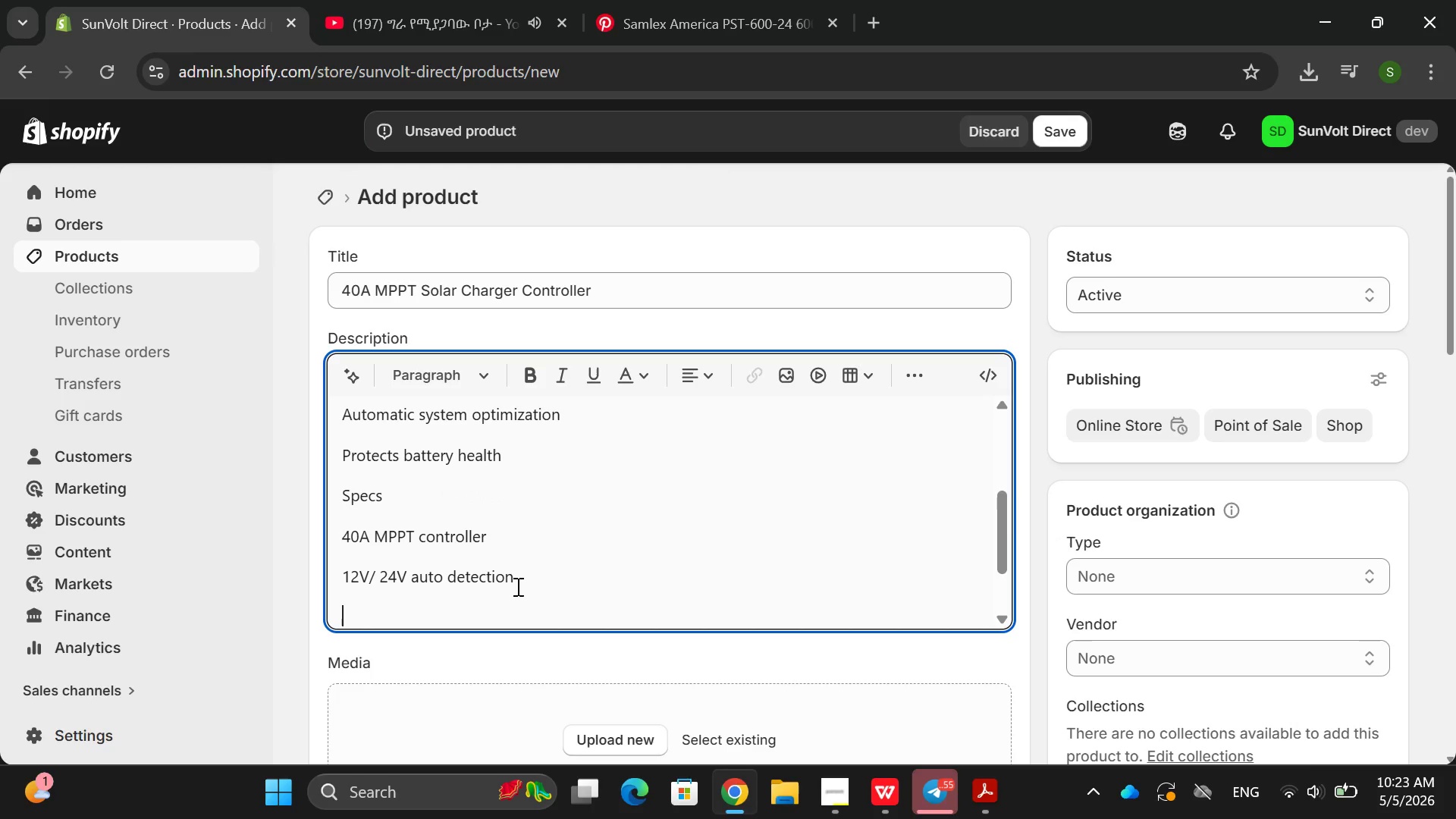 
type(LDV)
key(Backspace)
key(Backspace)
type(CD display  interface )
 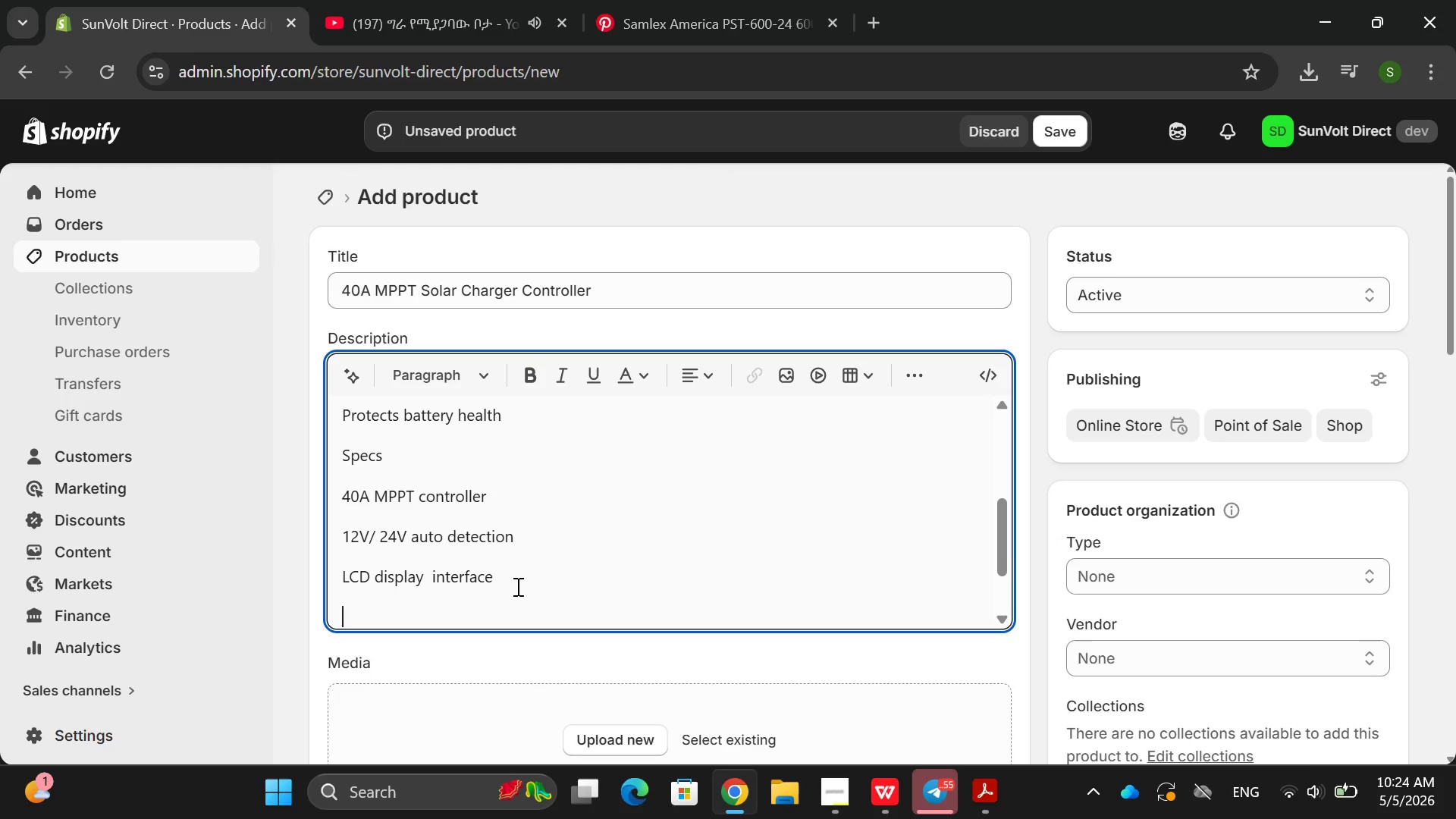 
 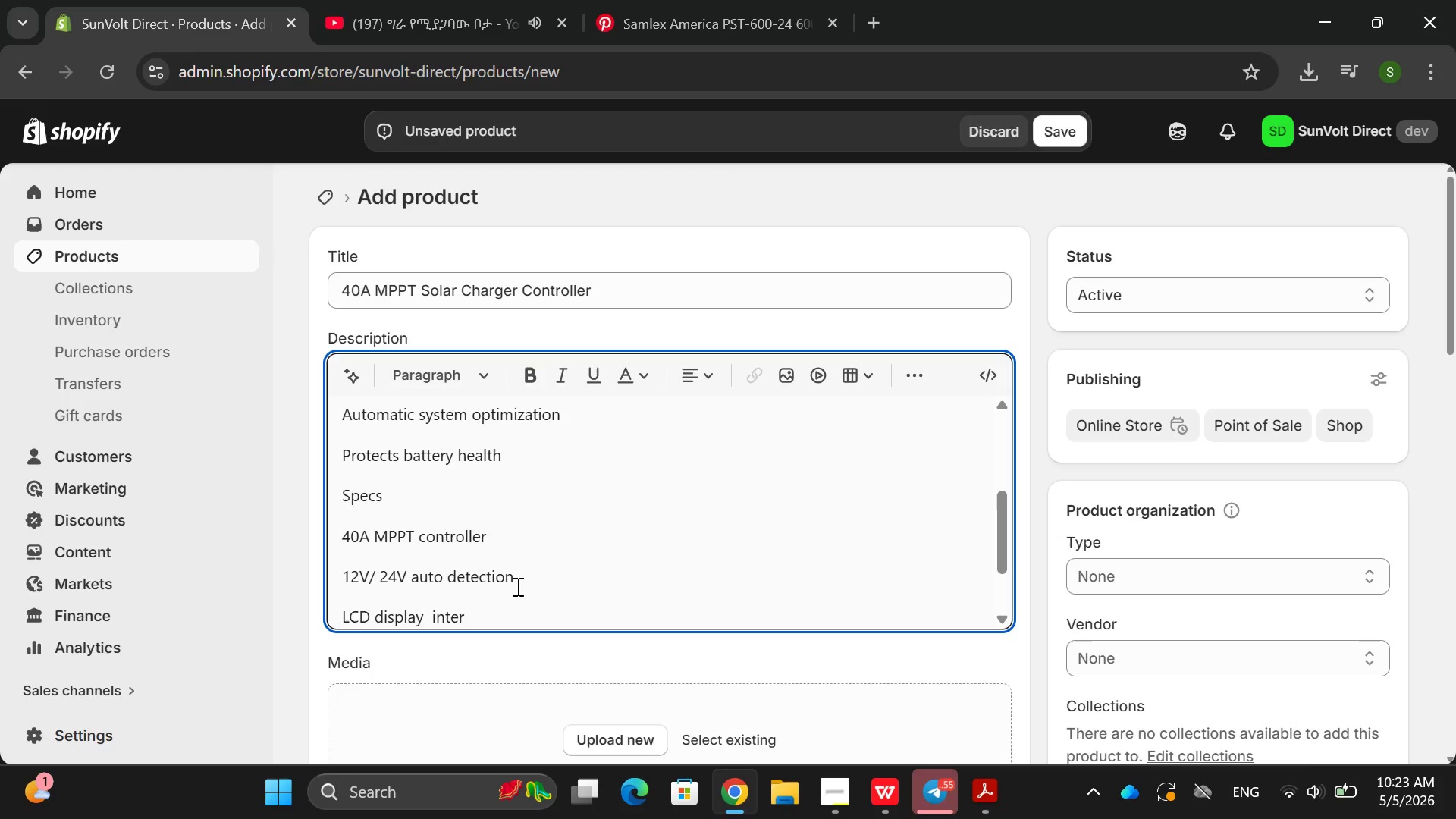 
key(Enter)
 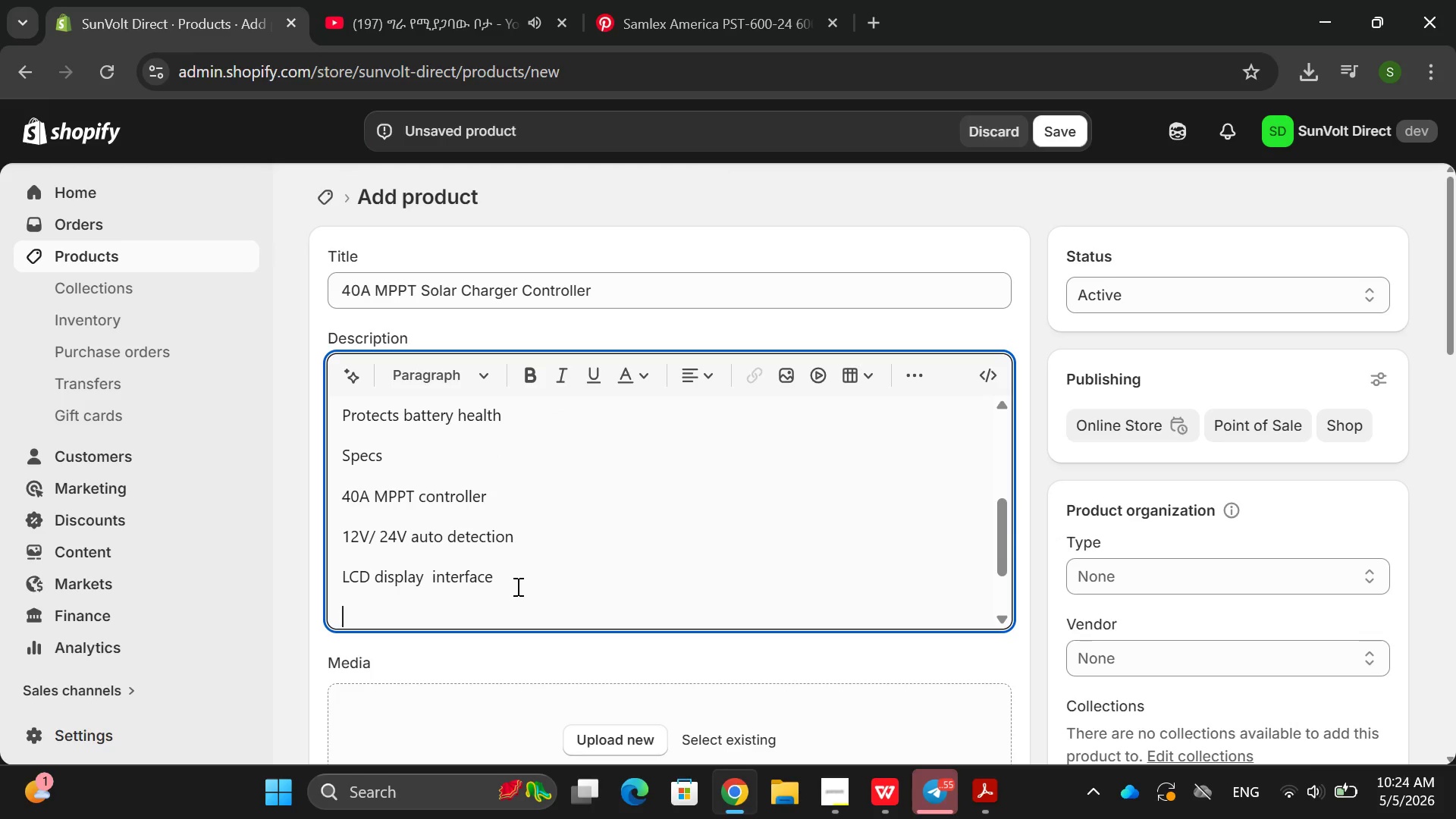 
type(I)
key(Backspace)
type(Use CAse)
key(Backspace)
key(Backspace)
key(Backspace)
type(aes )
 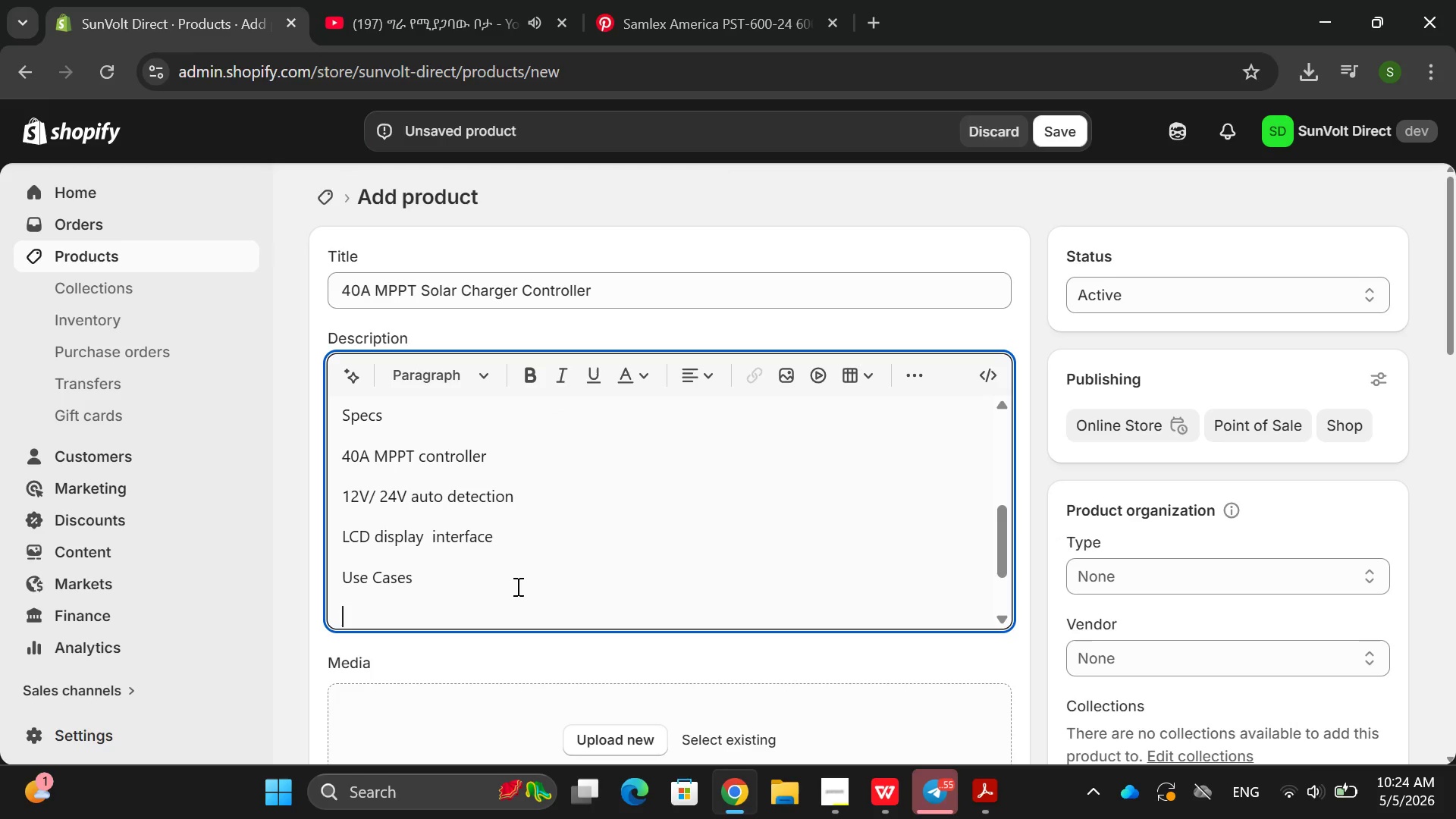 
 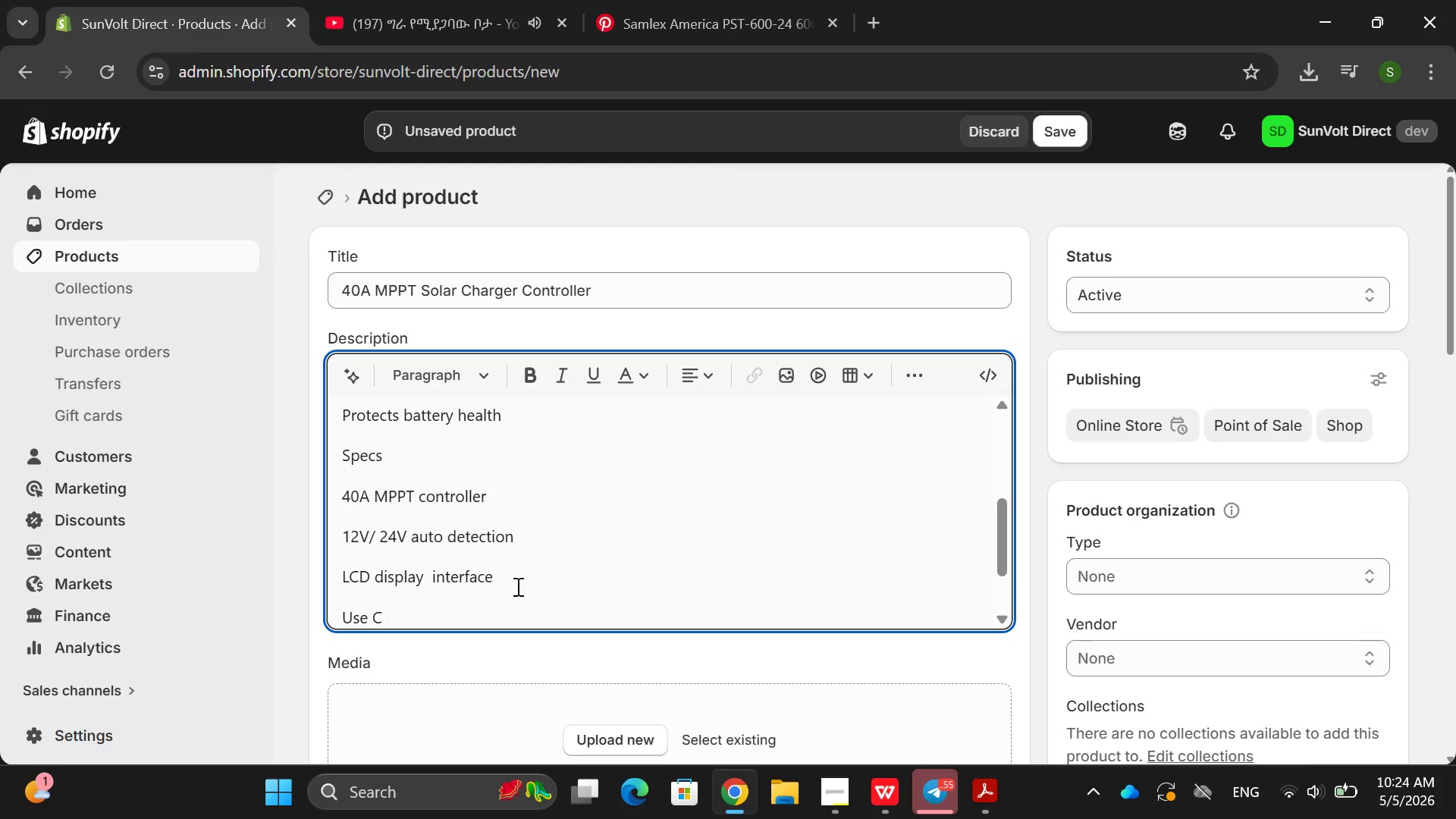 
key(Enter)
 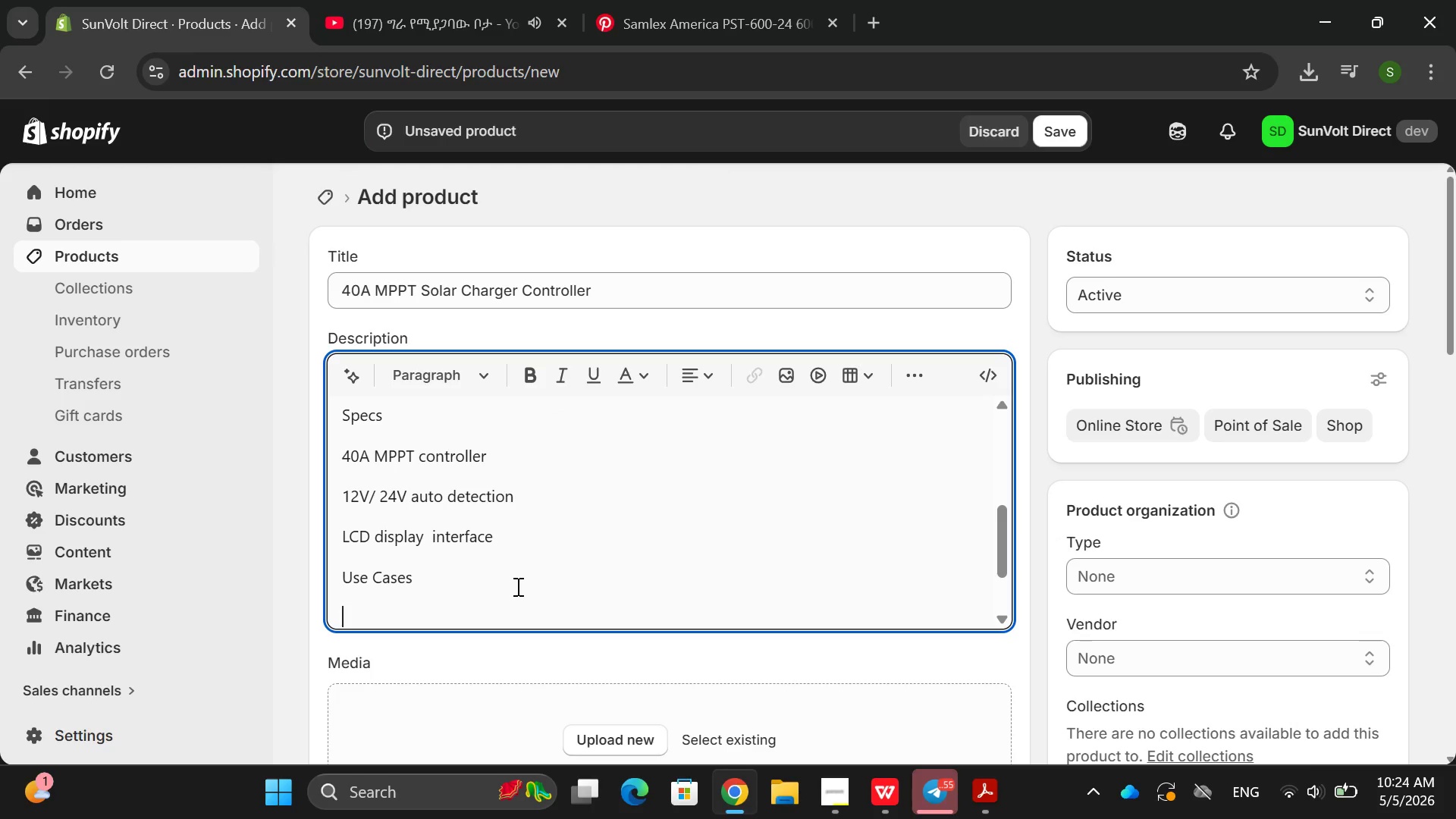 
type(OFf)
key(Backspace)
key(Backspace)
type(ff-grid homes )
 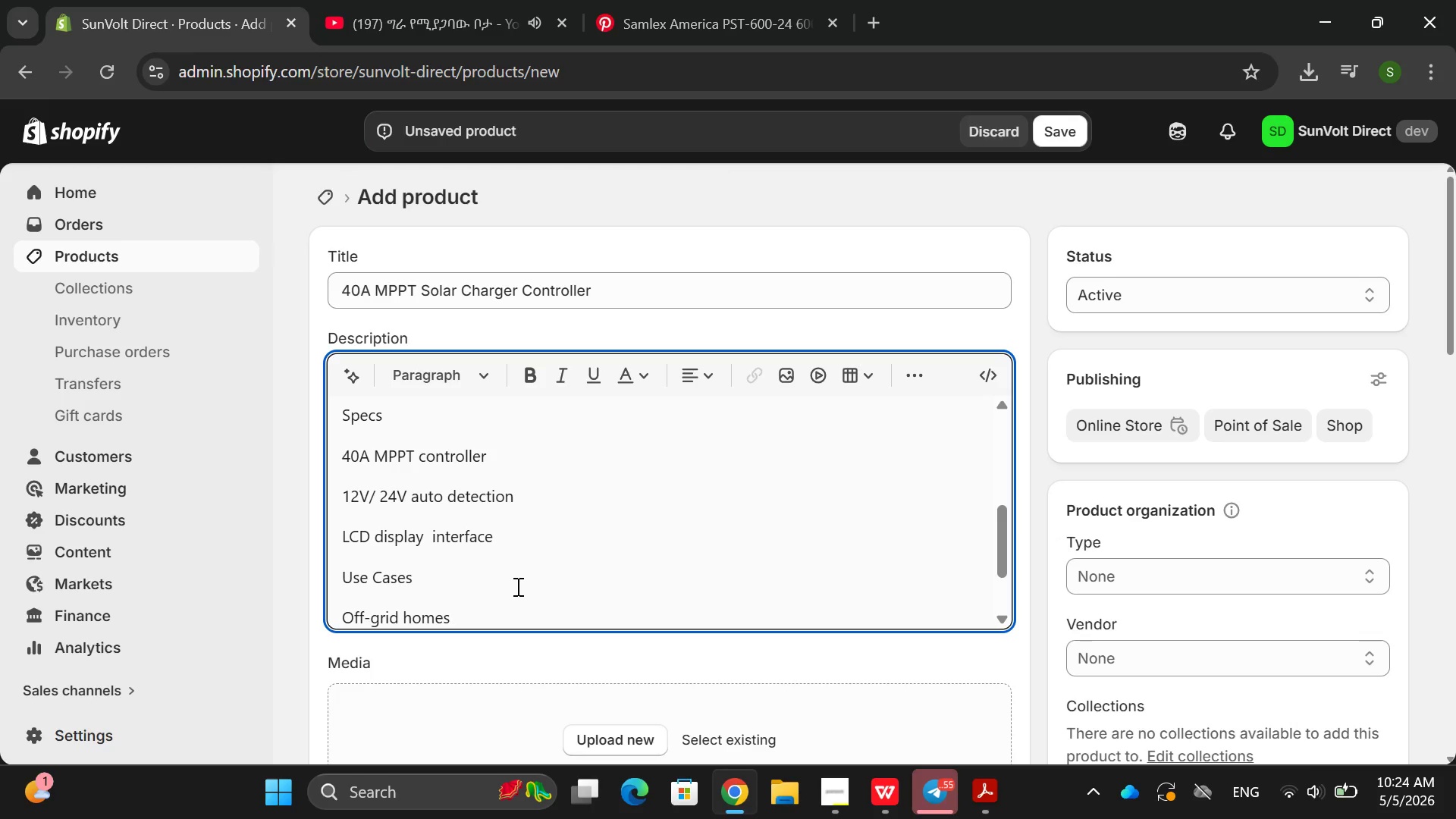 
key(Enter)
 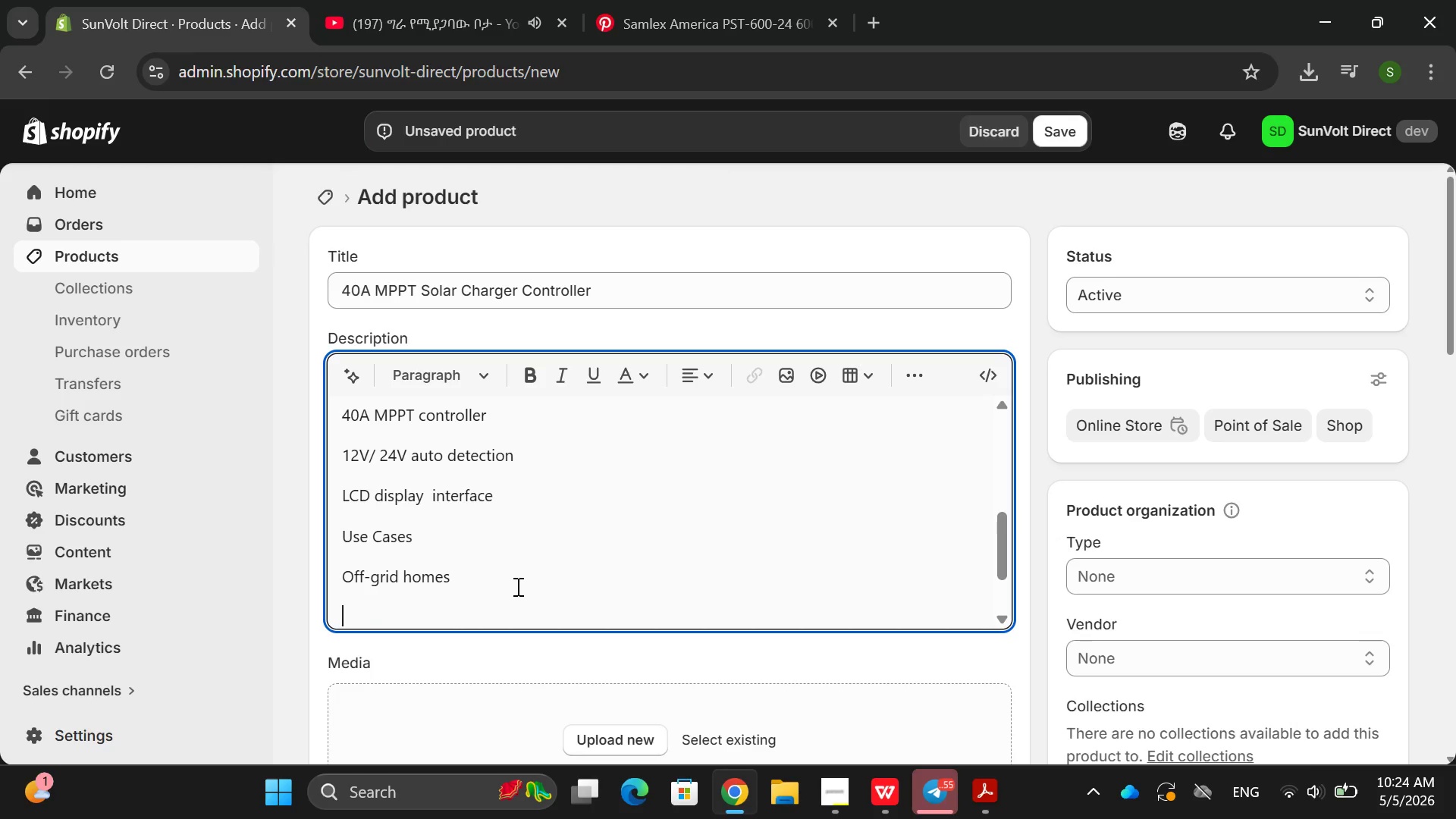 
type(Solar upgrades )
 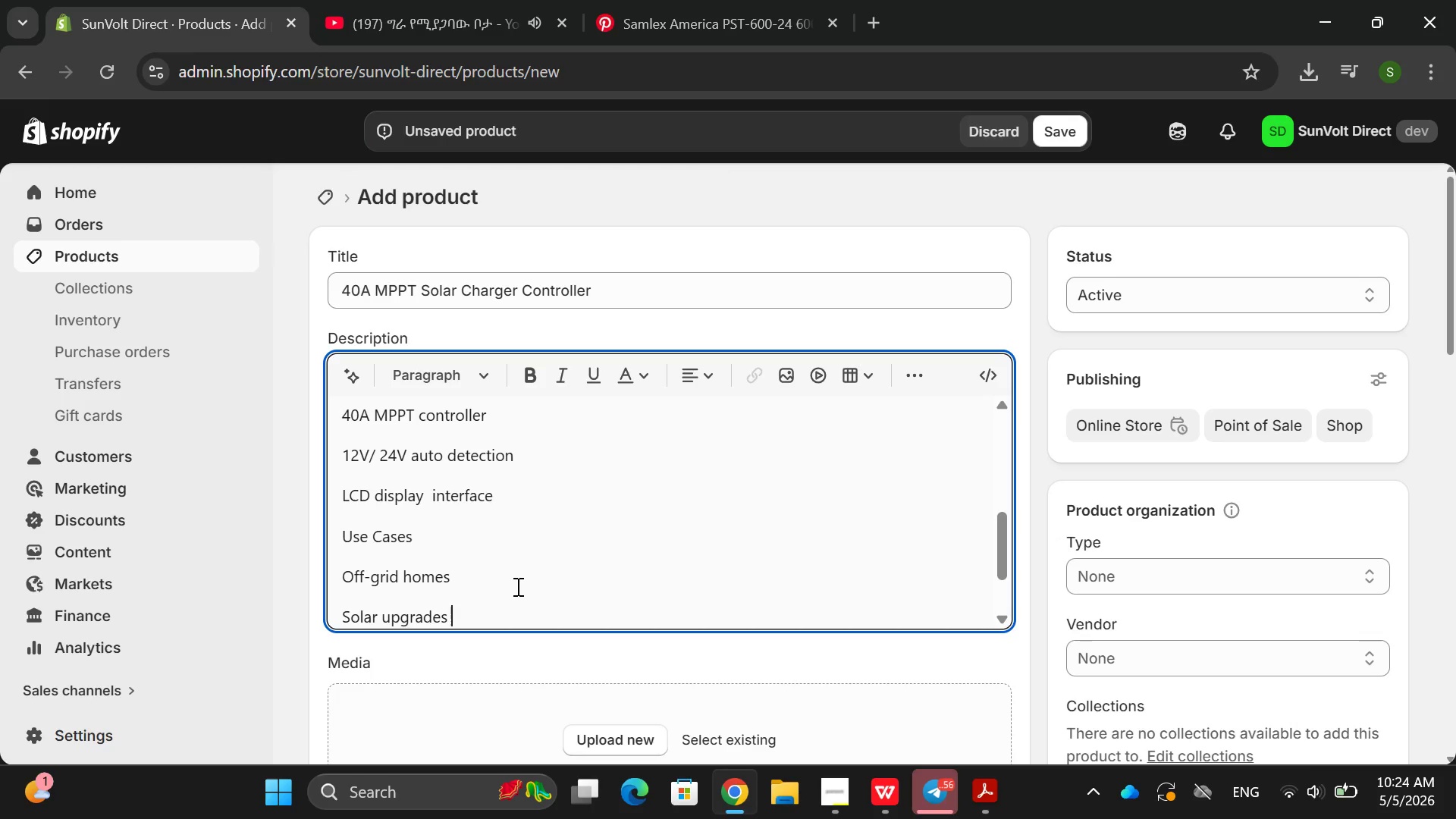 
key(Enter)
 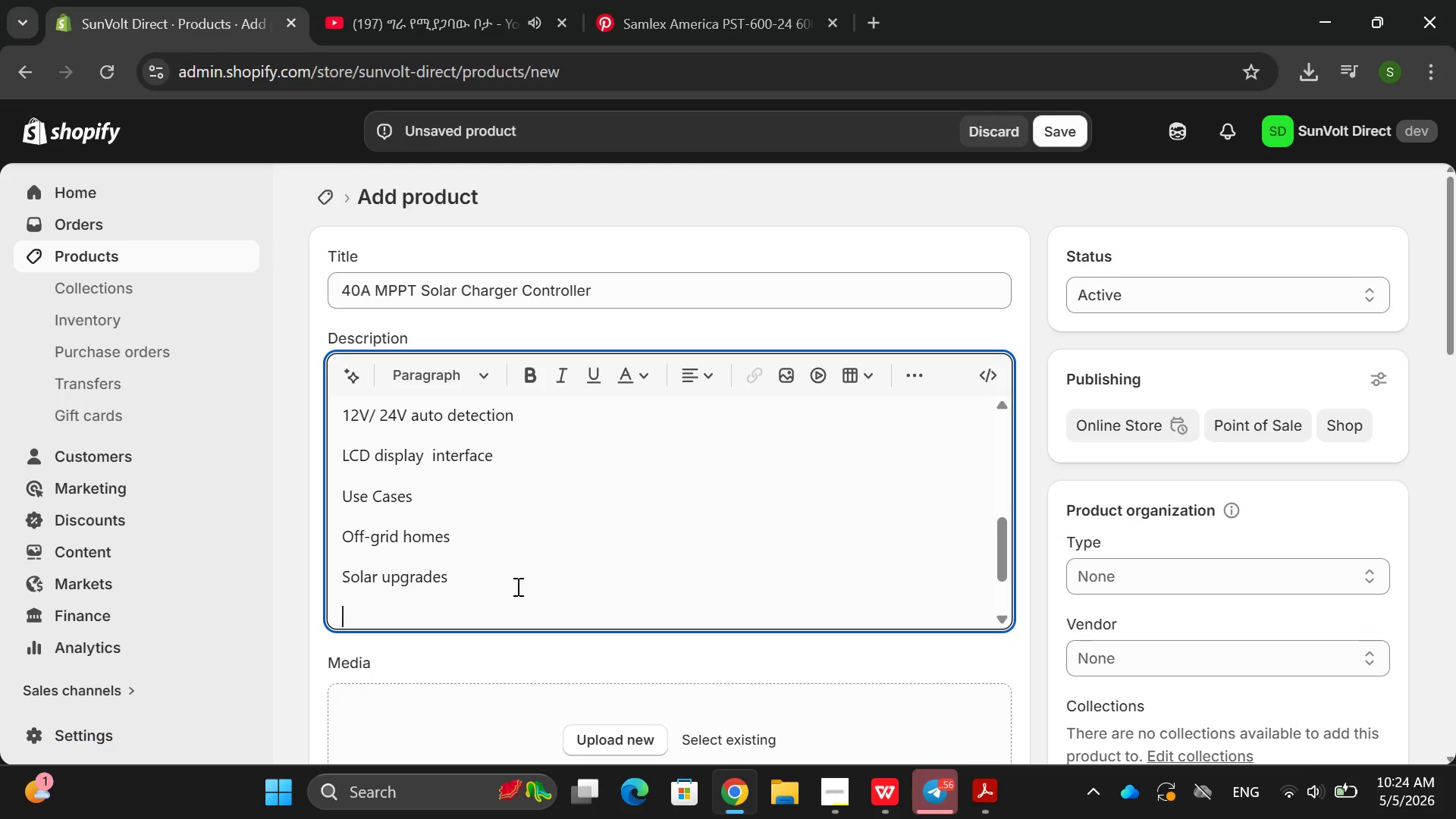 
type(Battery sysee)
key(Backspace)
key(Backspace)
type(tems )
 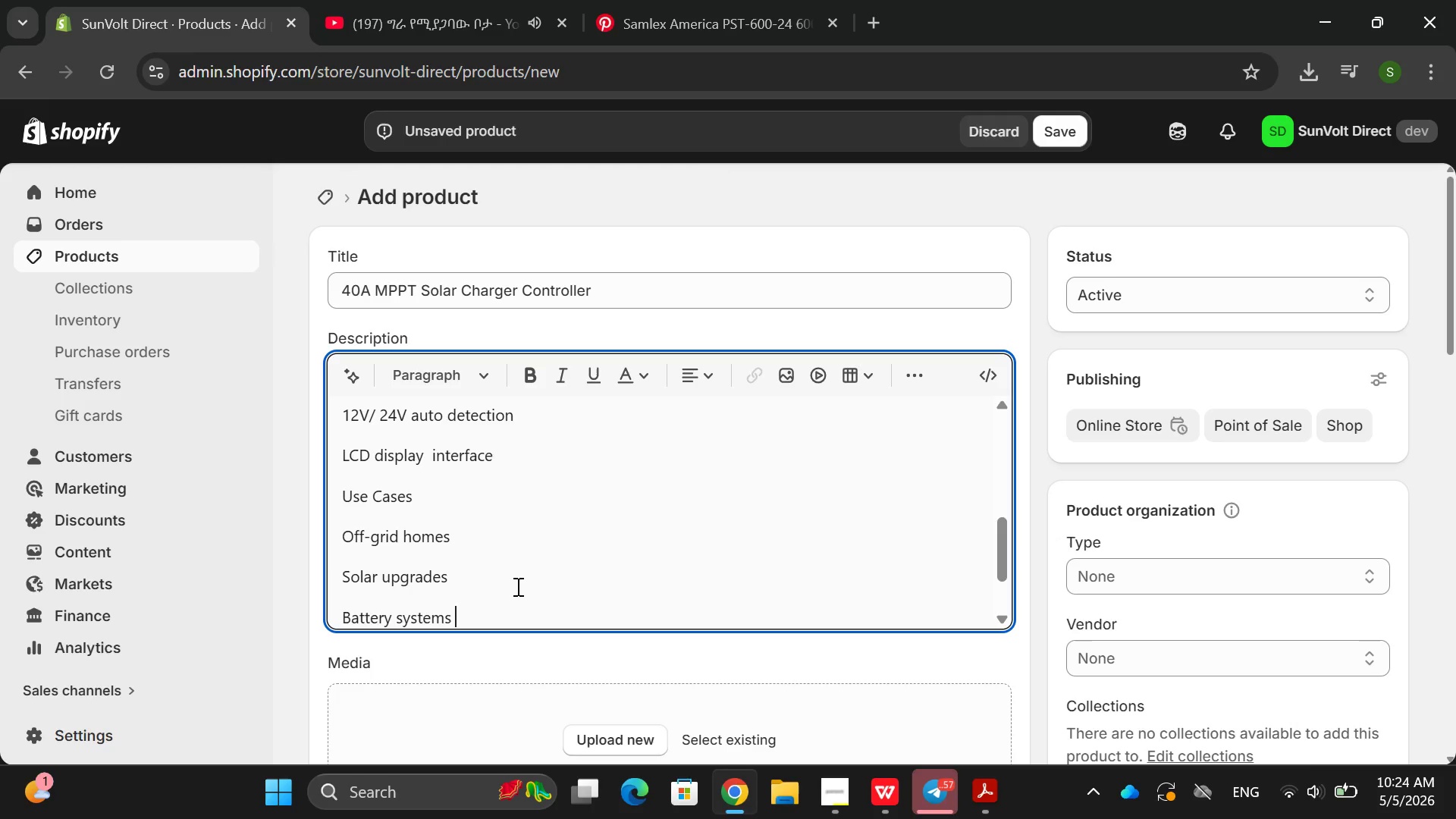 
key(Enter)
 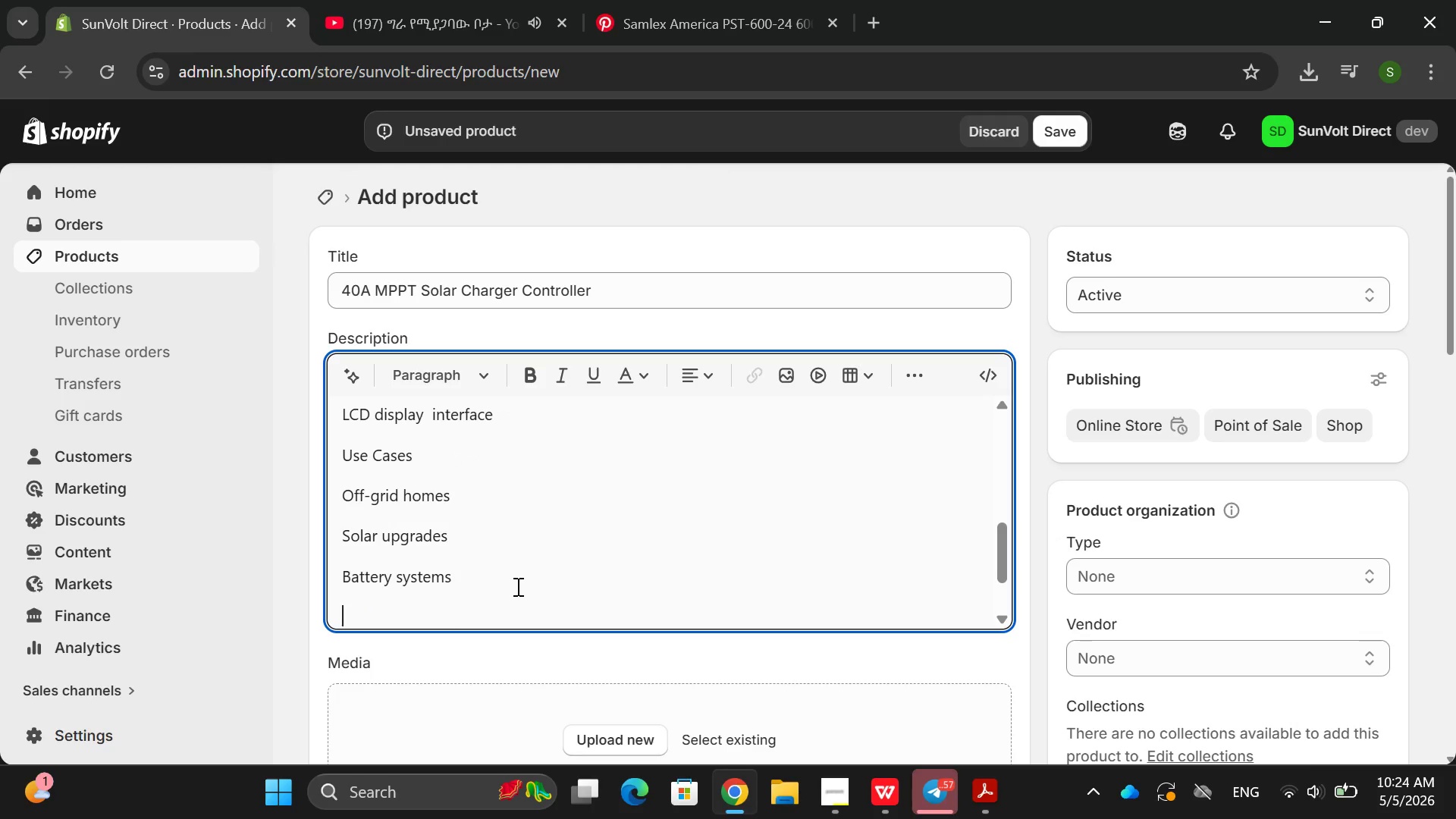 
hold_key(key=ShiftRight, duration=0.52)
 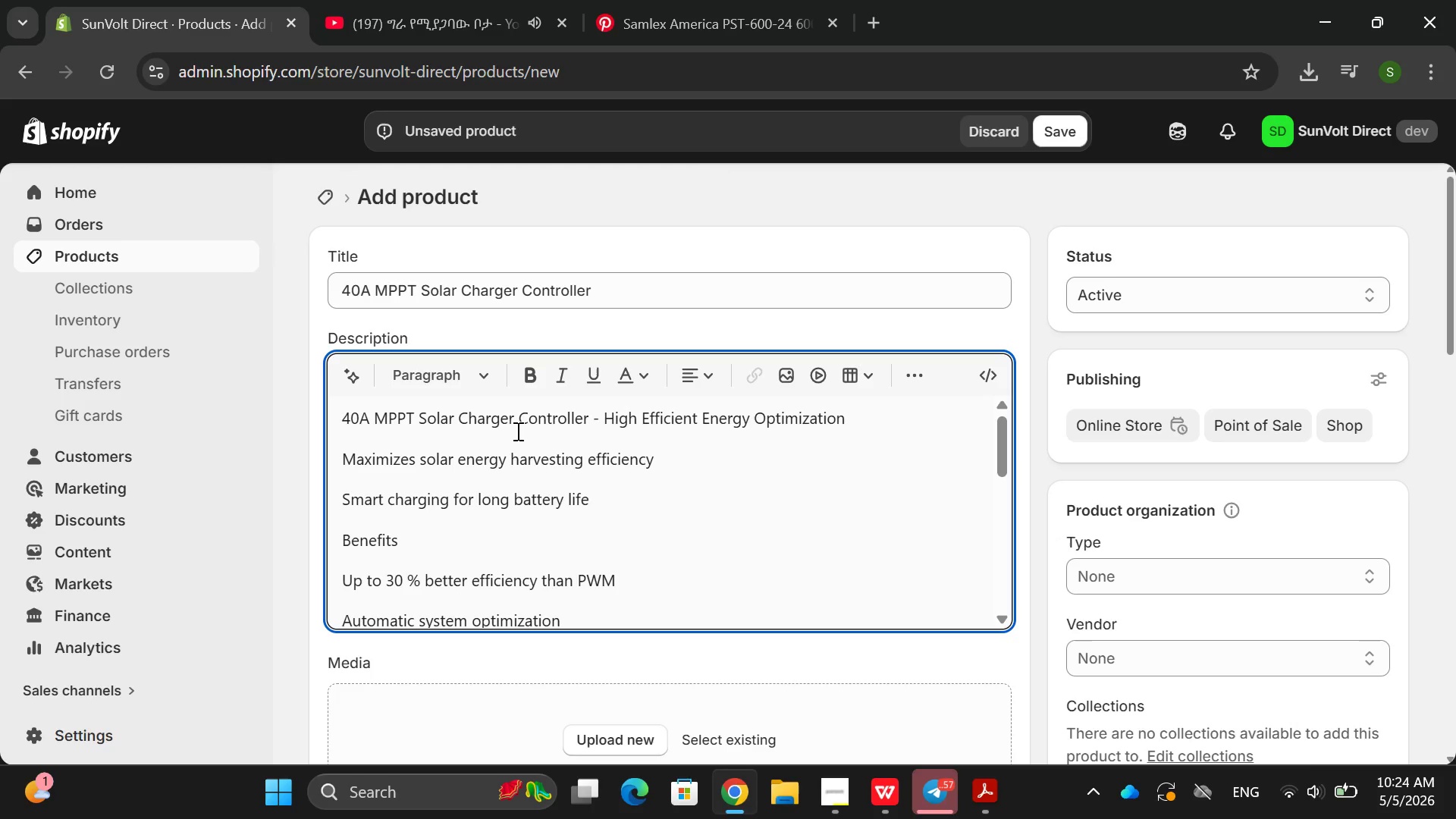 
double_click([516, 431])
 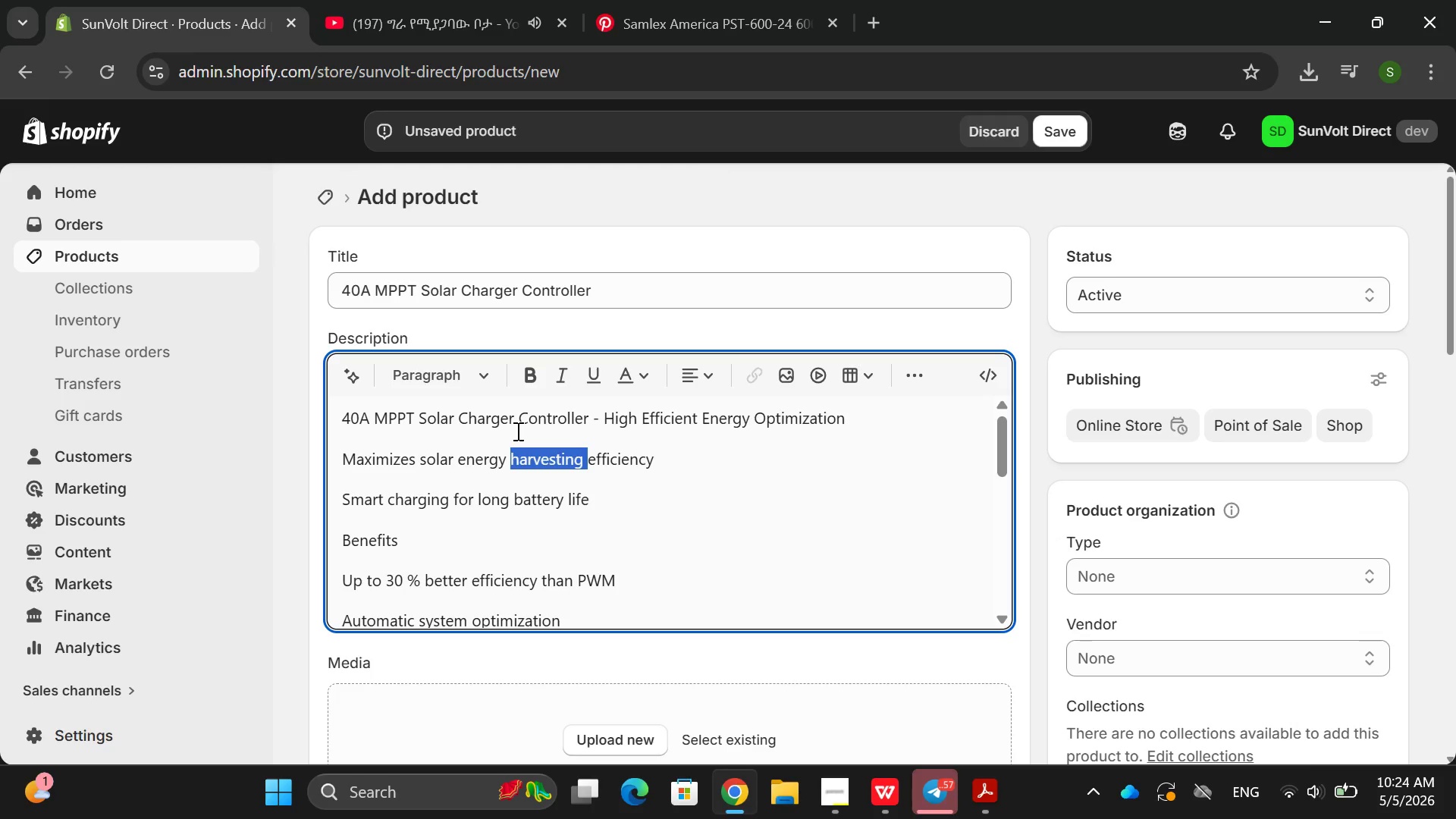 
left_click_drag(start_coordinate=[516, 431], to_coordinate=[482, 408])
 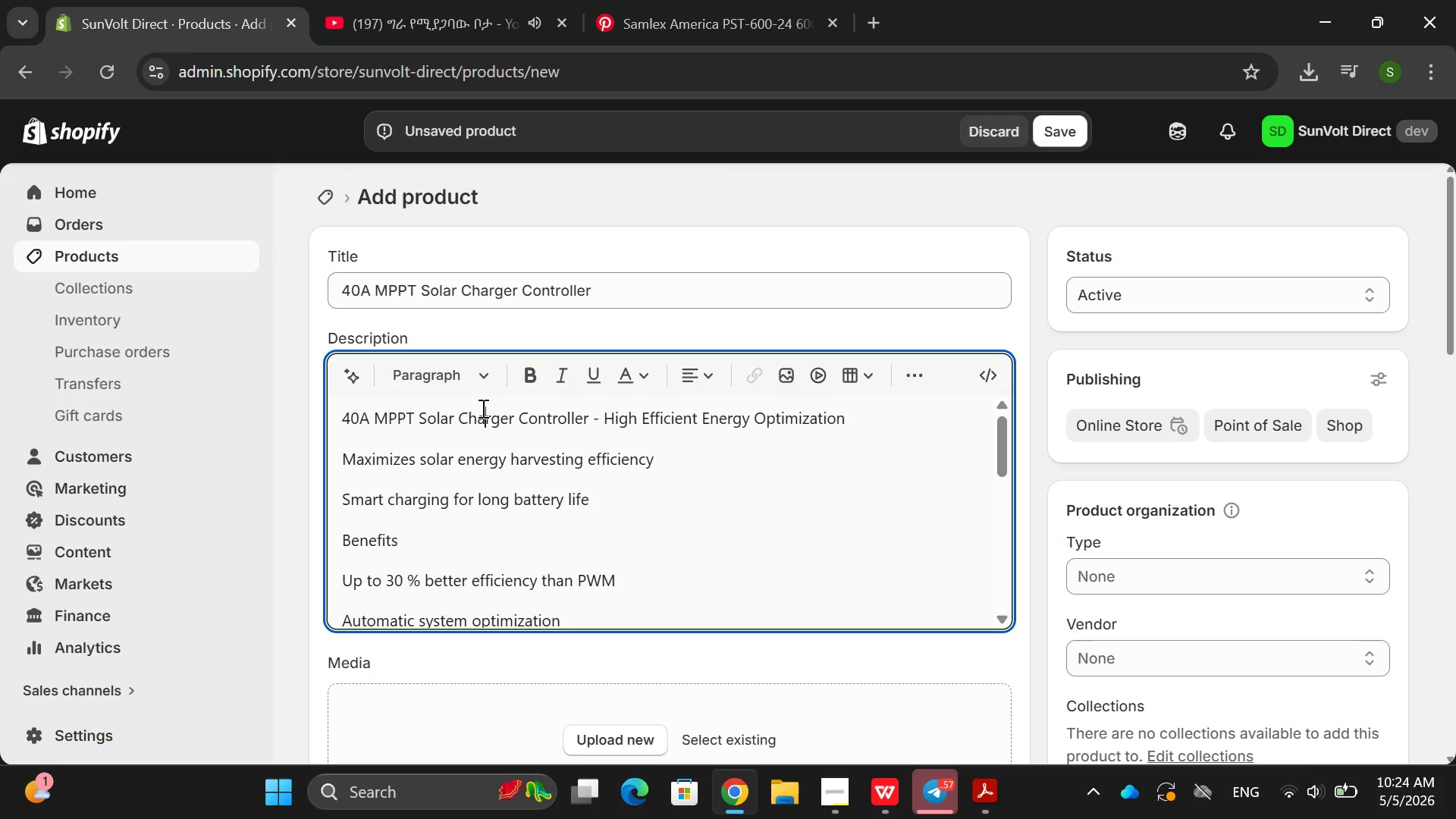 
double_click([482, 408])
 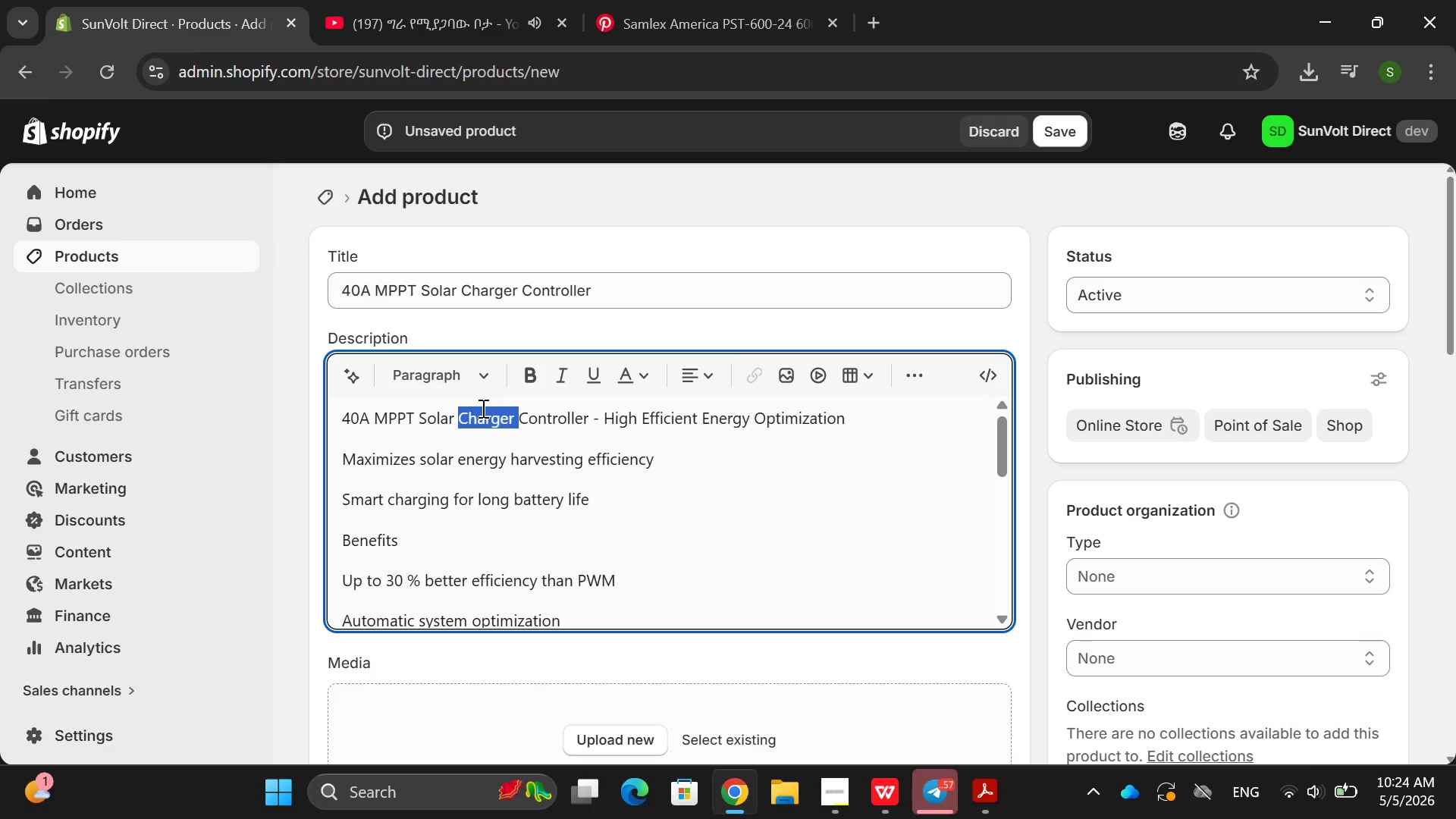 
triple_click([482, 408])
 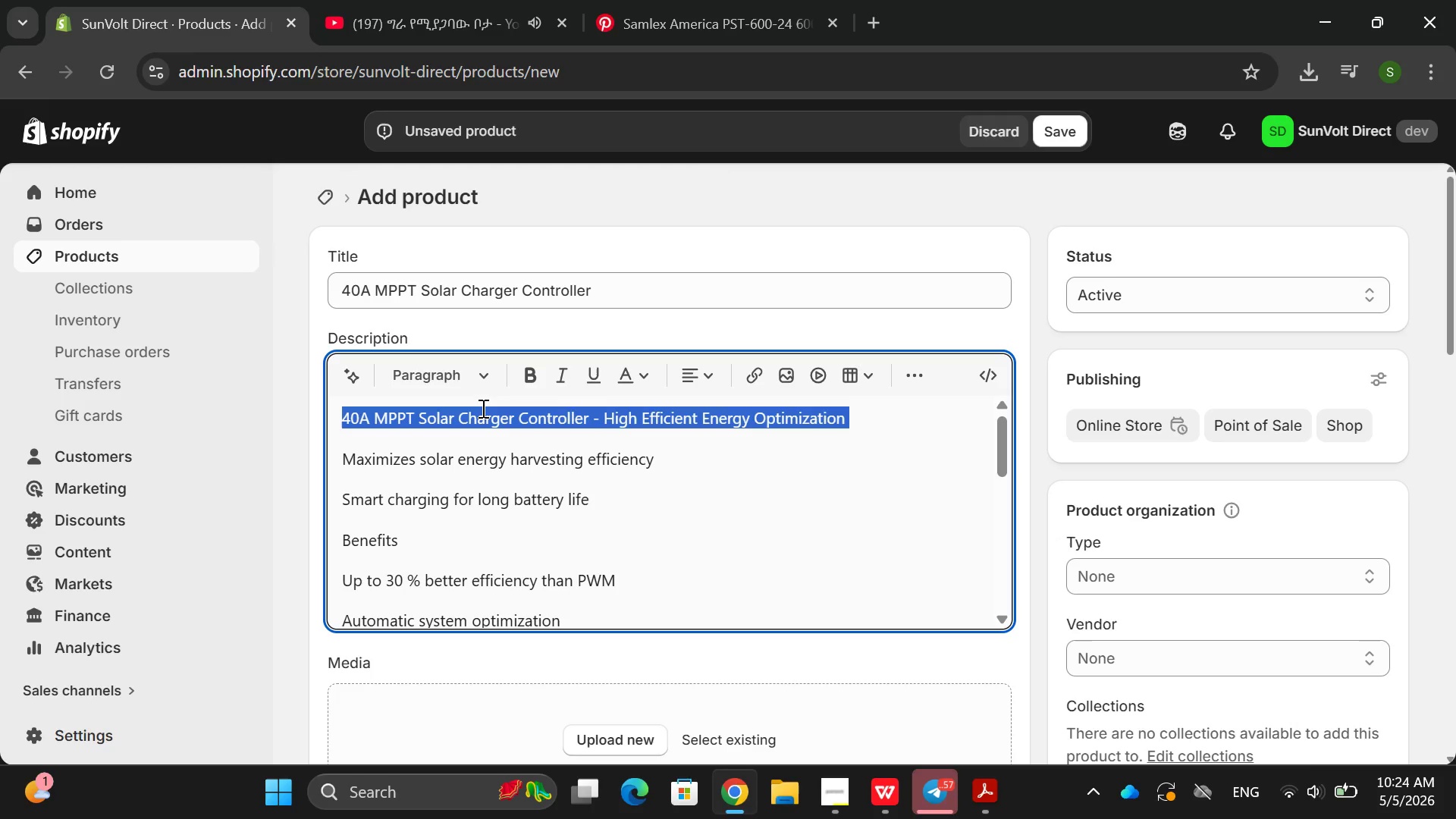 
triple_click([482, 408])
 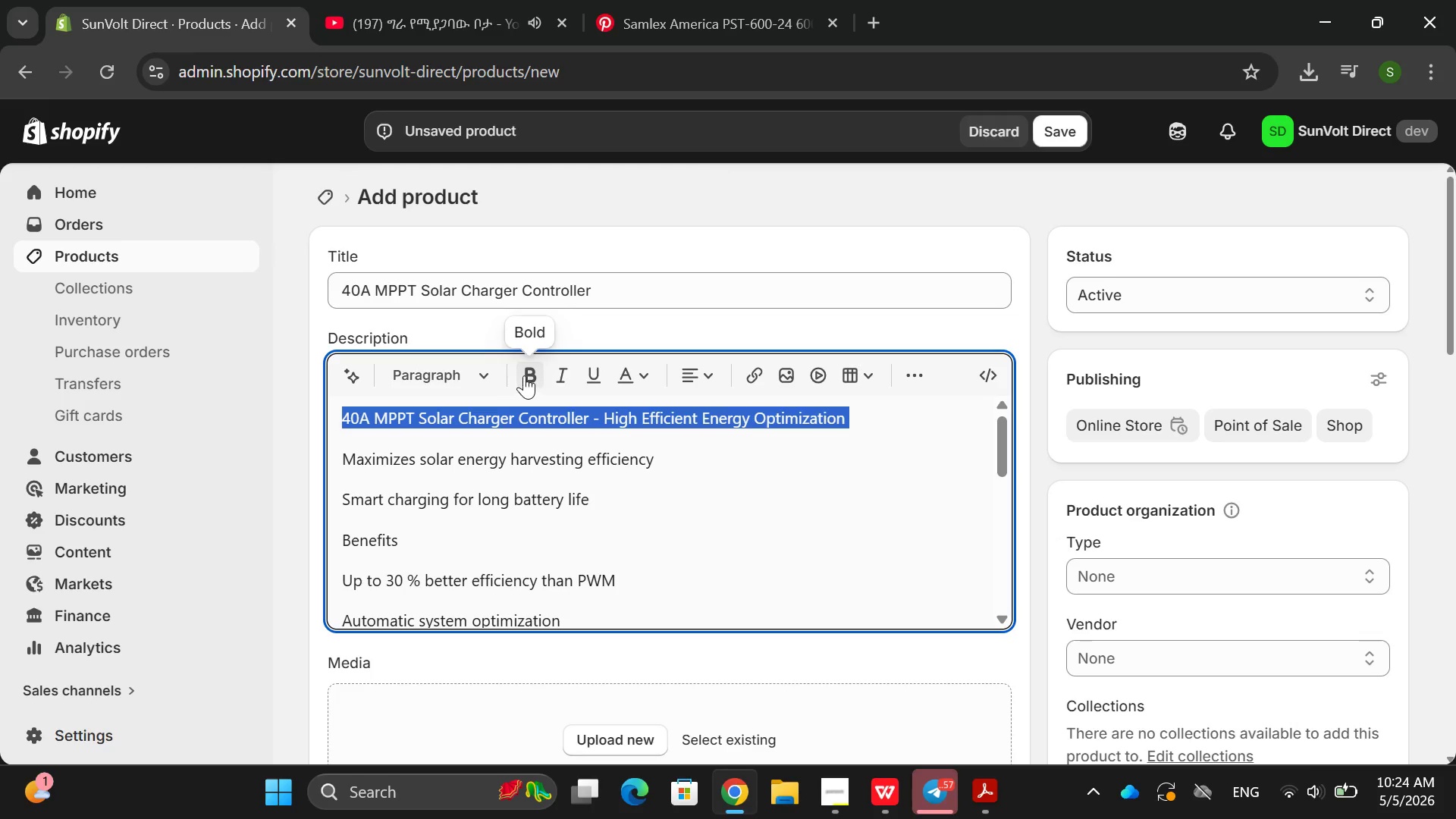 
left_click([525, 375])
 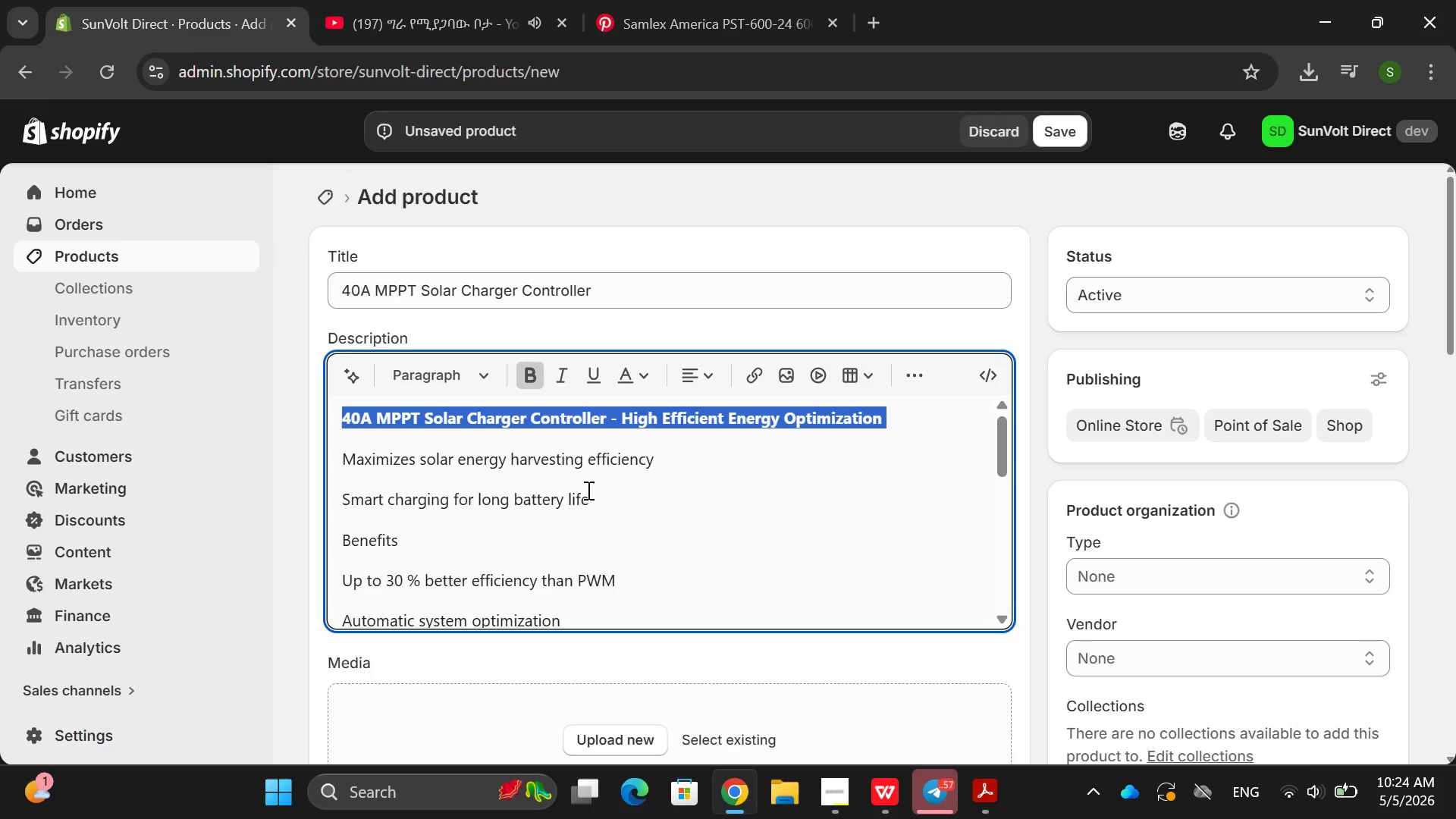 
left_click_drag(start_coordinate=[605, 500], to_coordinate=[330, 455])
 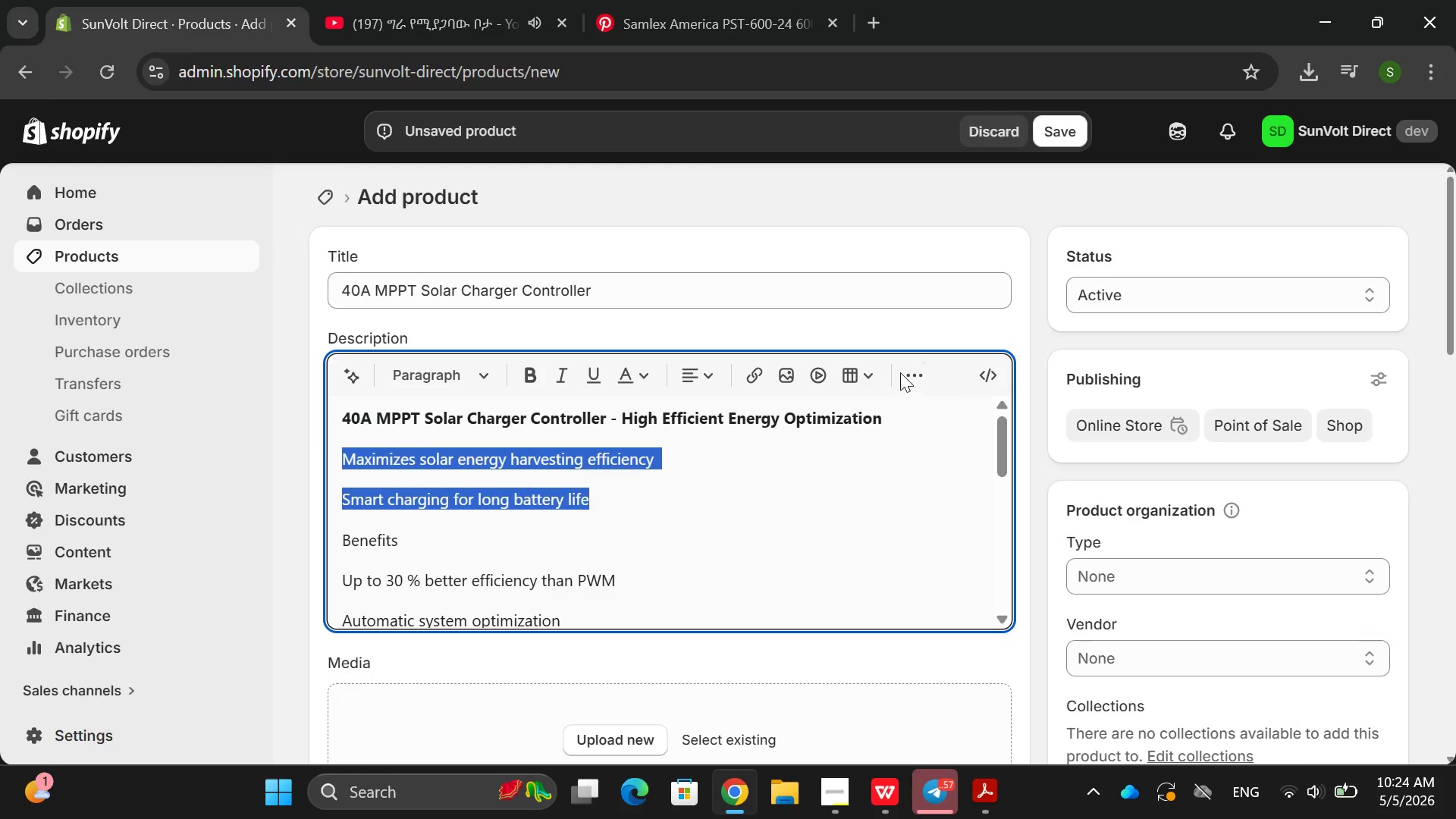 
left_click([900, 372])
 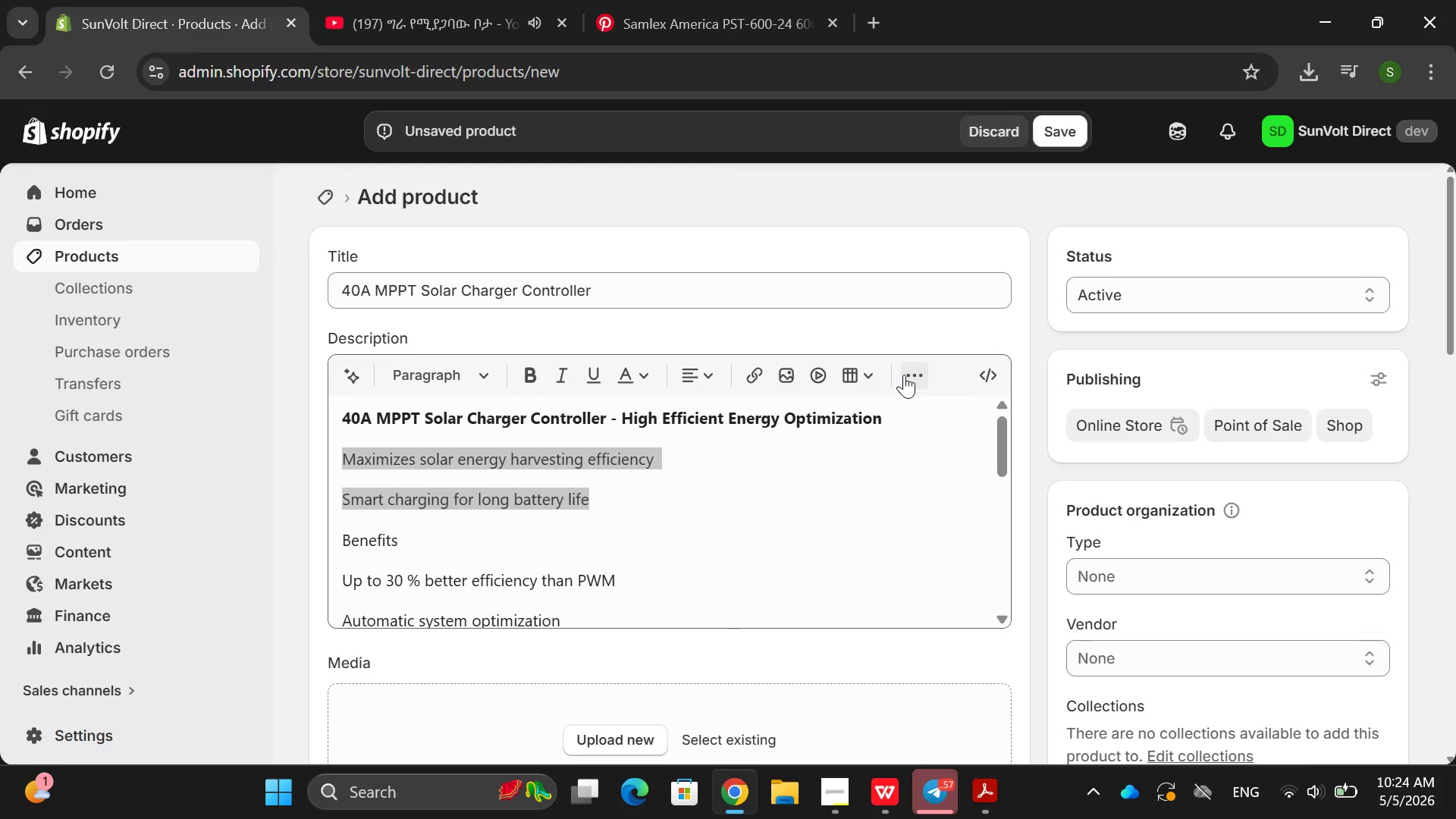 
left_click([904, 375])
 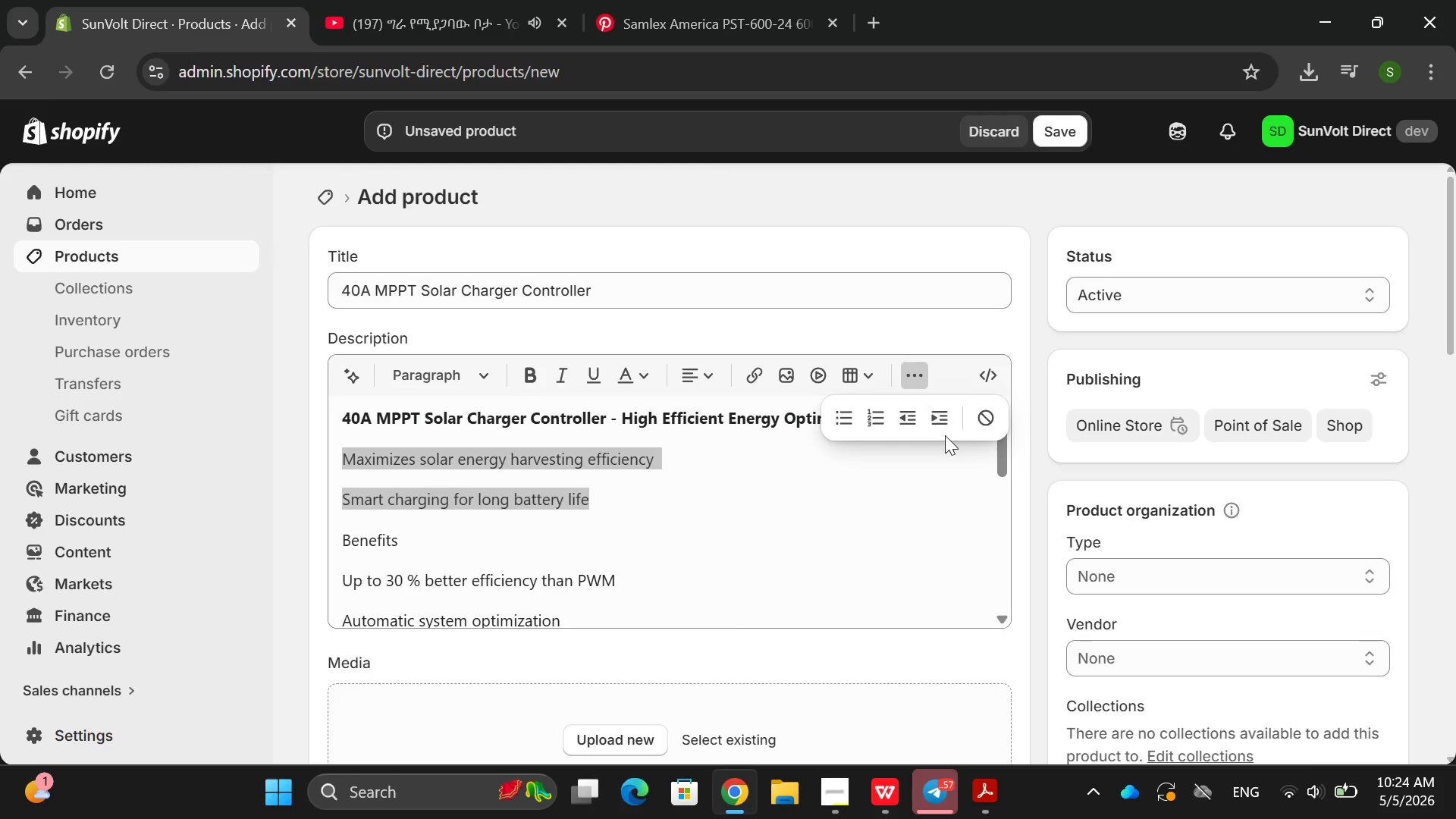 
left_click([945, 435])
 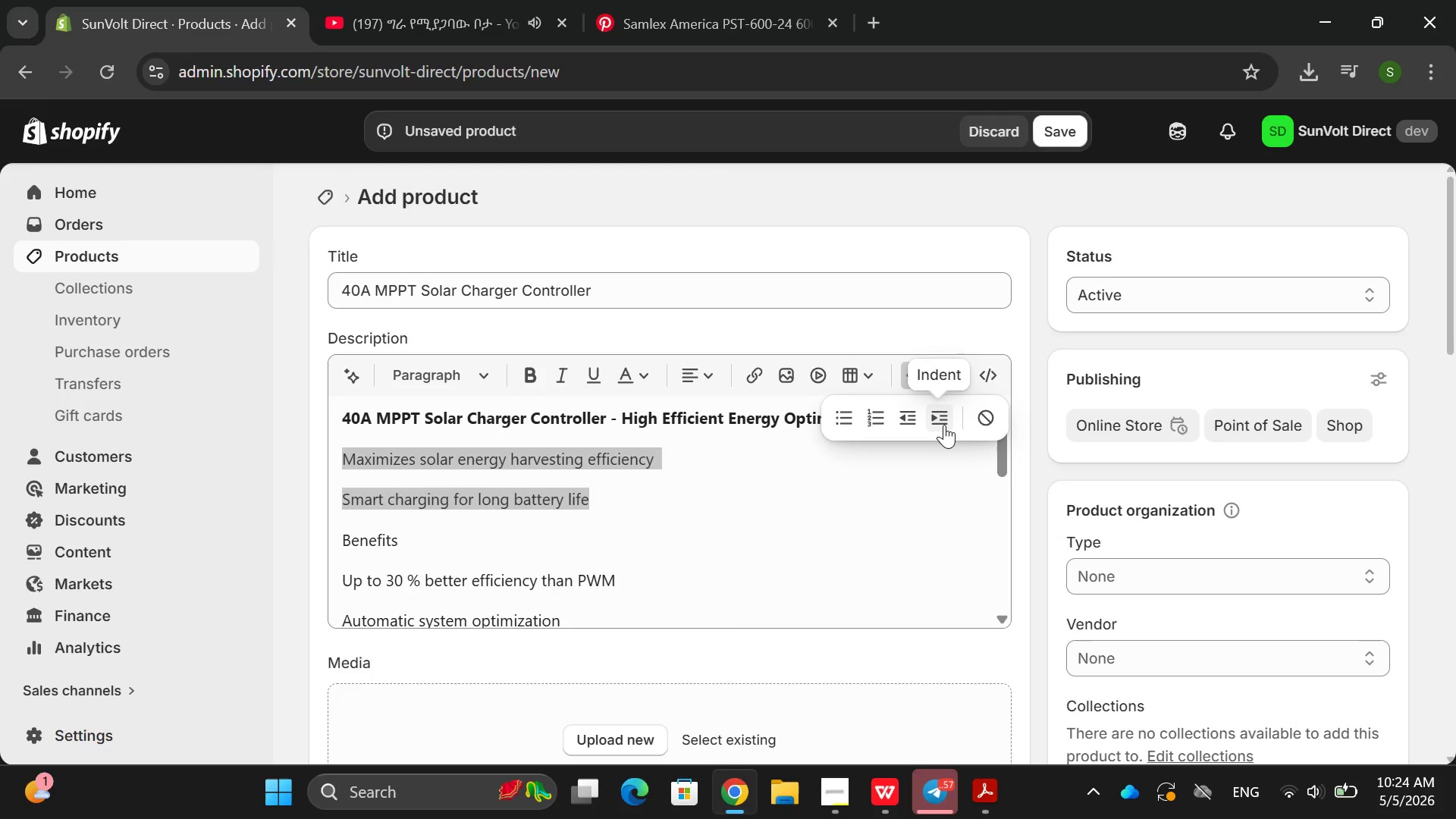 
left_click([944, 425])
 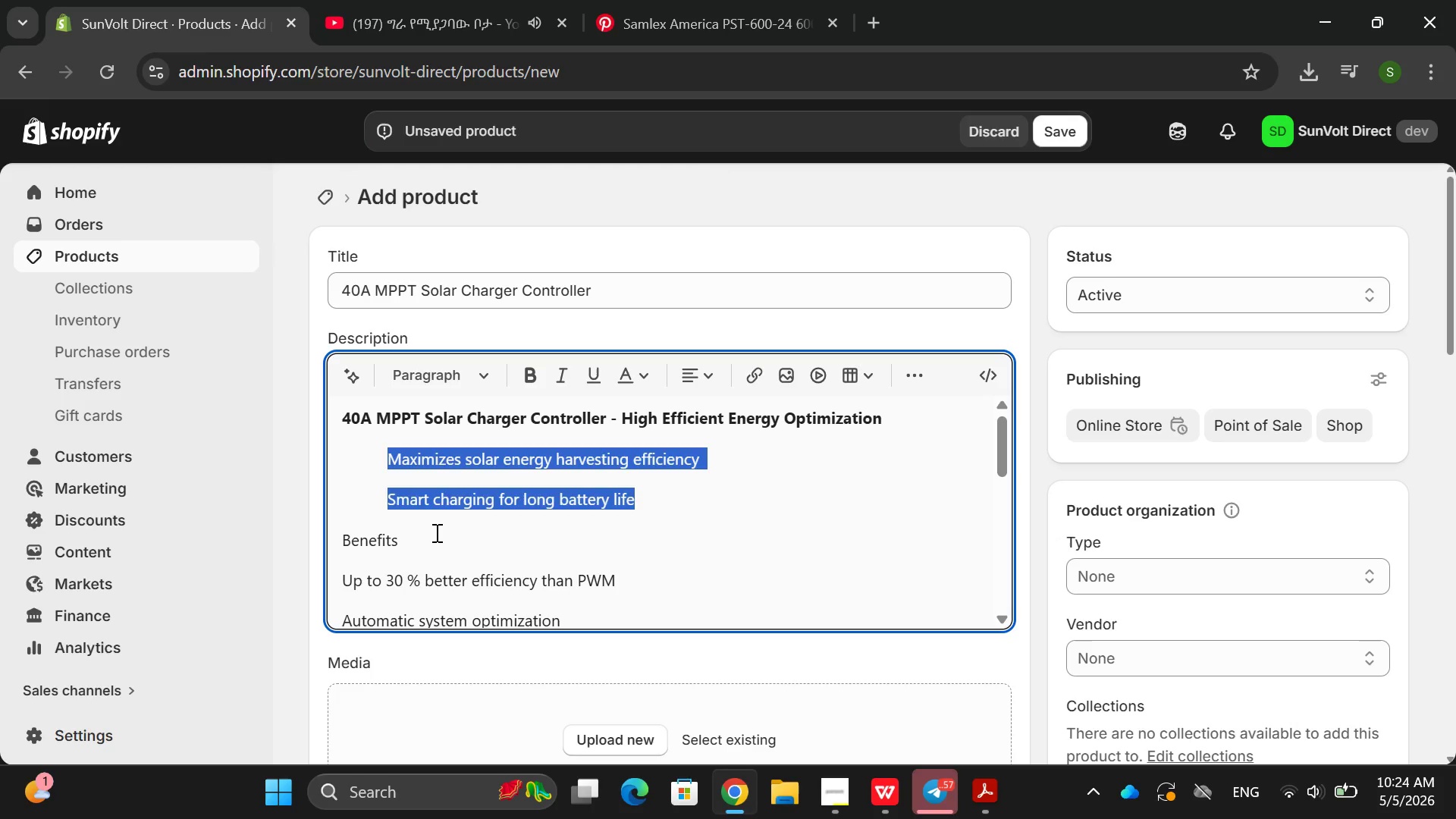 
double_click([435, 532])
 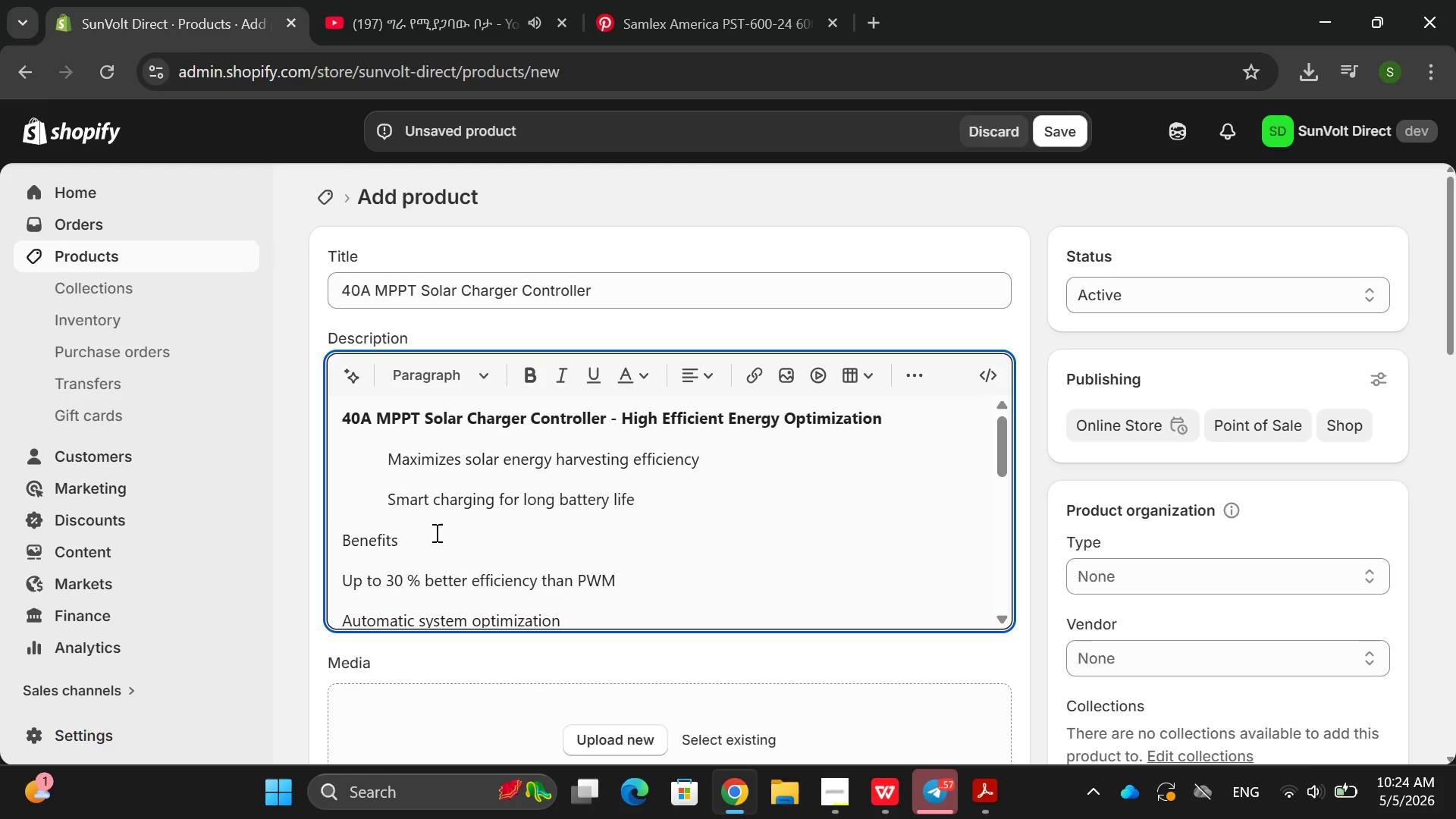 
triple_click([435, 532])
 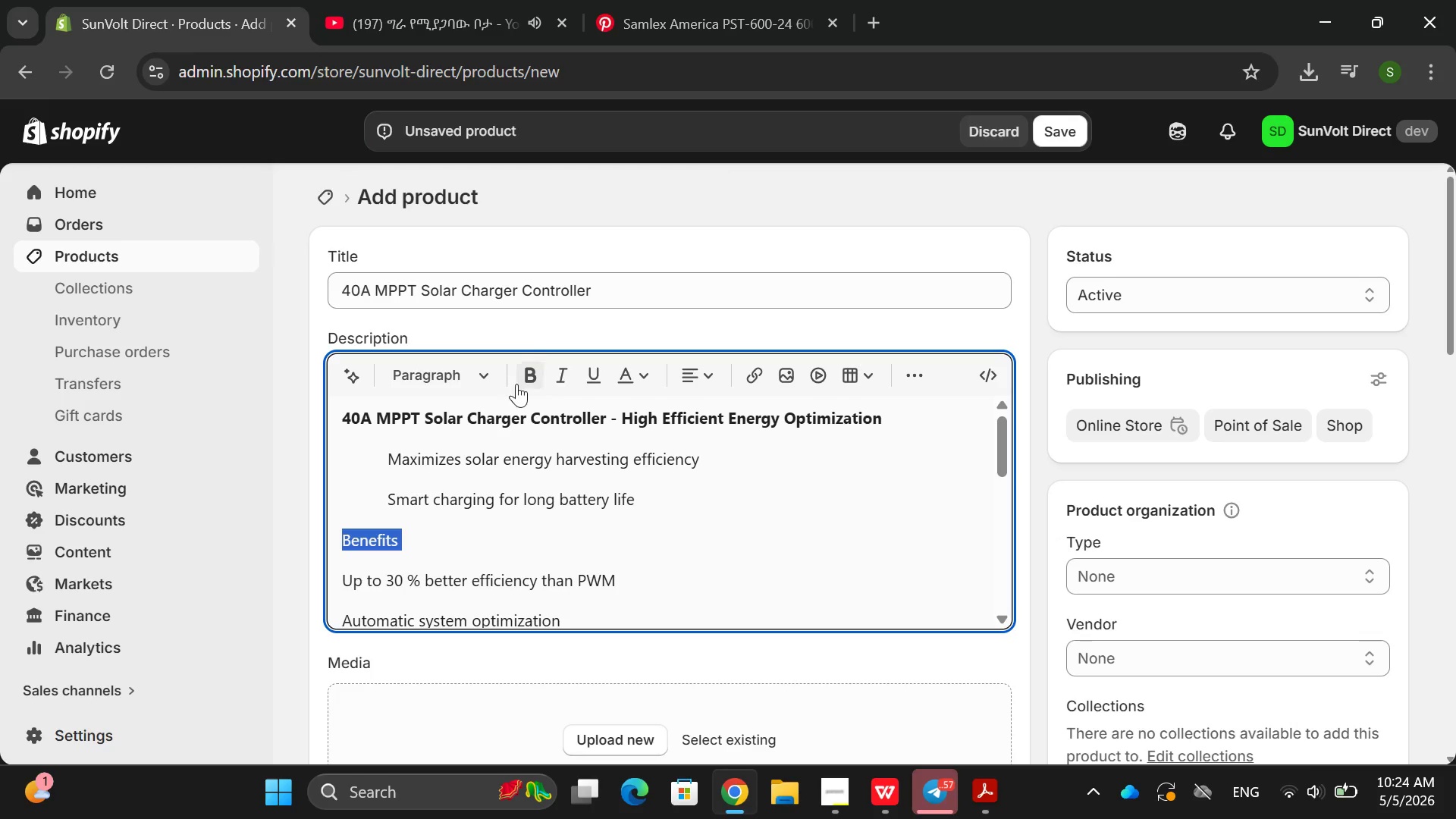 
left_click([517, 384])
 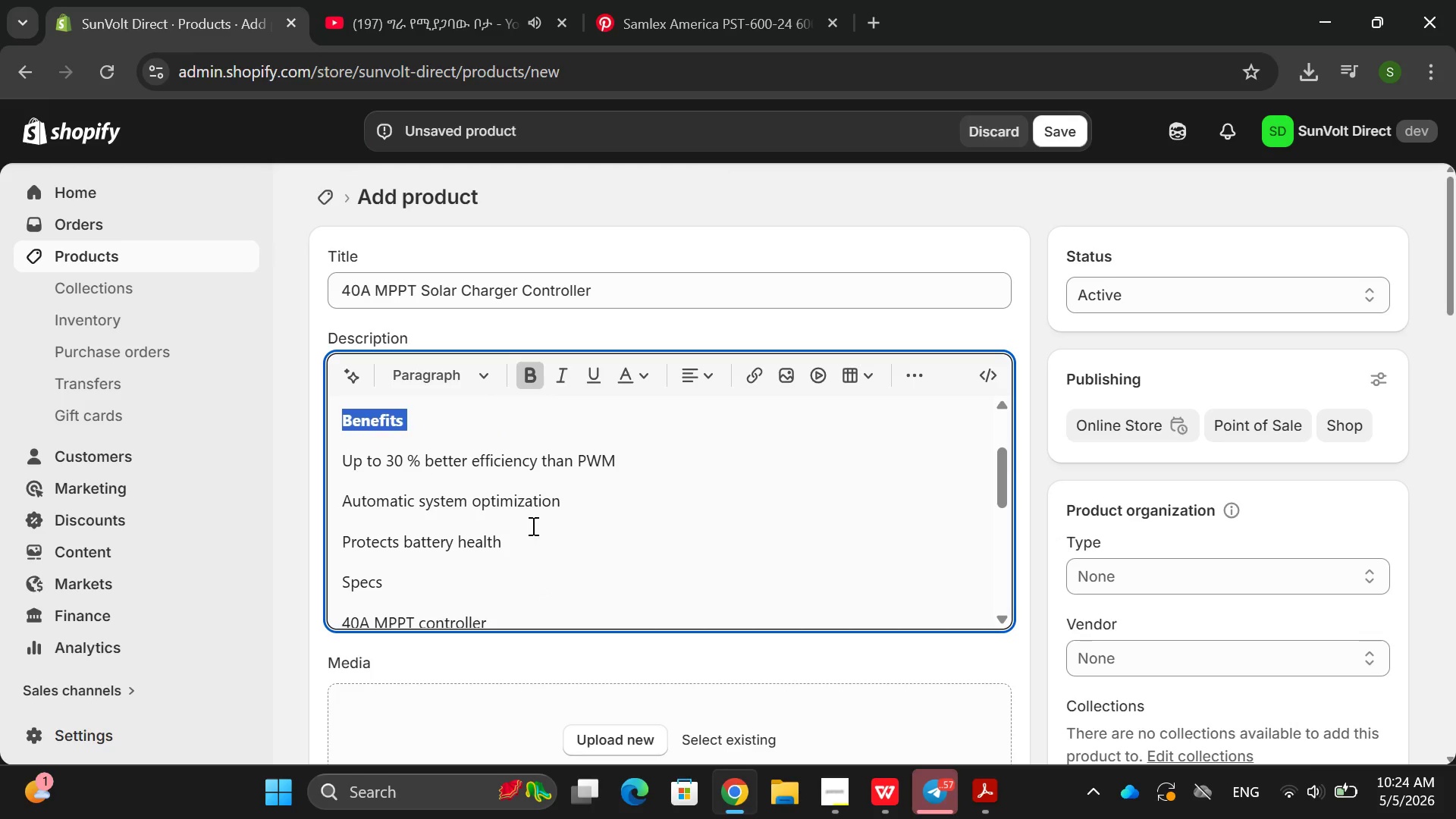 
left_click_drag(start_coordinate=[513, 541], to_coordinate=[296, 457])
 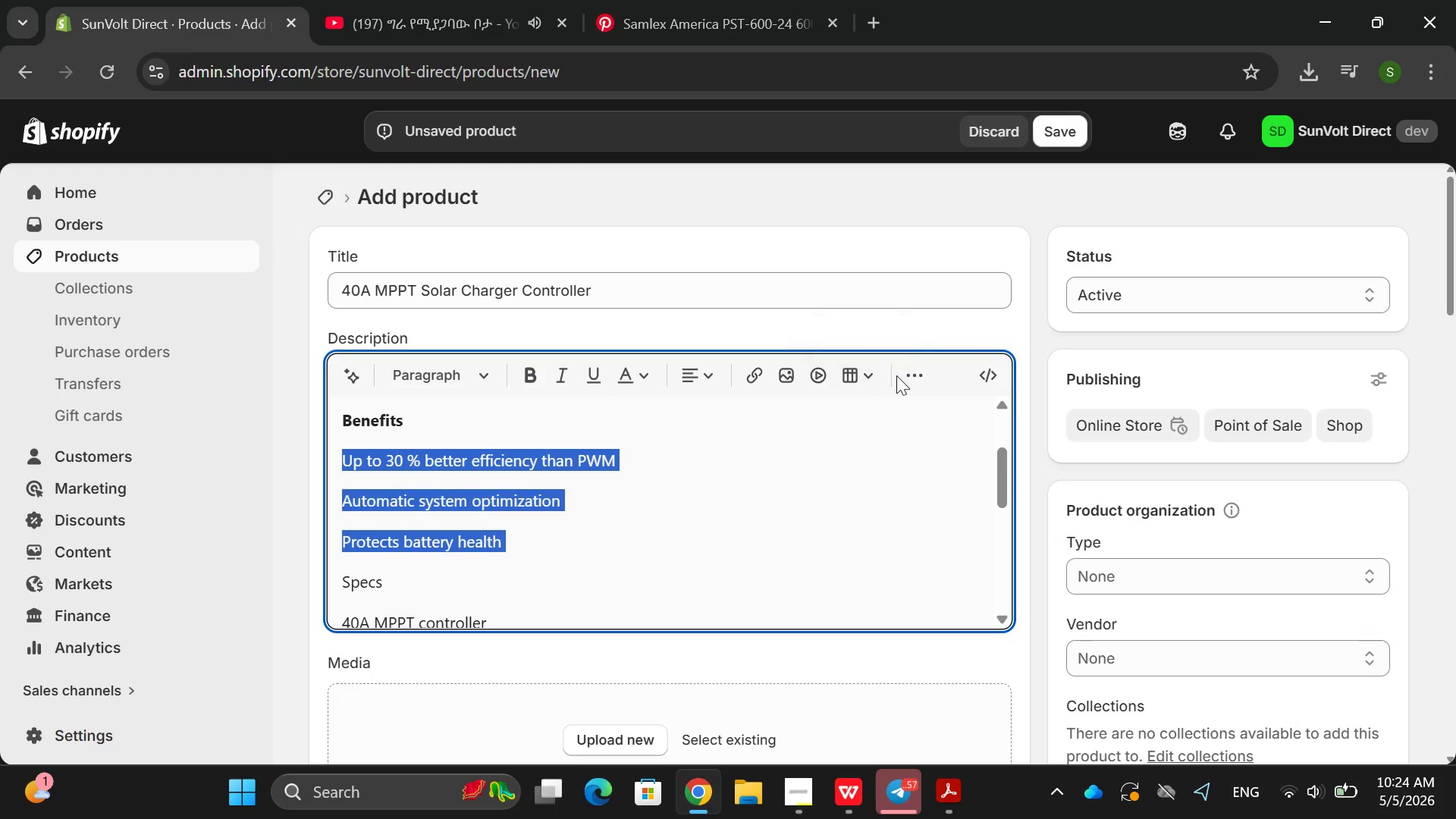 
left_click([906, 376])
 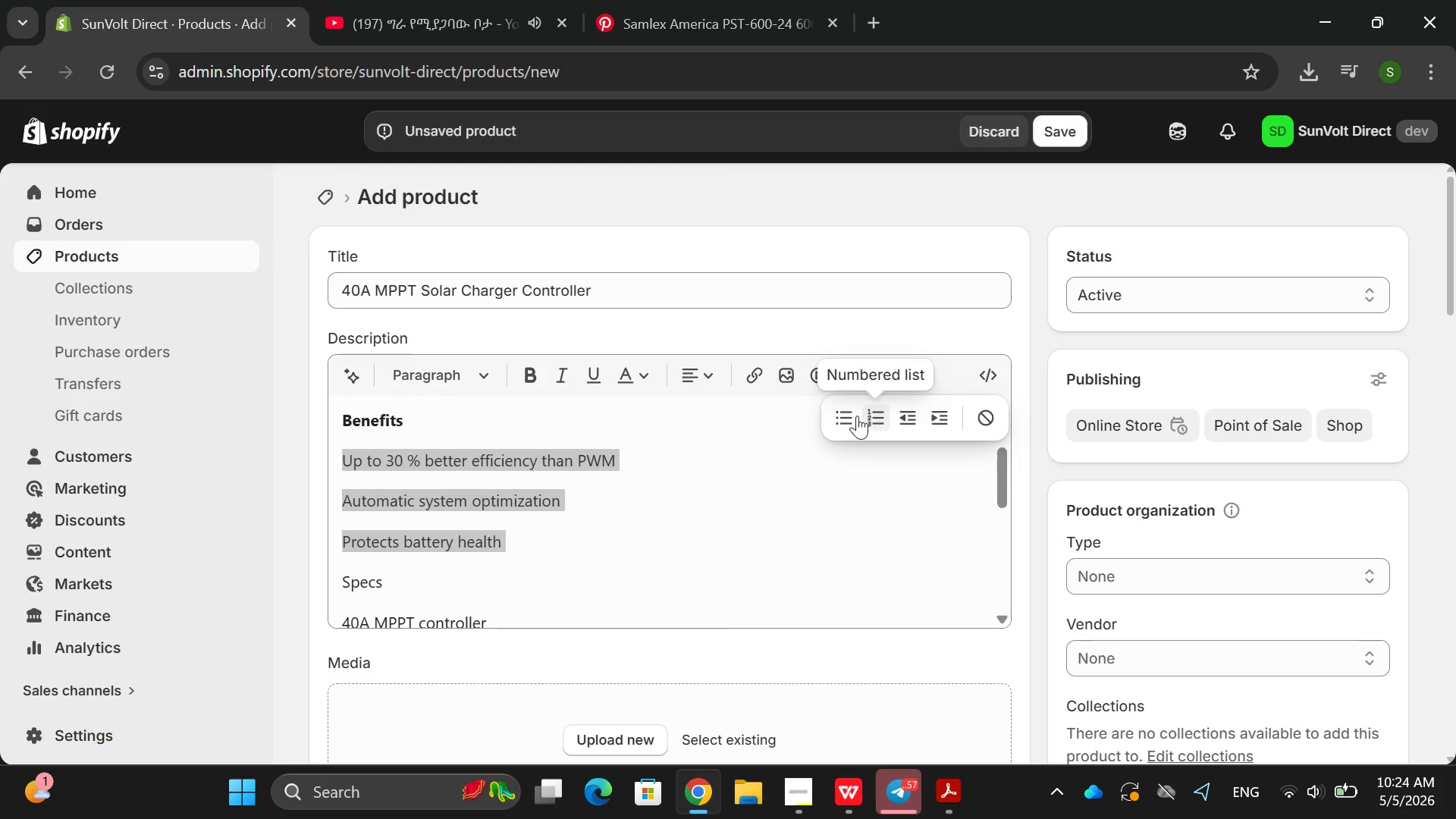 
left_click([849, 418])
 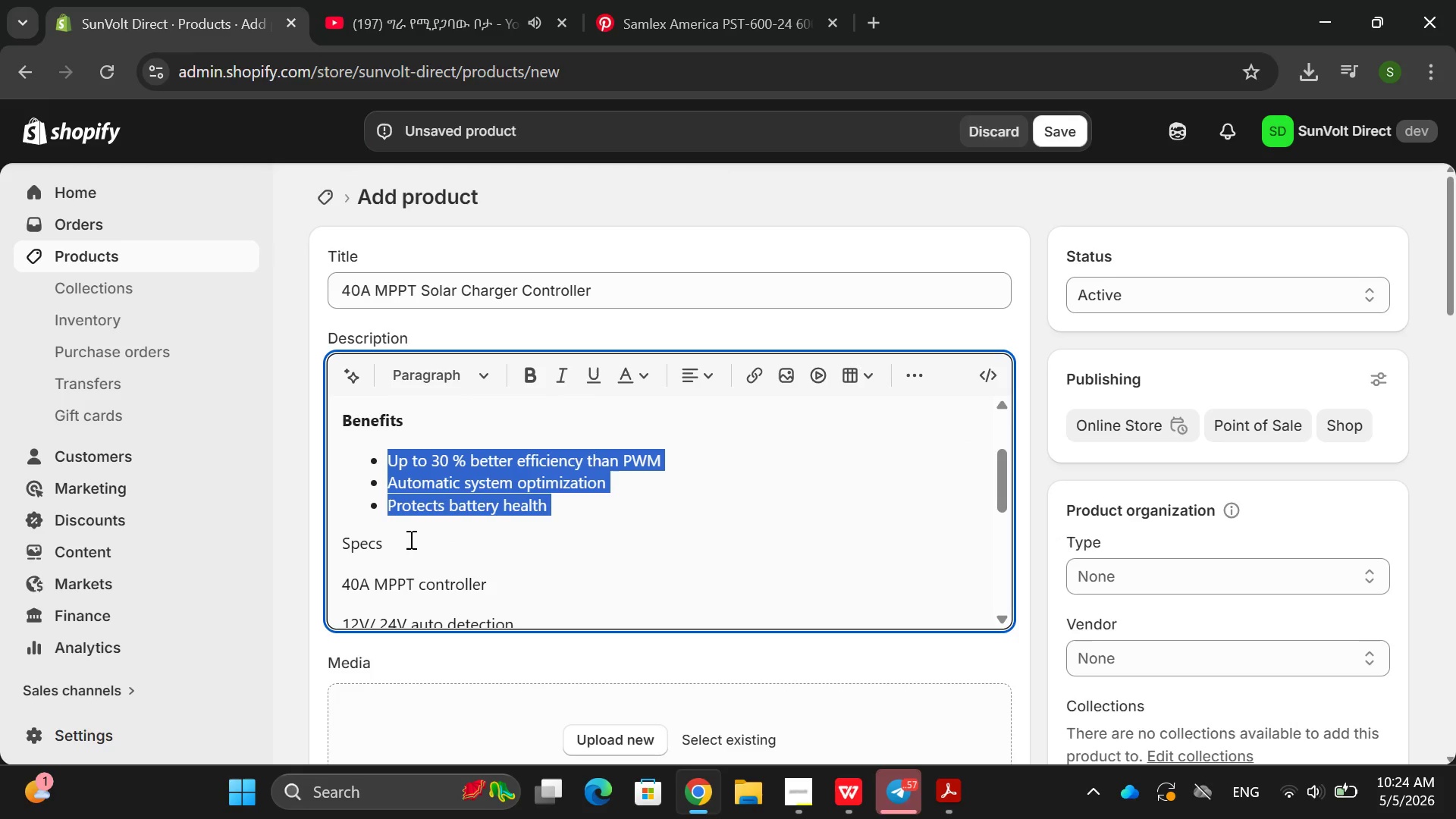 
double_click([410, 539])
 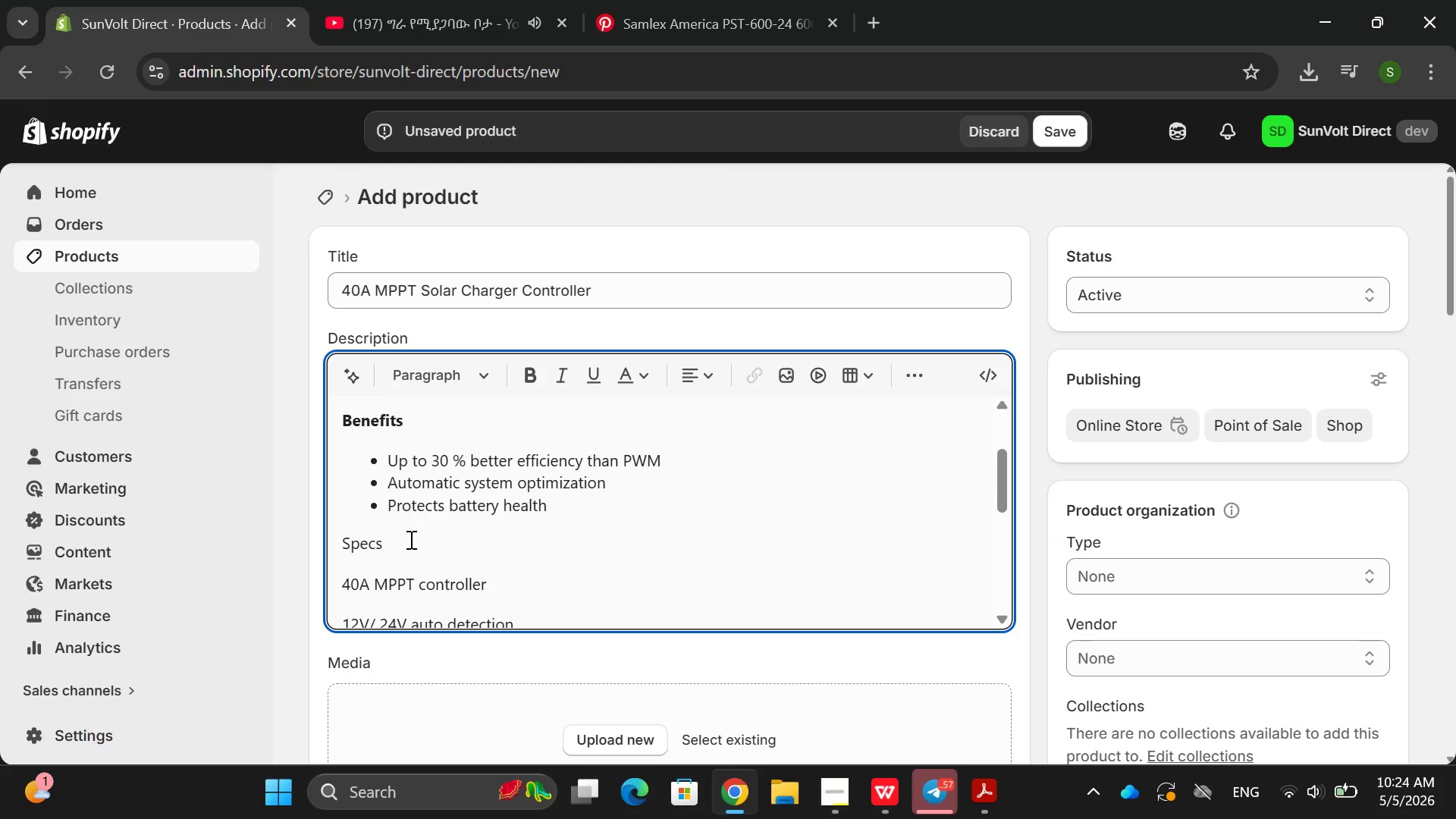 
triple_click([410, 539])
 